 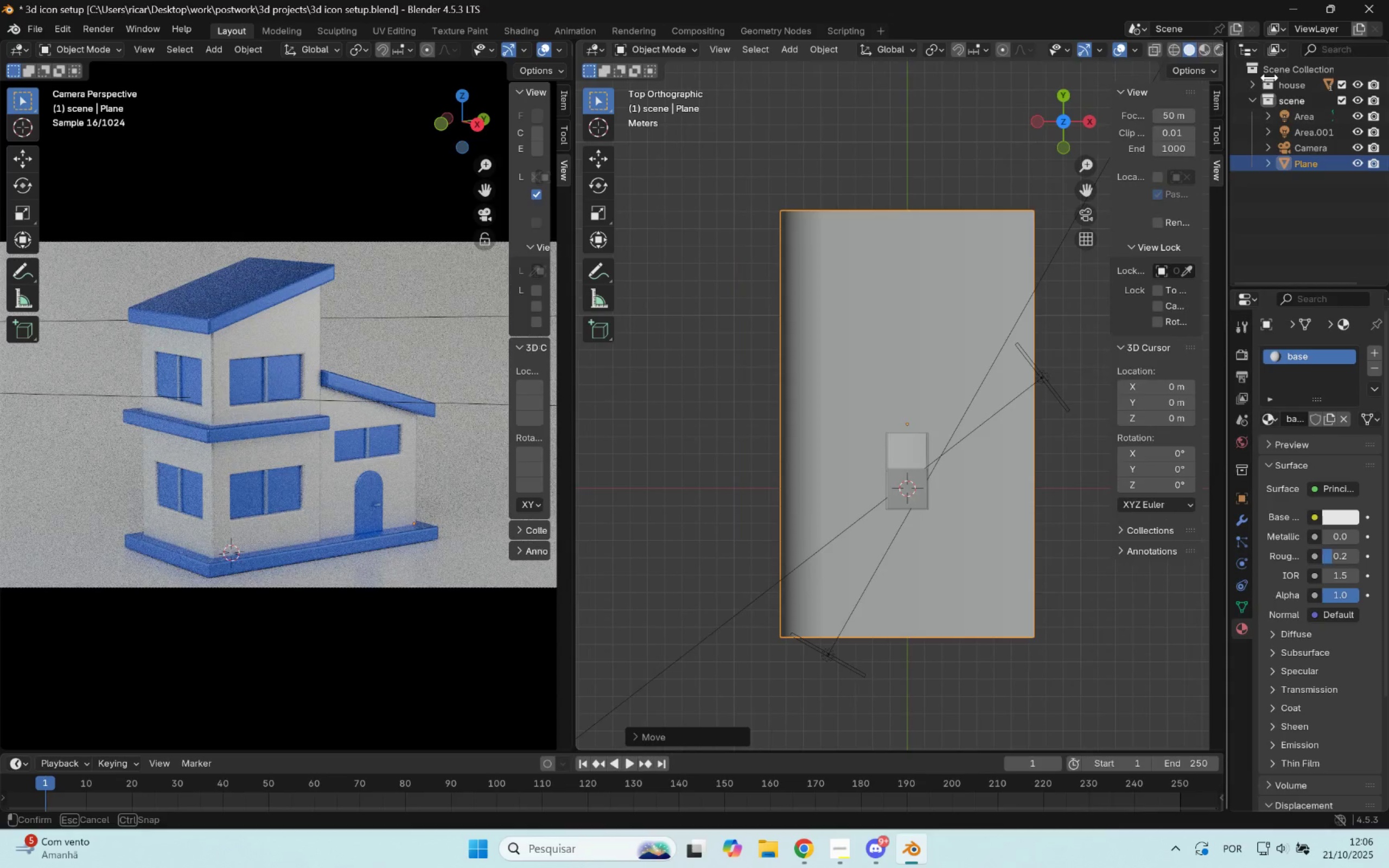 
scroll: coordinate [991, 535], scroll_direction: down, amount: 1.0
 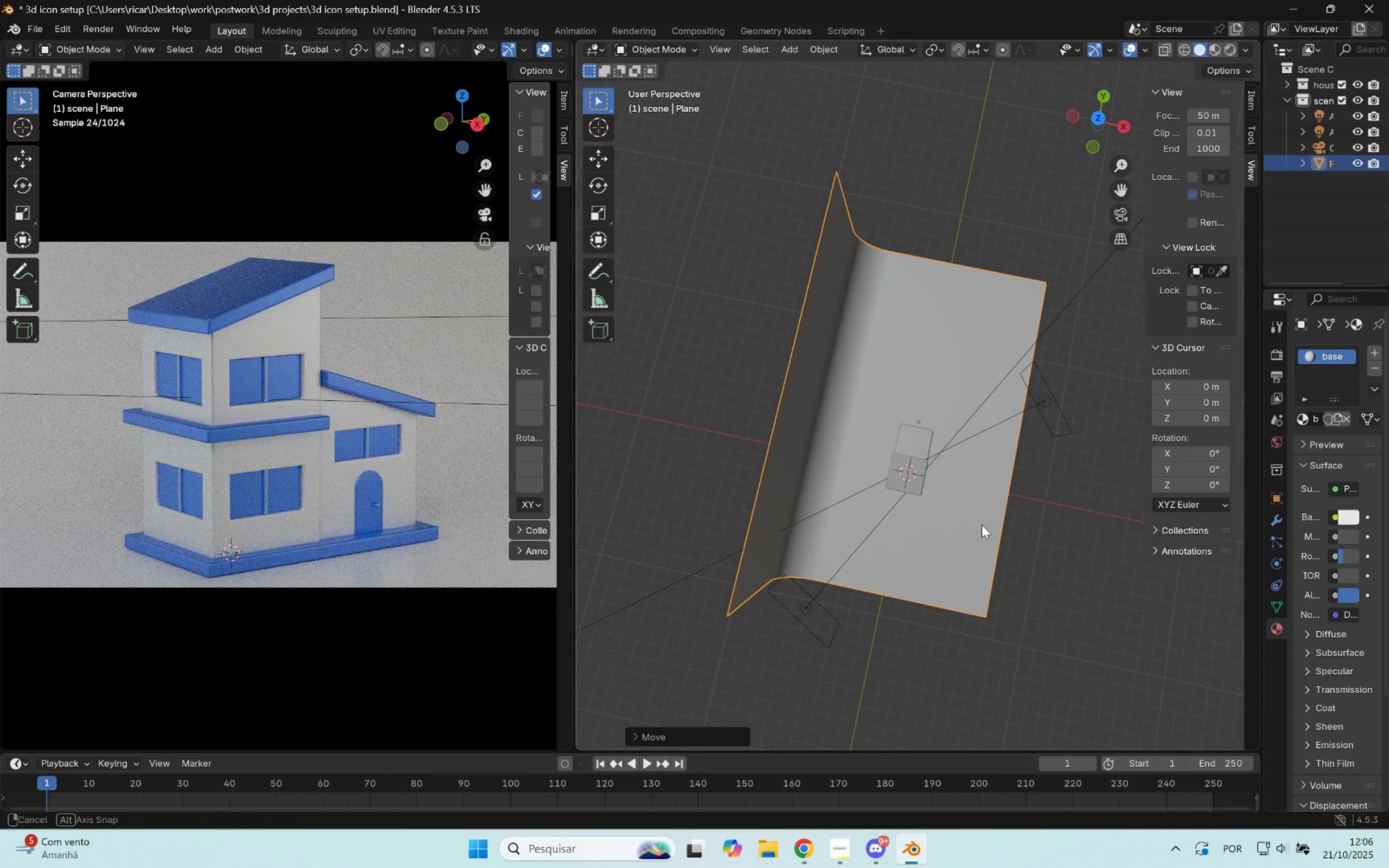 
scroll: coordinate [767, 422], scroll_direction: up, amount: 10.0
 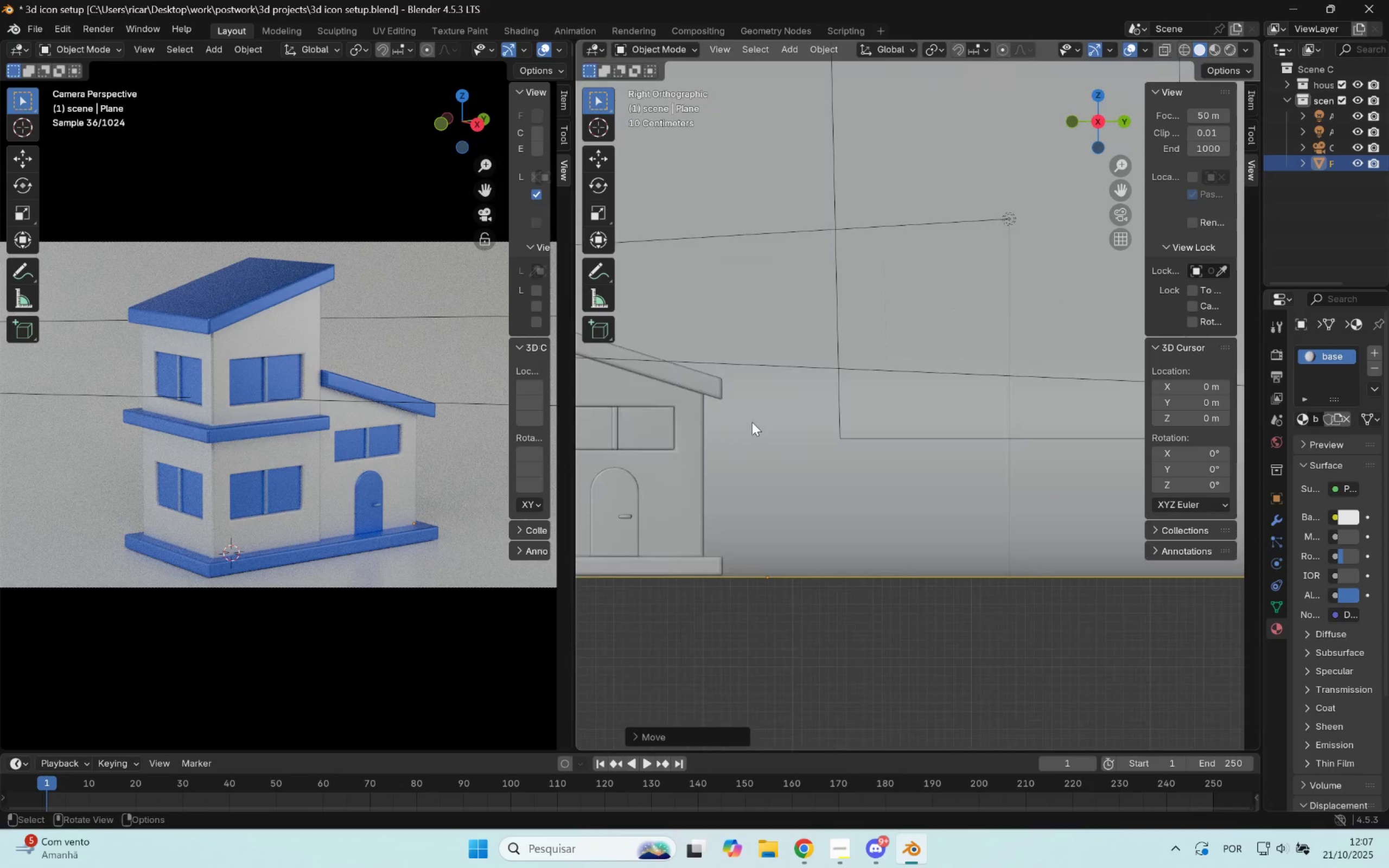 
hold_key(key=ShiftLeft, duration=0.75)
 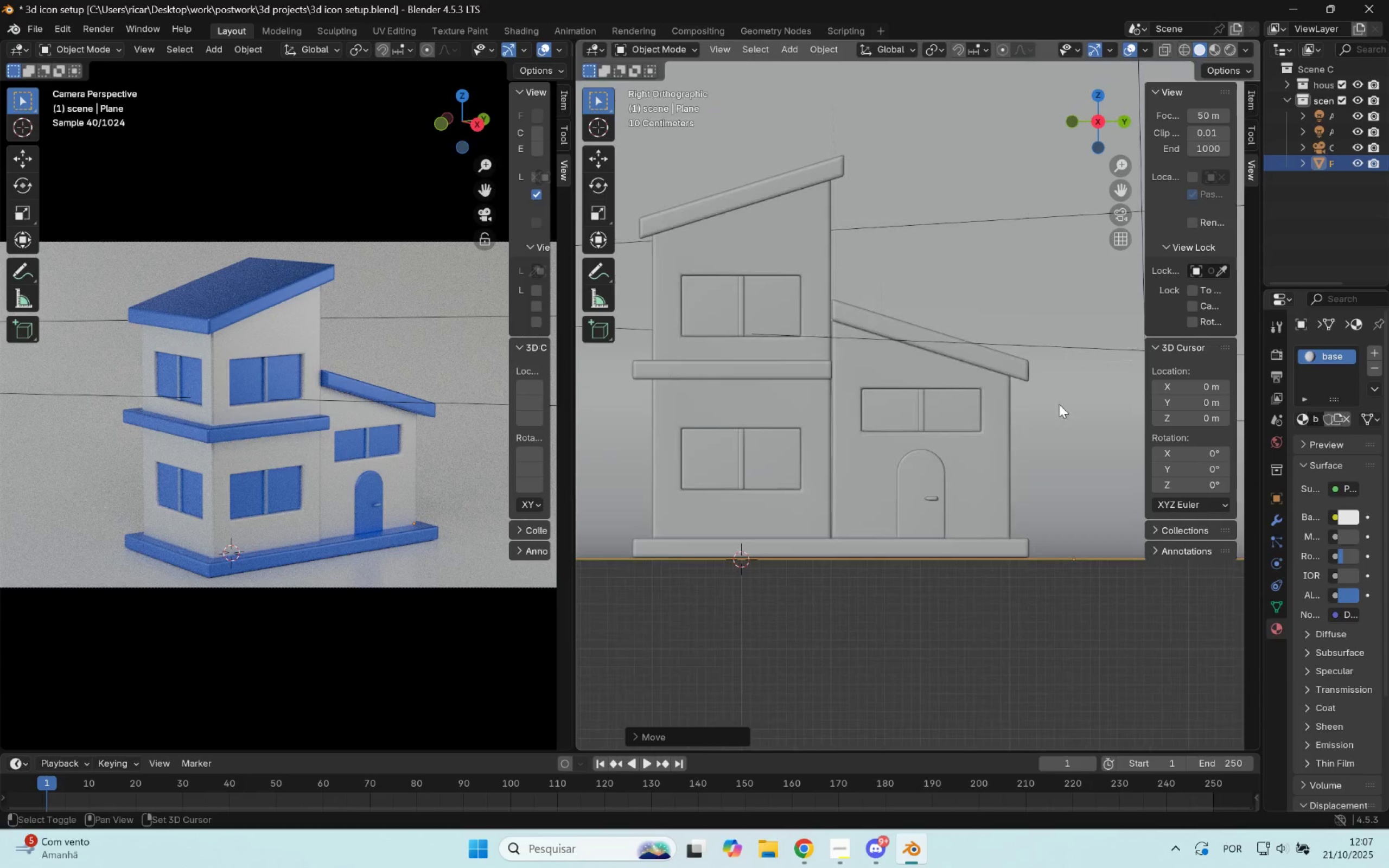 
hold_key(key=ShiftLeft, duration=0.78)
 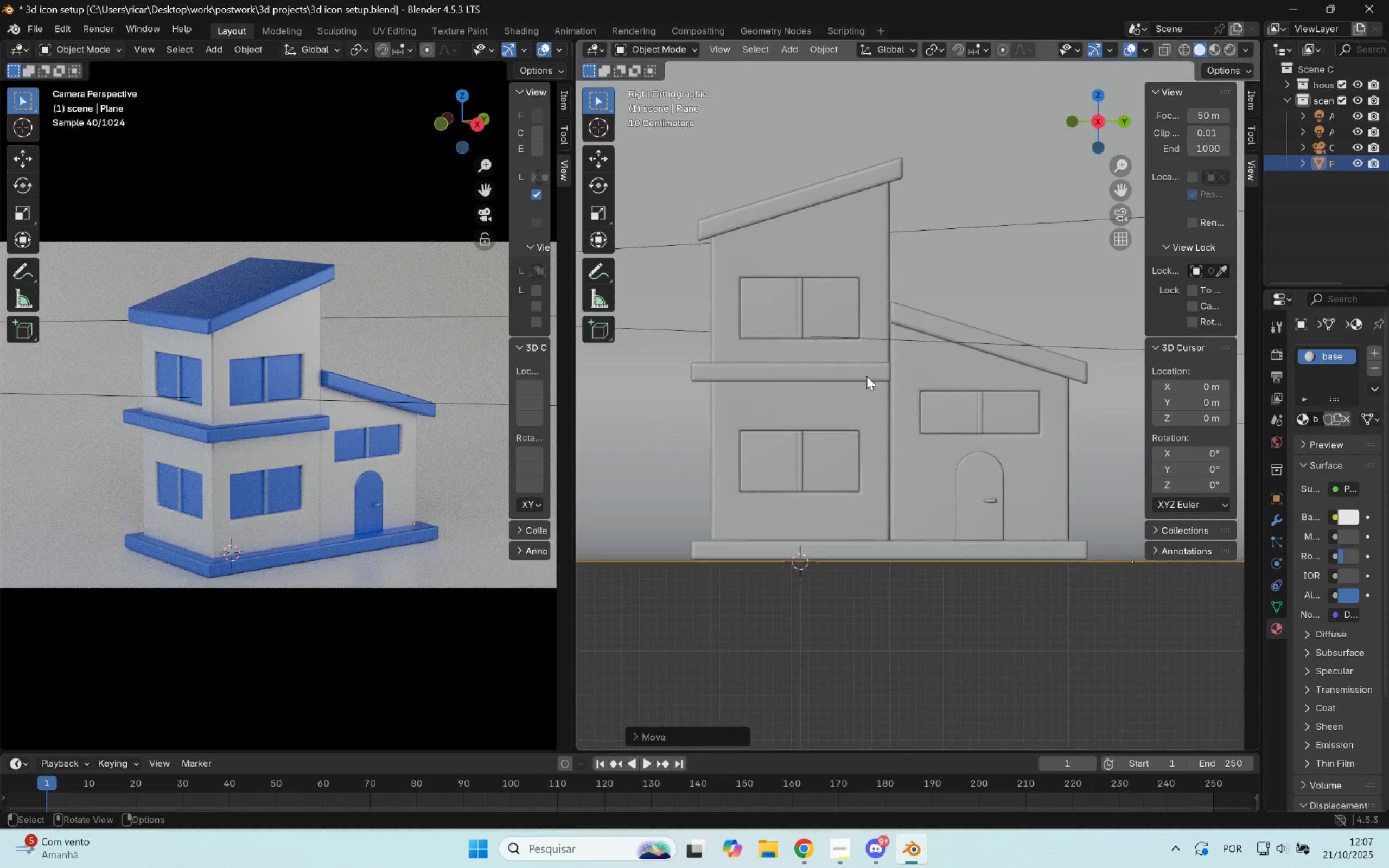 
left_click([866, 371])
 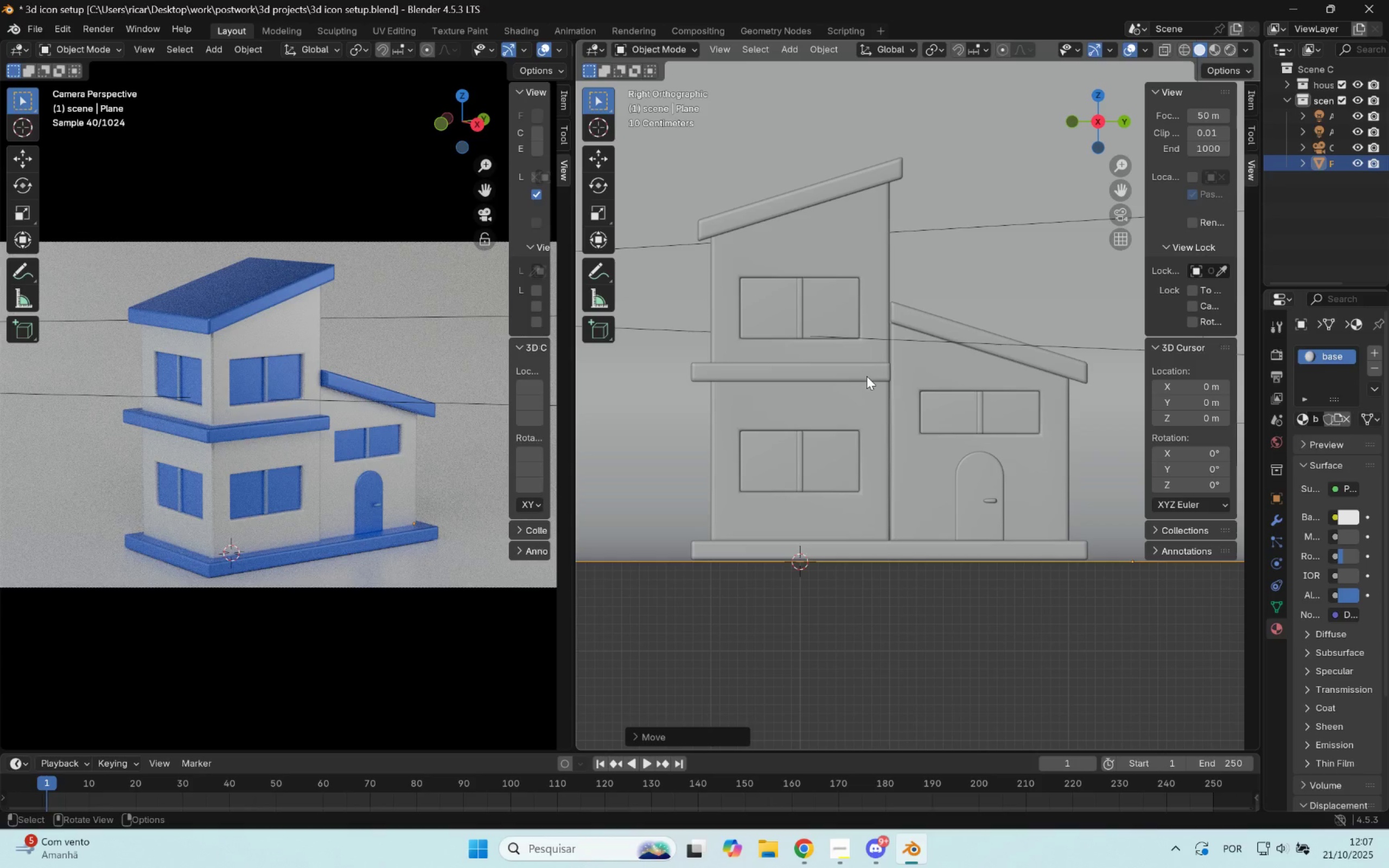 
key(Tab)
key(Tab)
type(11)
 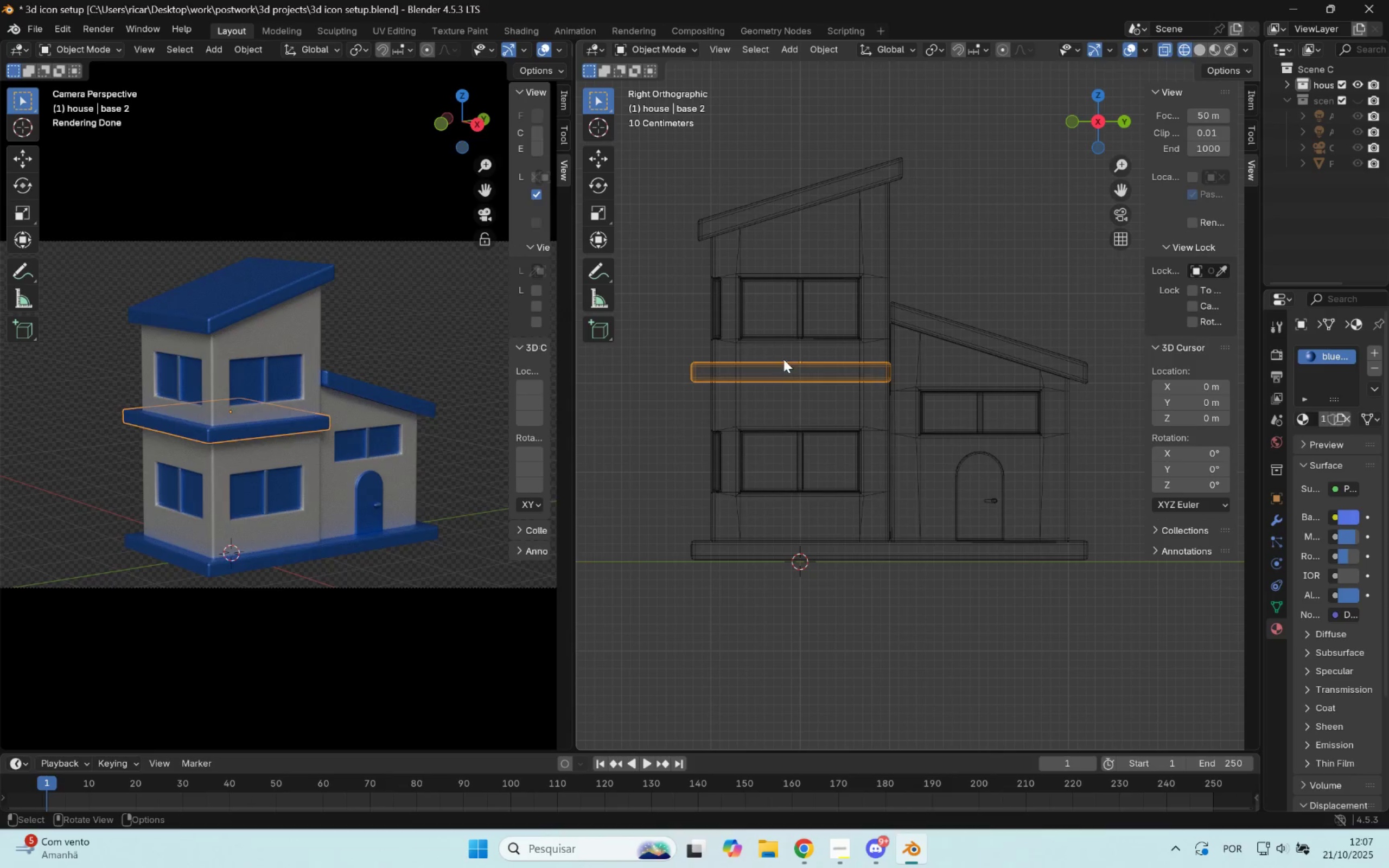 
scroll: coordinate [811, 398], scroll_direction: up, amount: 1.0
 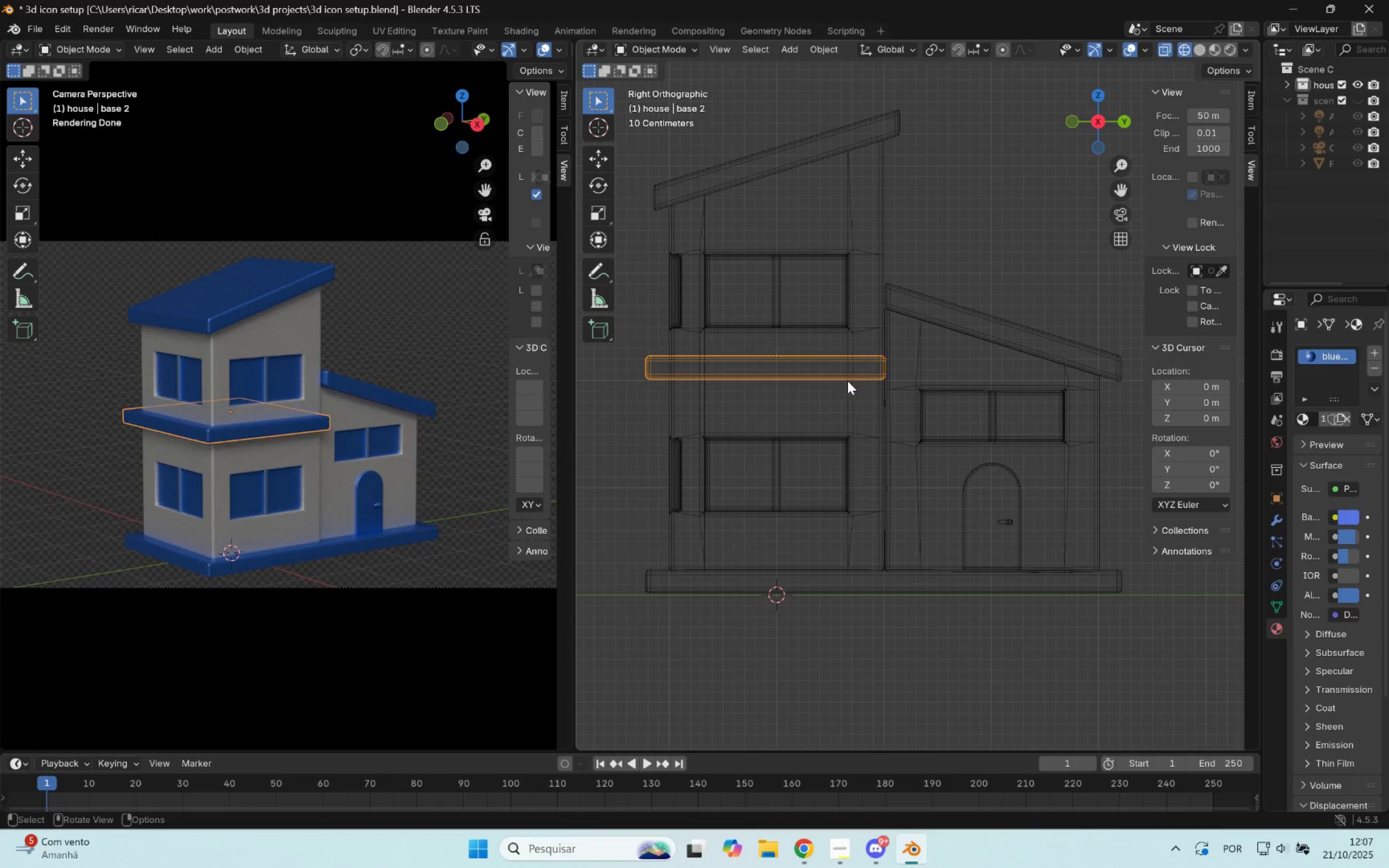 
key(Tab)
 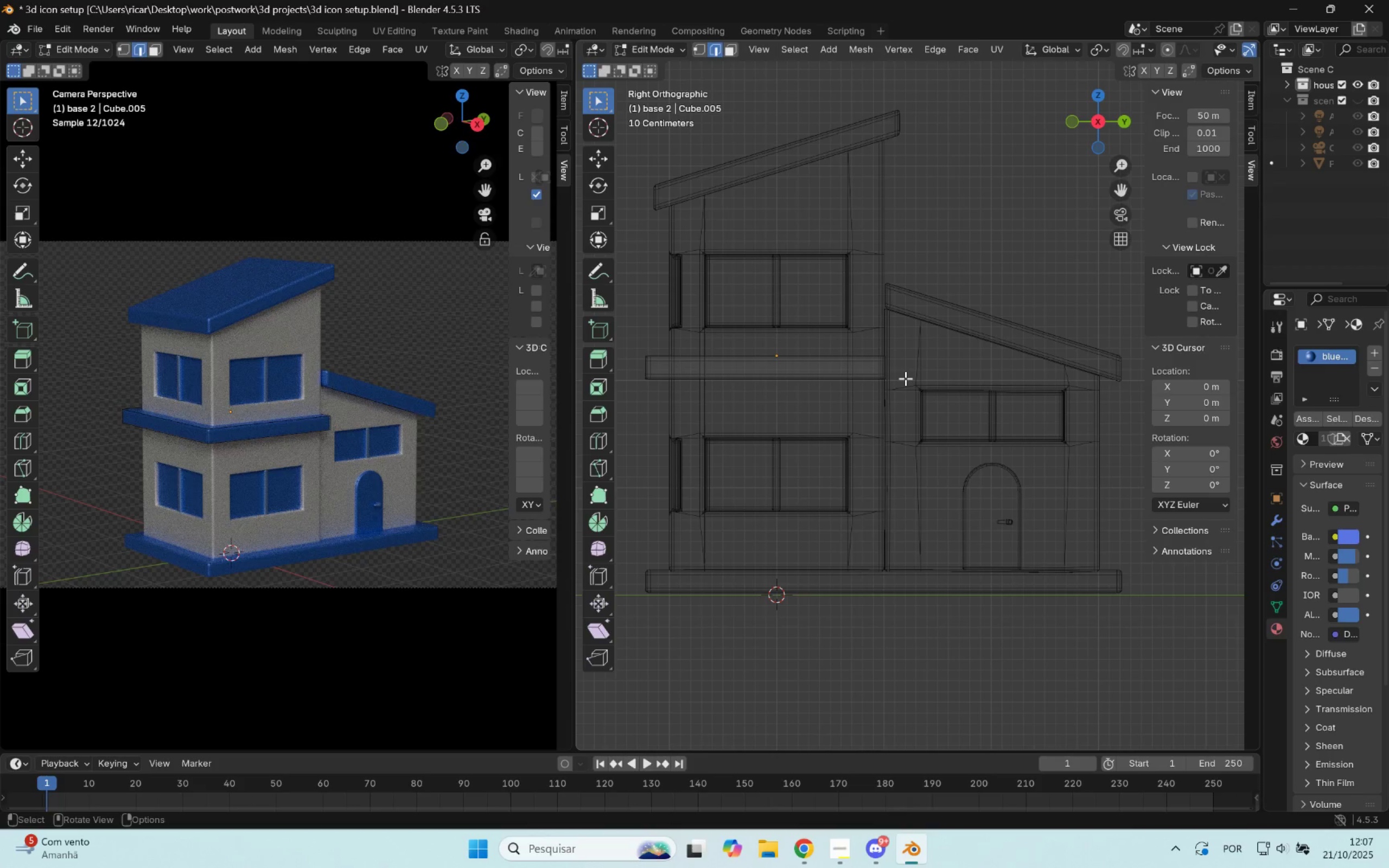 
scroll: coordinate [896, 381], scroll_direction: down, amount: 3.0
 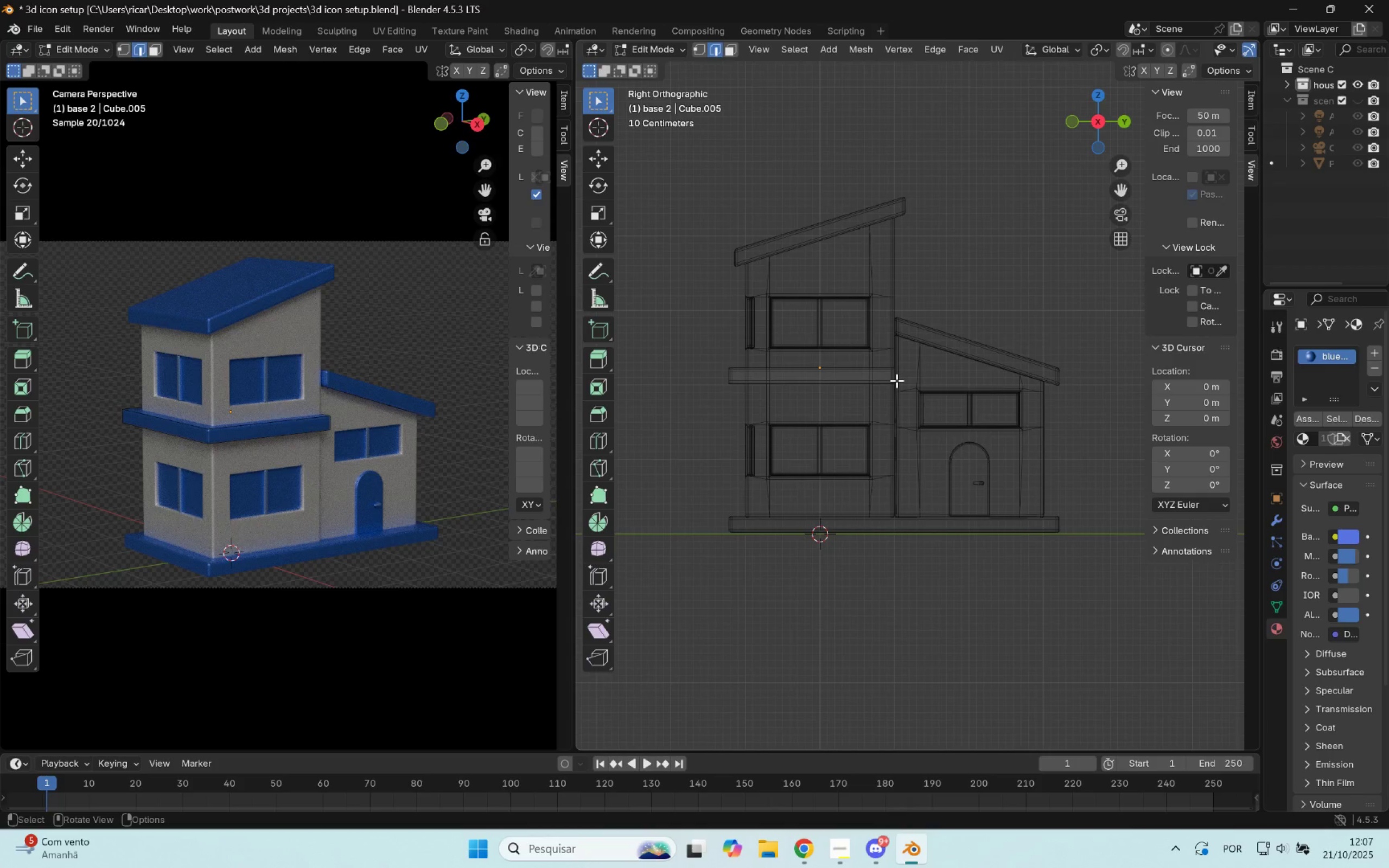 
scroll: coordinate [923, 423], scroll_direction: up, amount: 1.0
 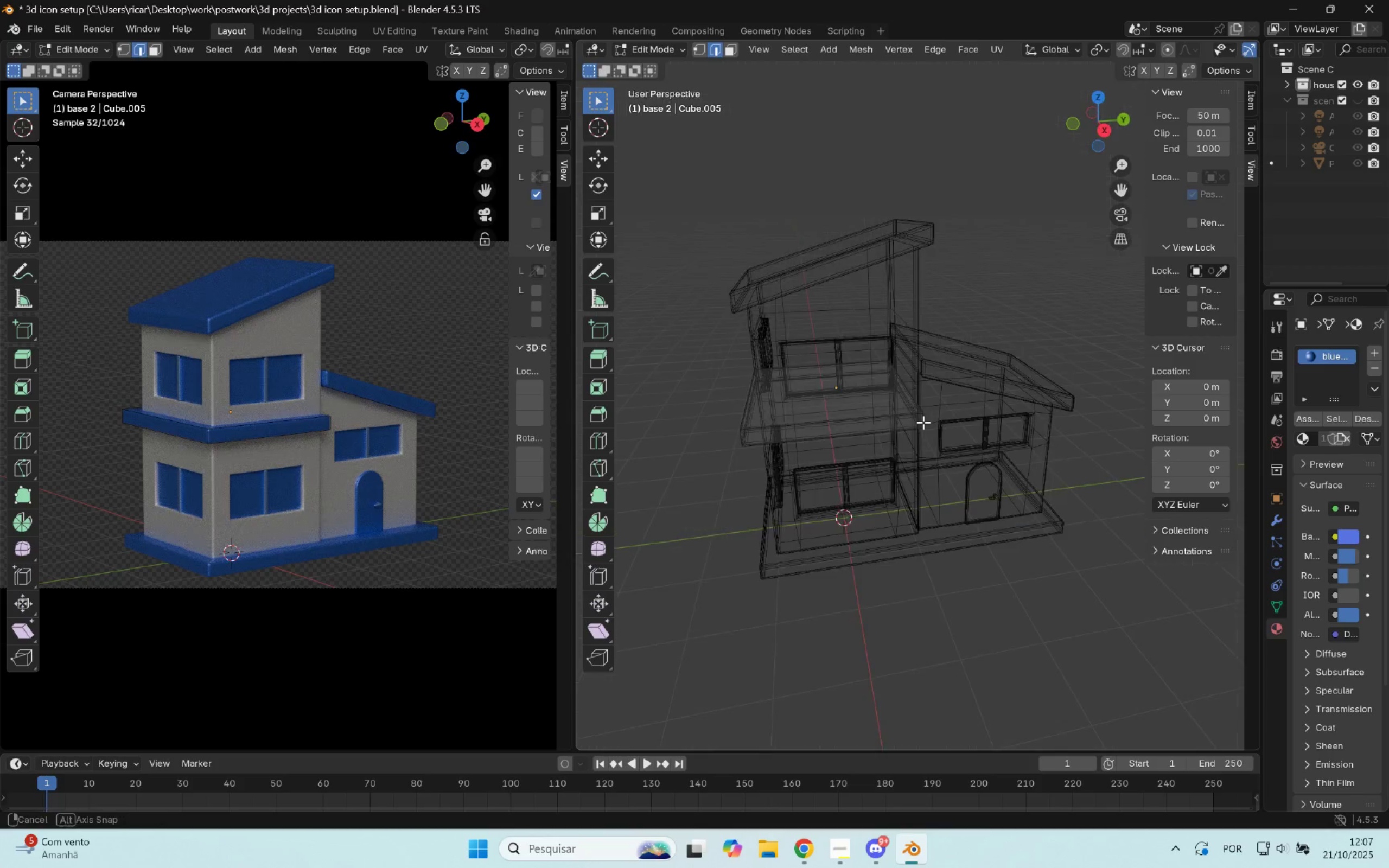 
key(Control+Z)
 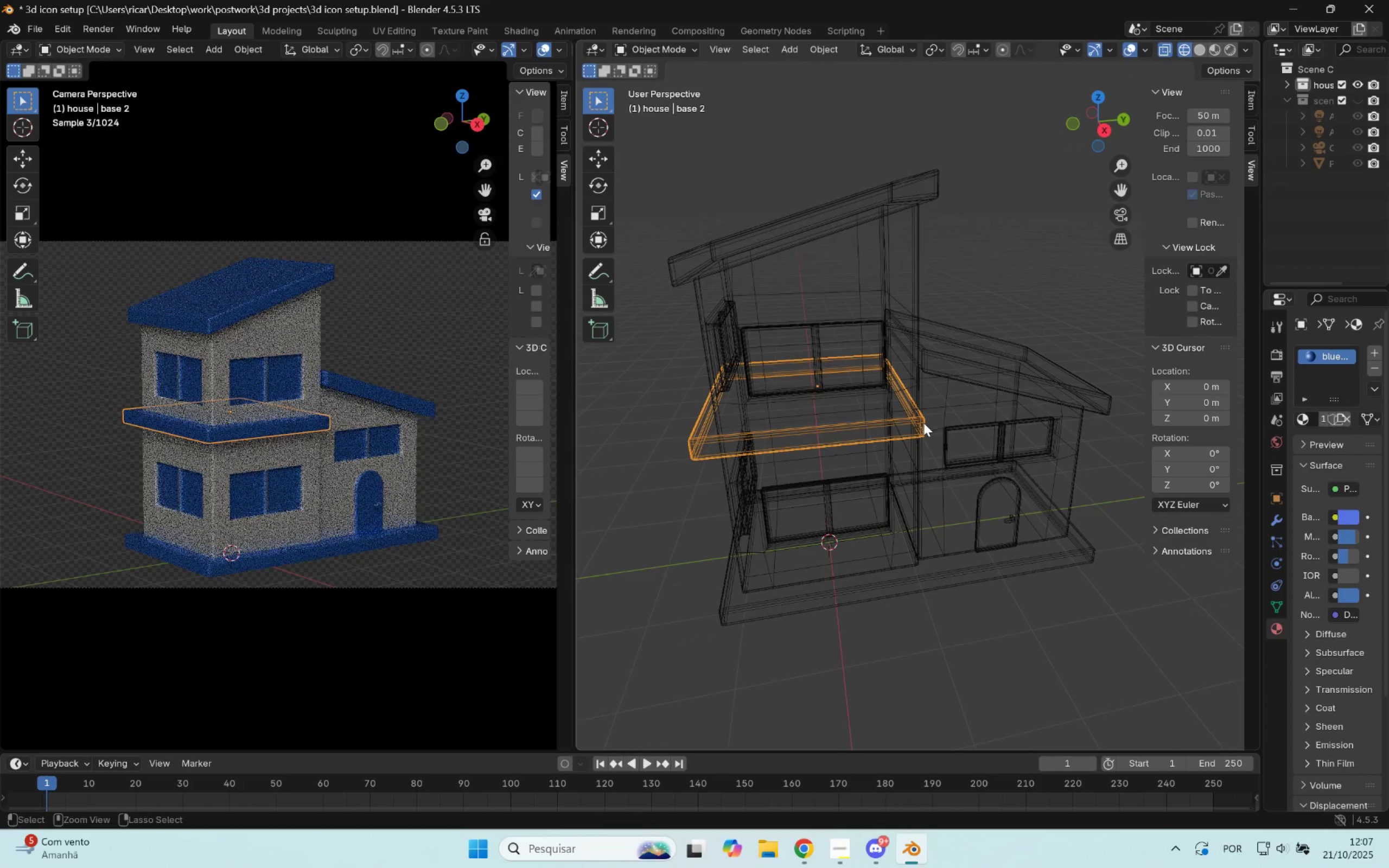 
key(Control+Z)
 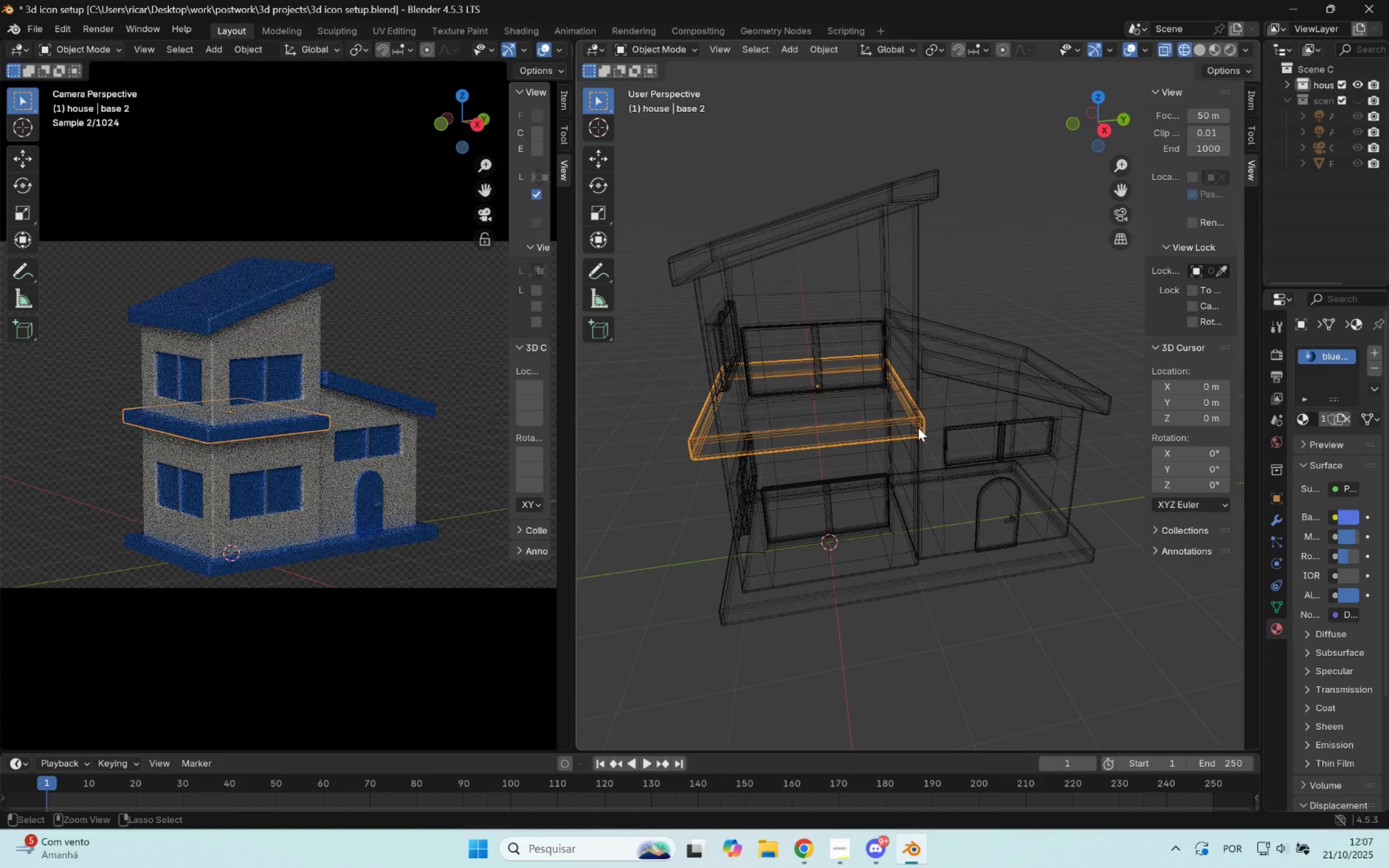 
hold_key(key=Z, duration=0.32)
 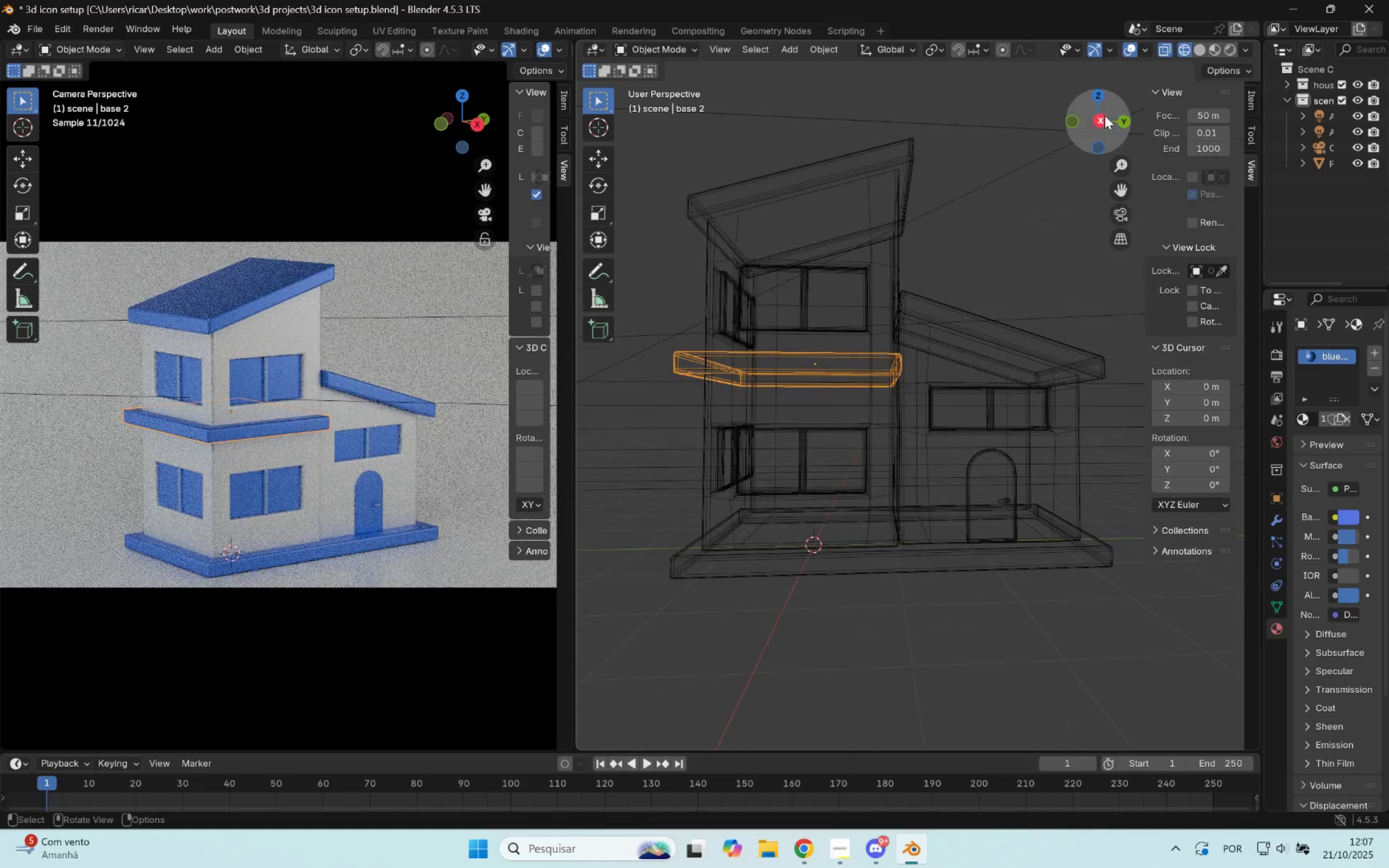 
hold_key(key=Tab, duration=0.33)
 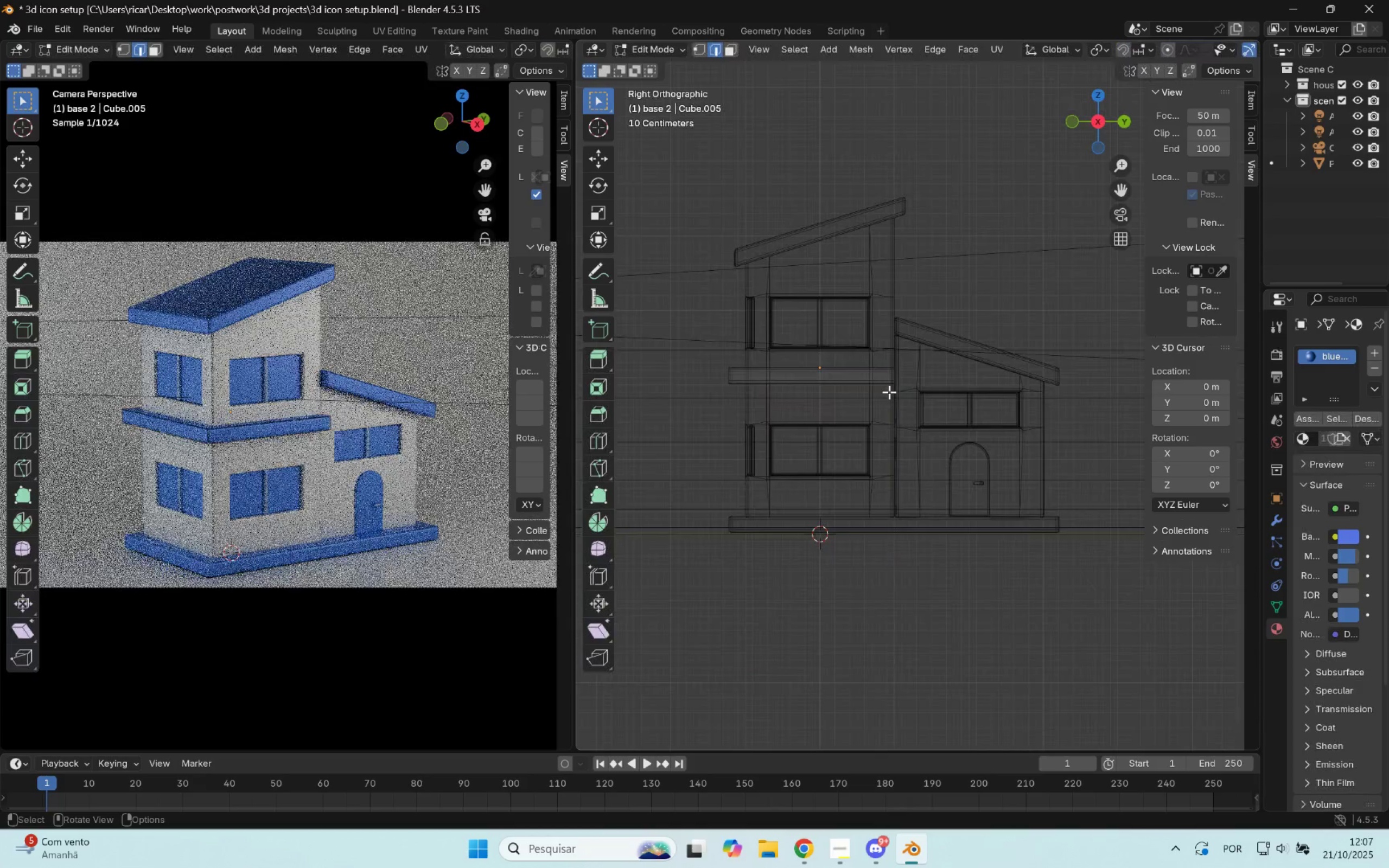 
key(1)
 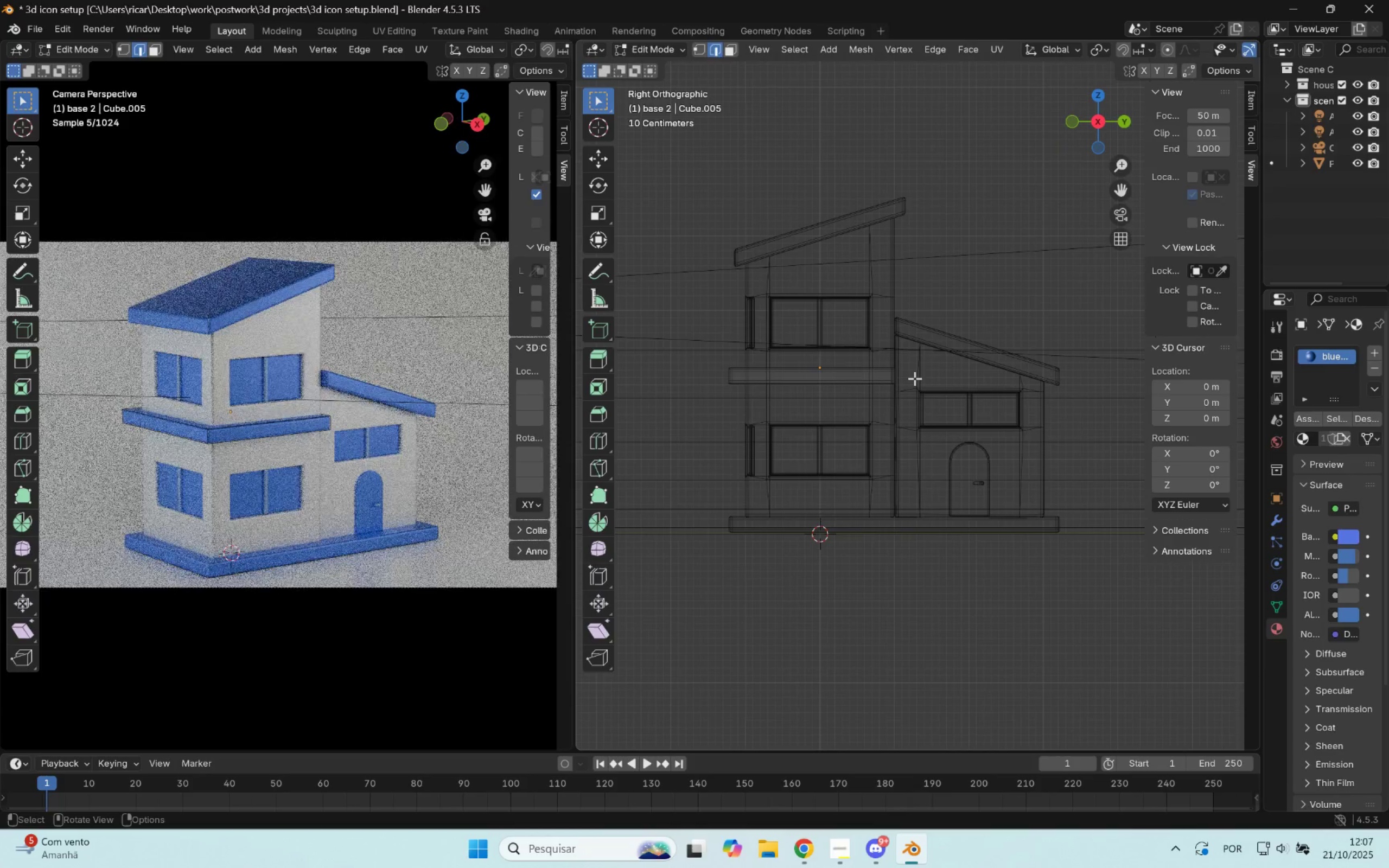 
left_click_drag(start_coordinate=[916, 378], to_coordinate=[697, 410])
 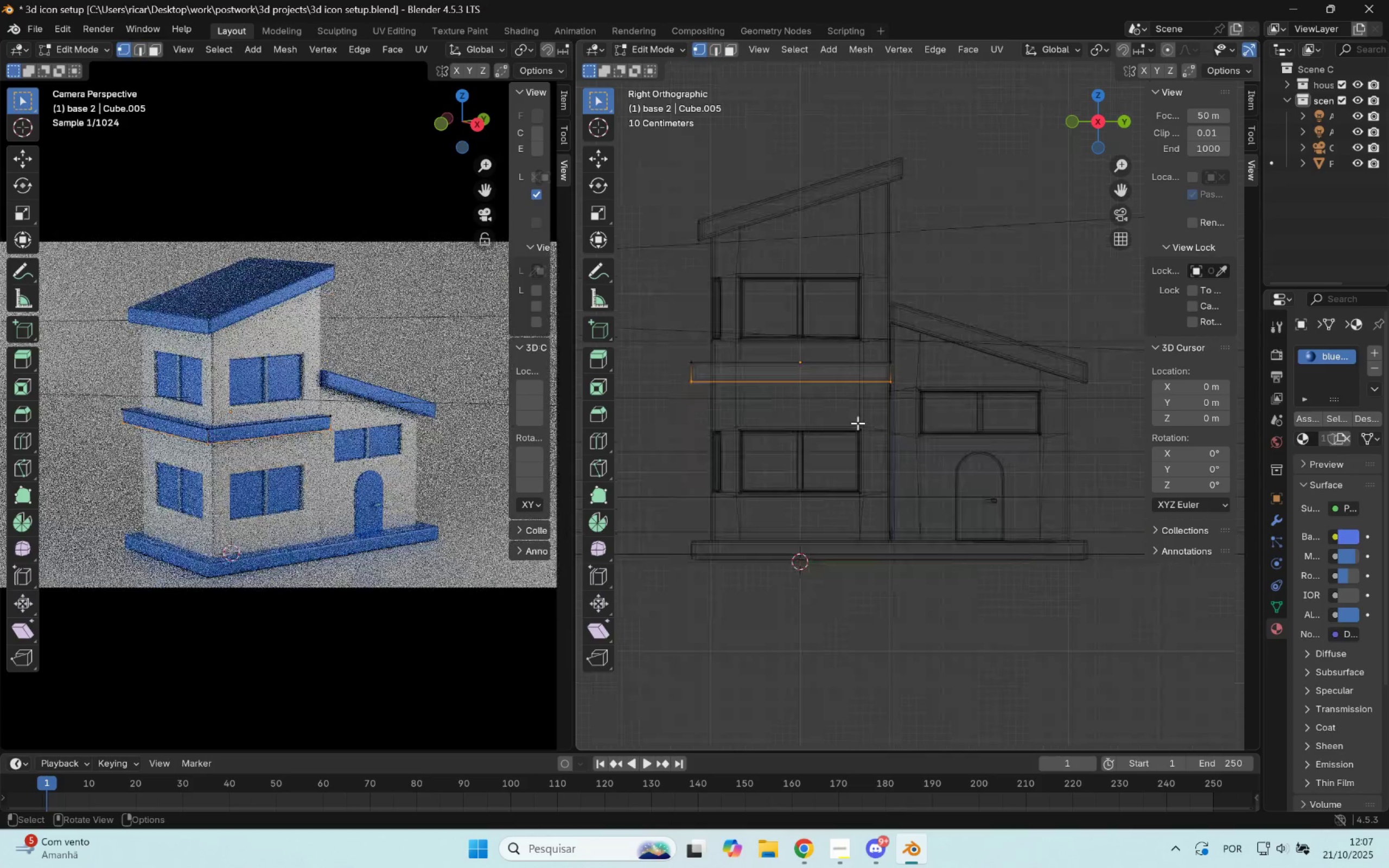 
scroll: coordinate [1018, 399], scroll_direction: up, amount: 5.0
 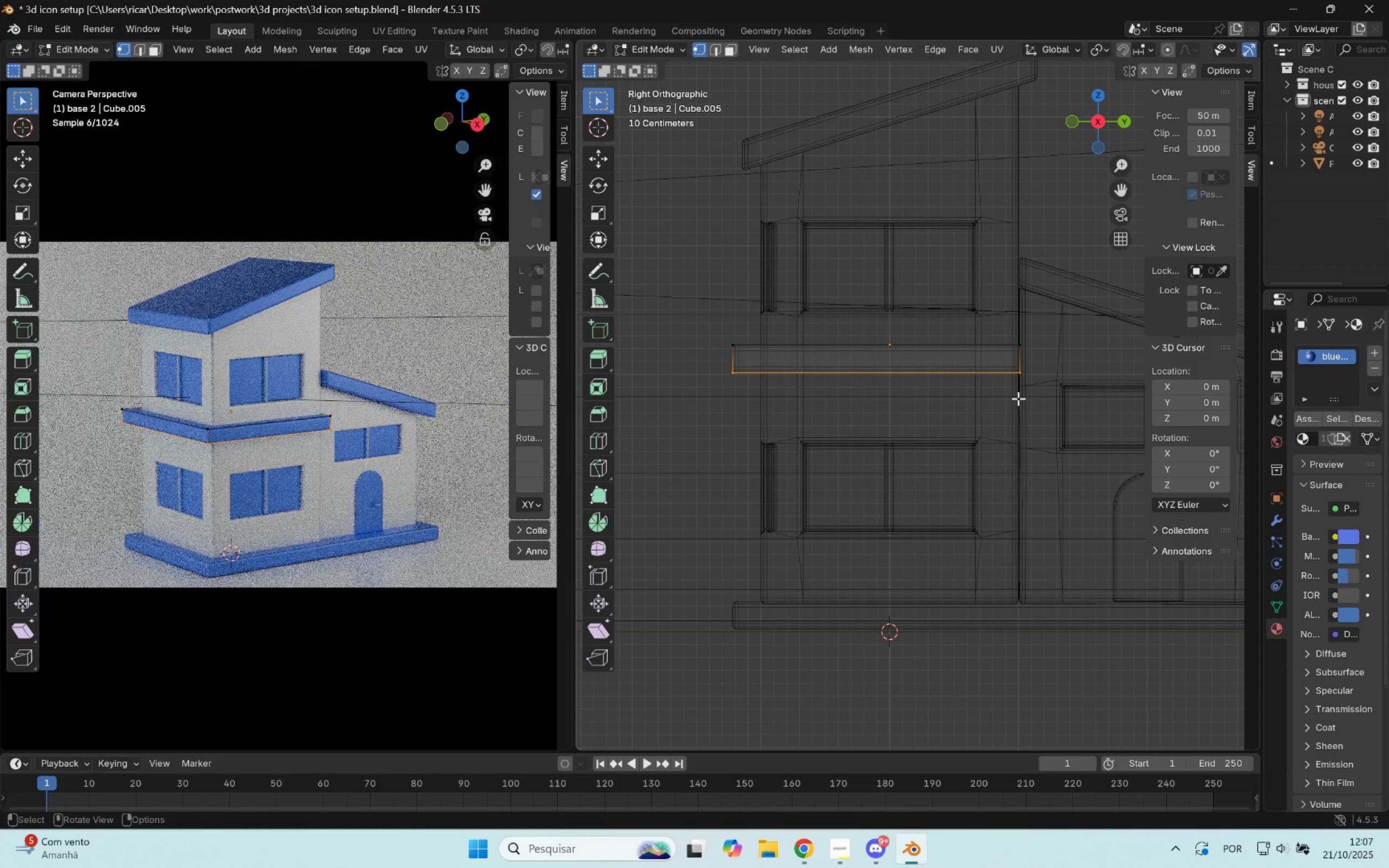 
hold_key(key=ShiftLeft, duration=0.48)
 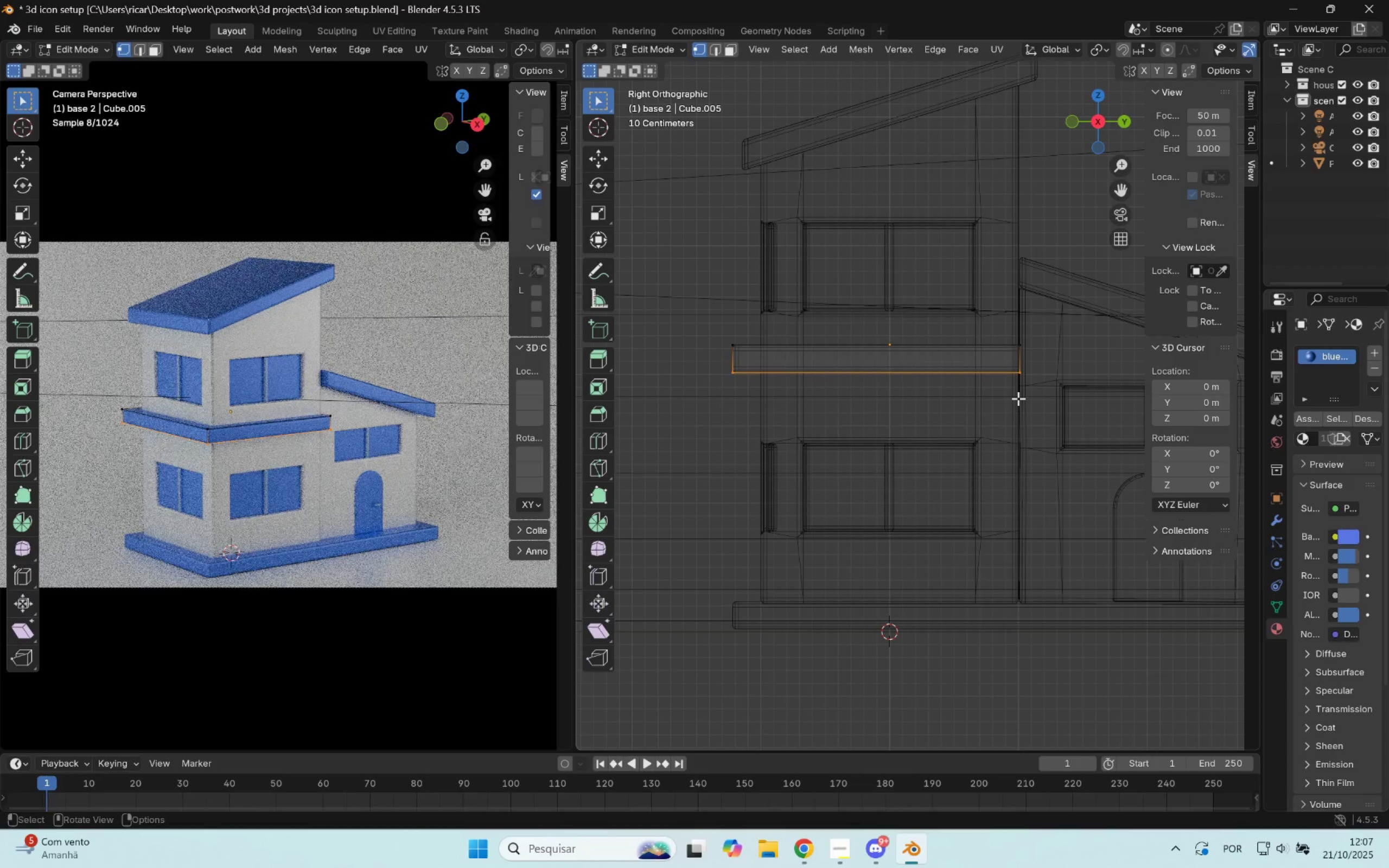 
type(gxz)
 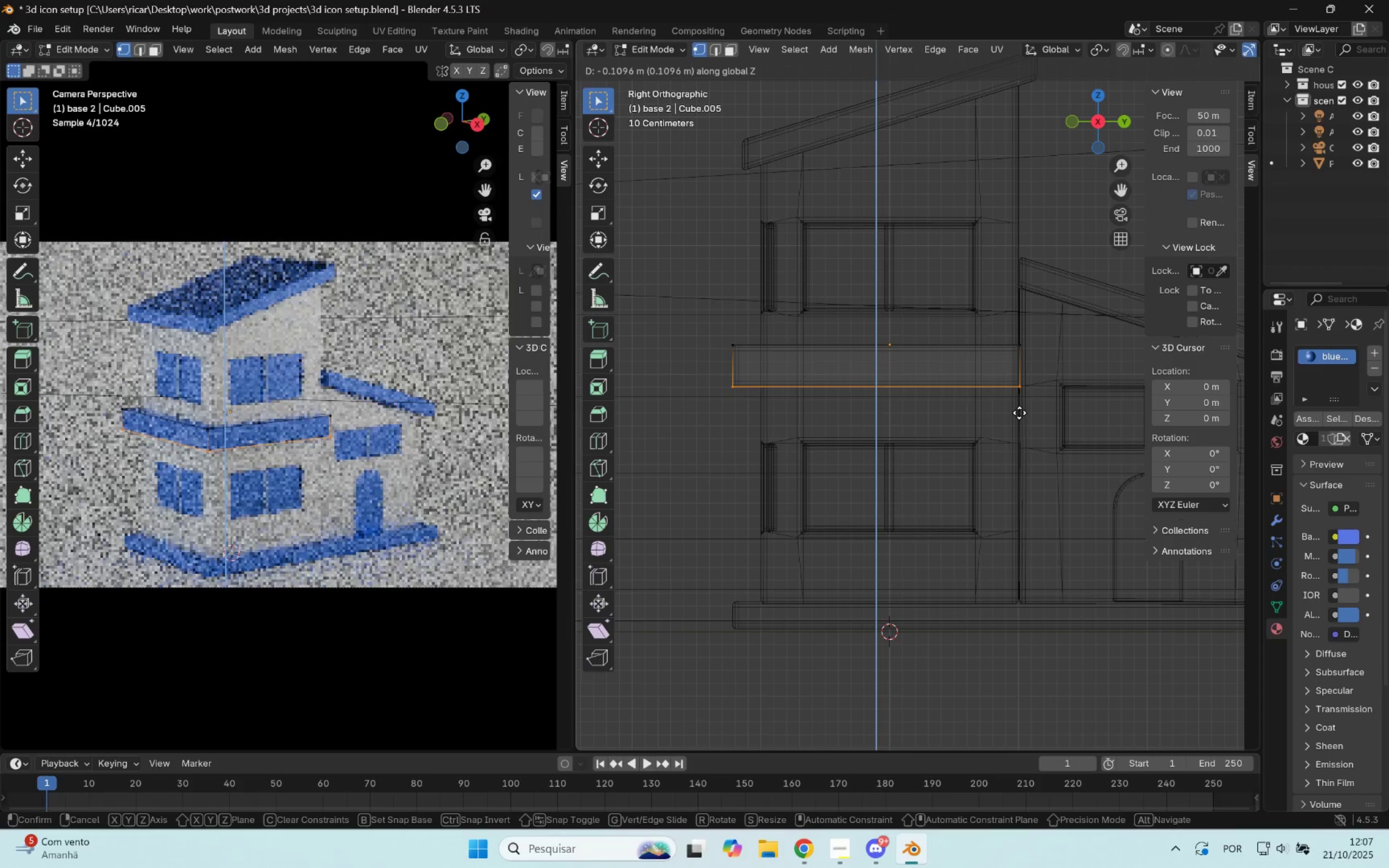 
left_click([1020, 413])
 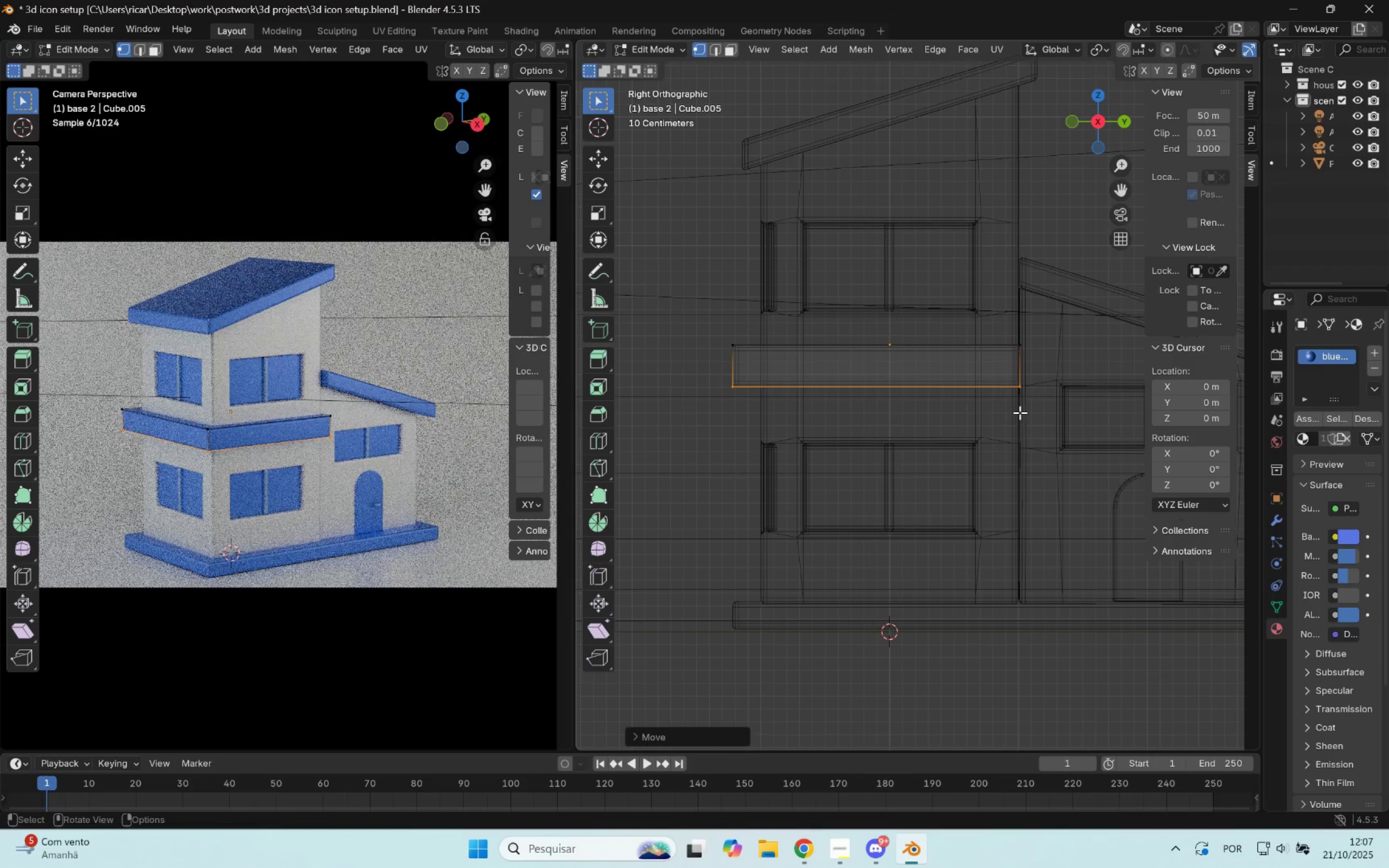 
key(Tab)
key(Tab)
type(gx)
 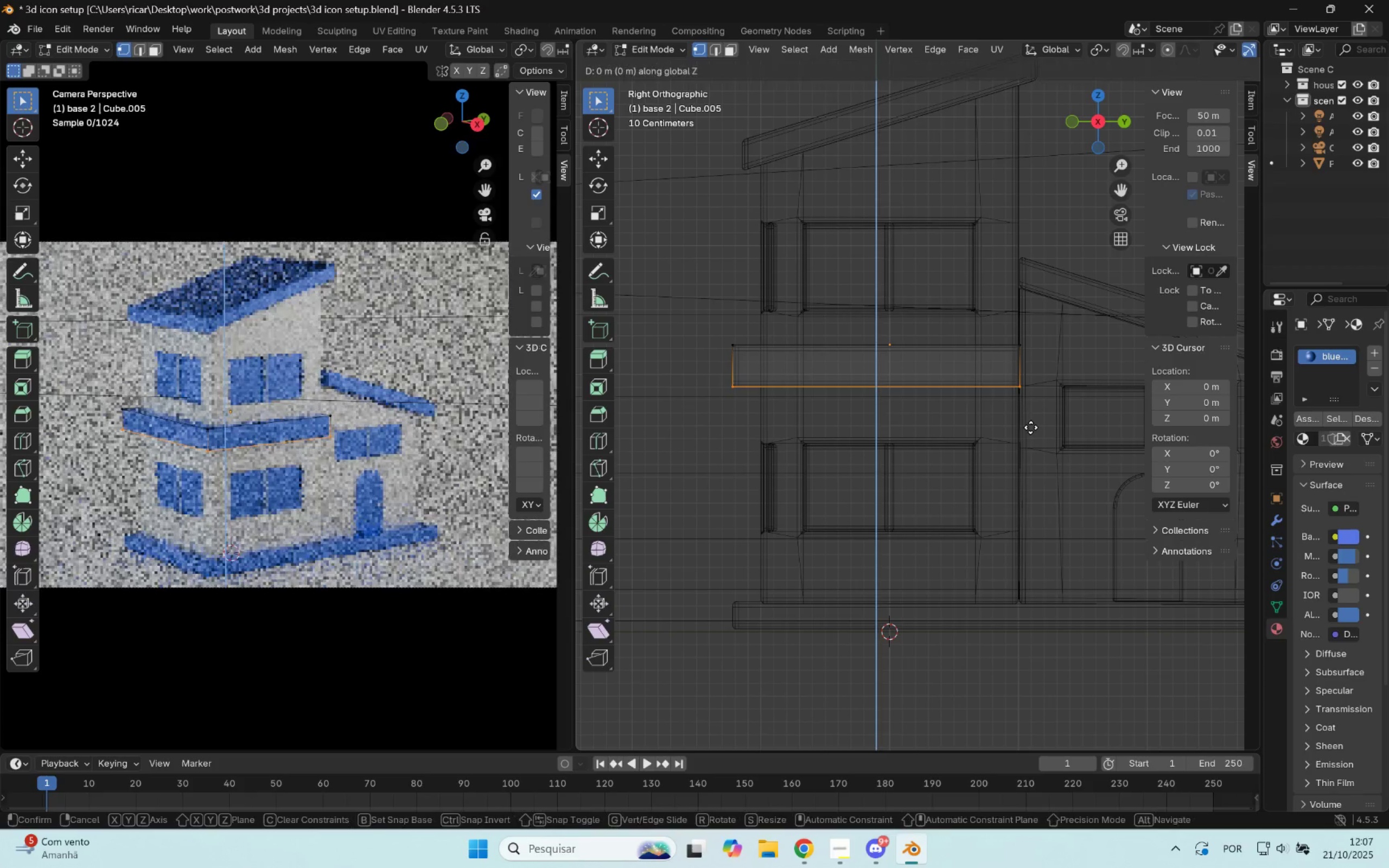 
hold_key(key=Z, duration=0.31)
 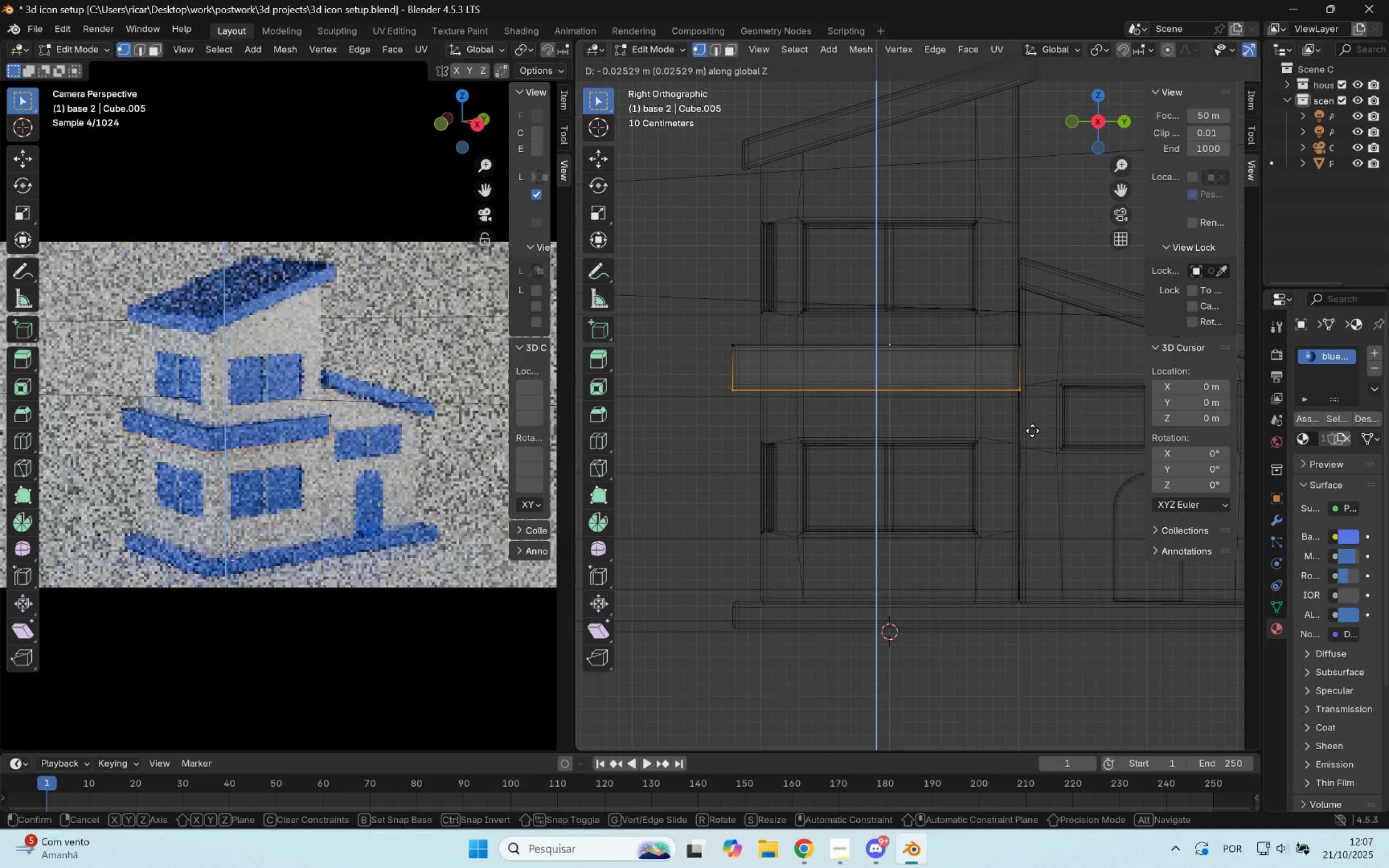 
left_click([1033, 431])
 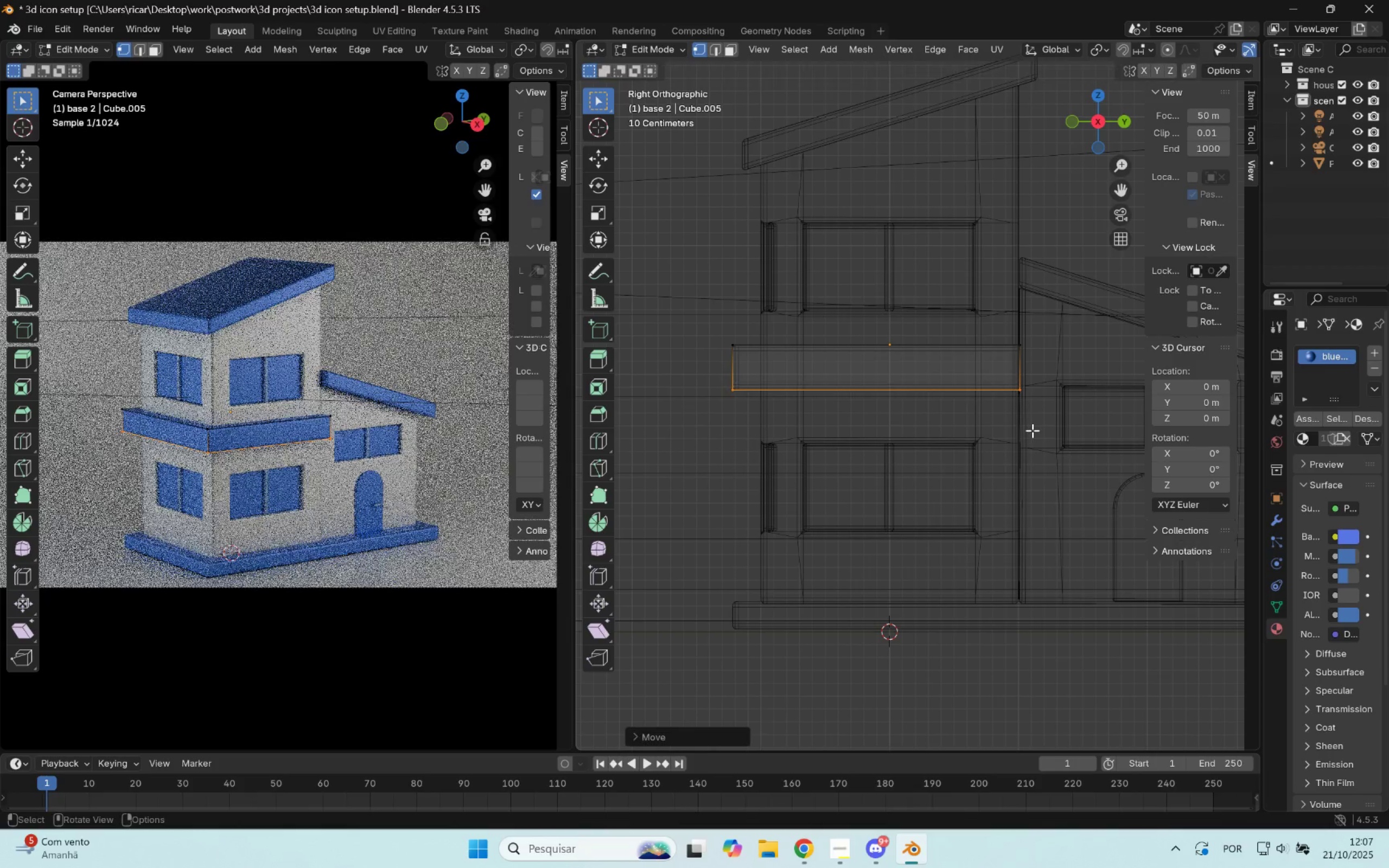 
key(Tab)
 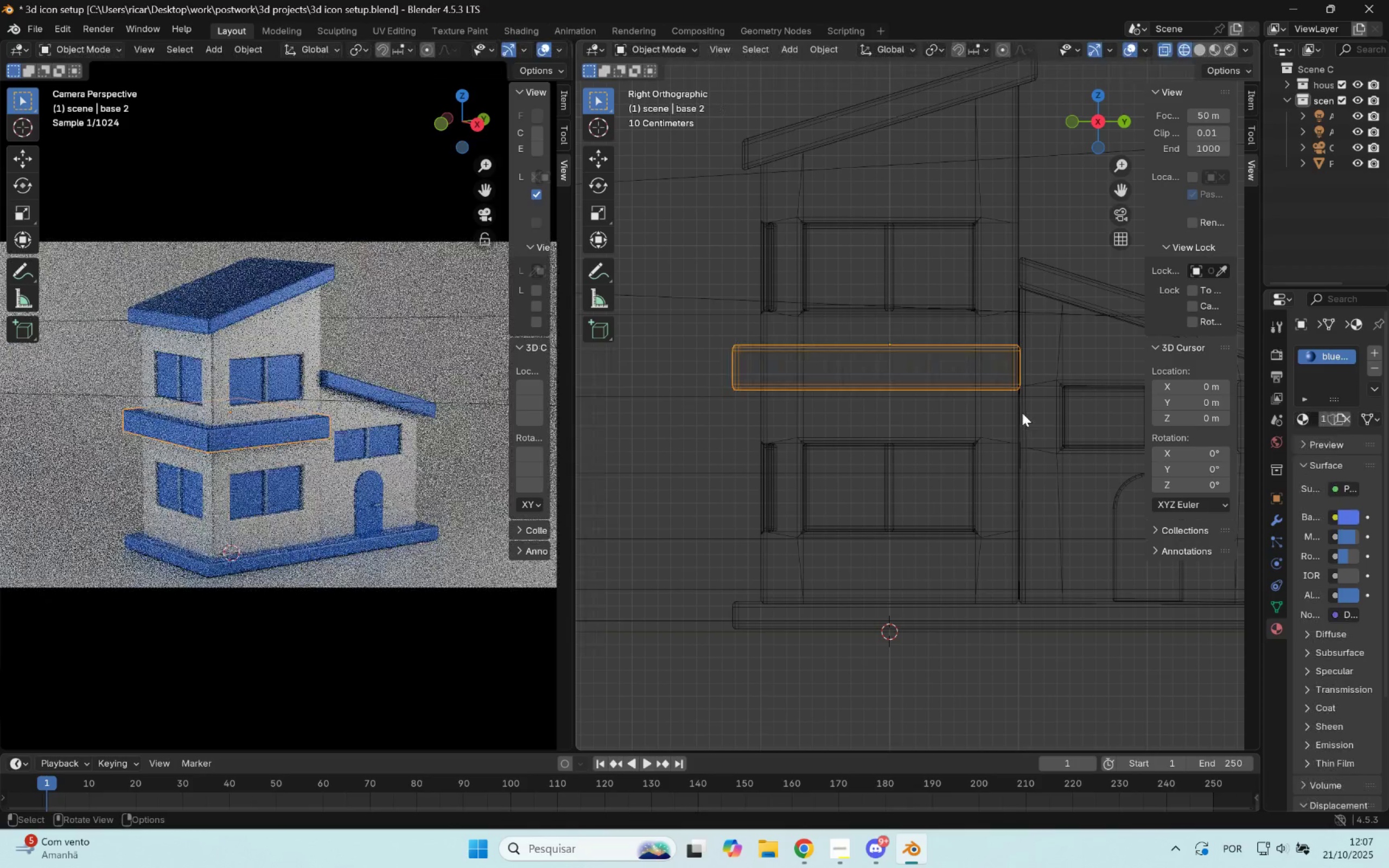 
hold_key(key=ShiftLeft, duration=0.64)
 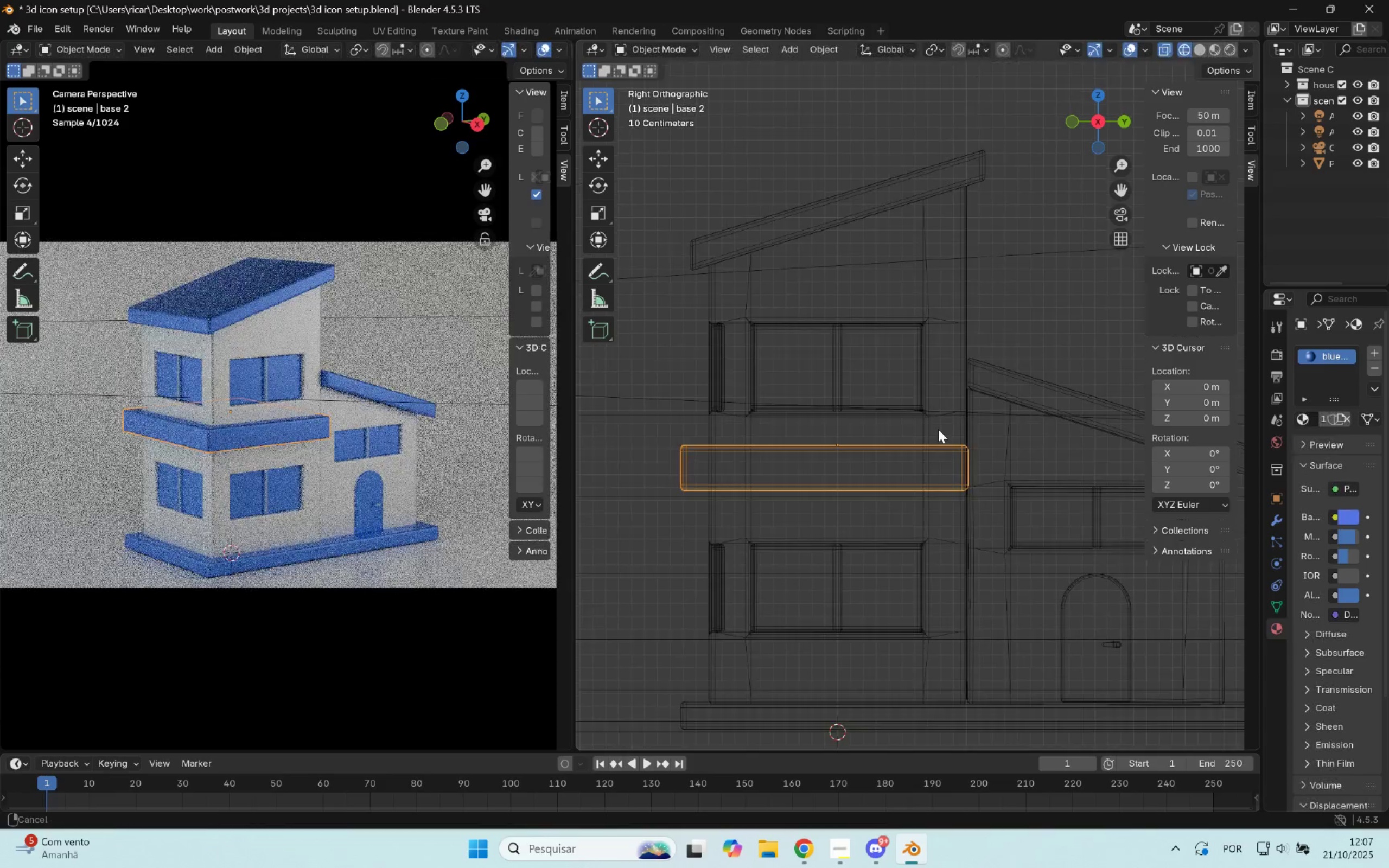 
key(Tab)
 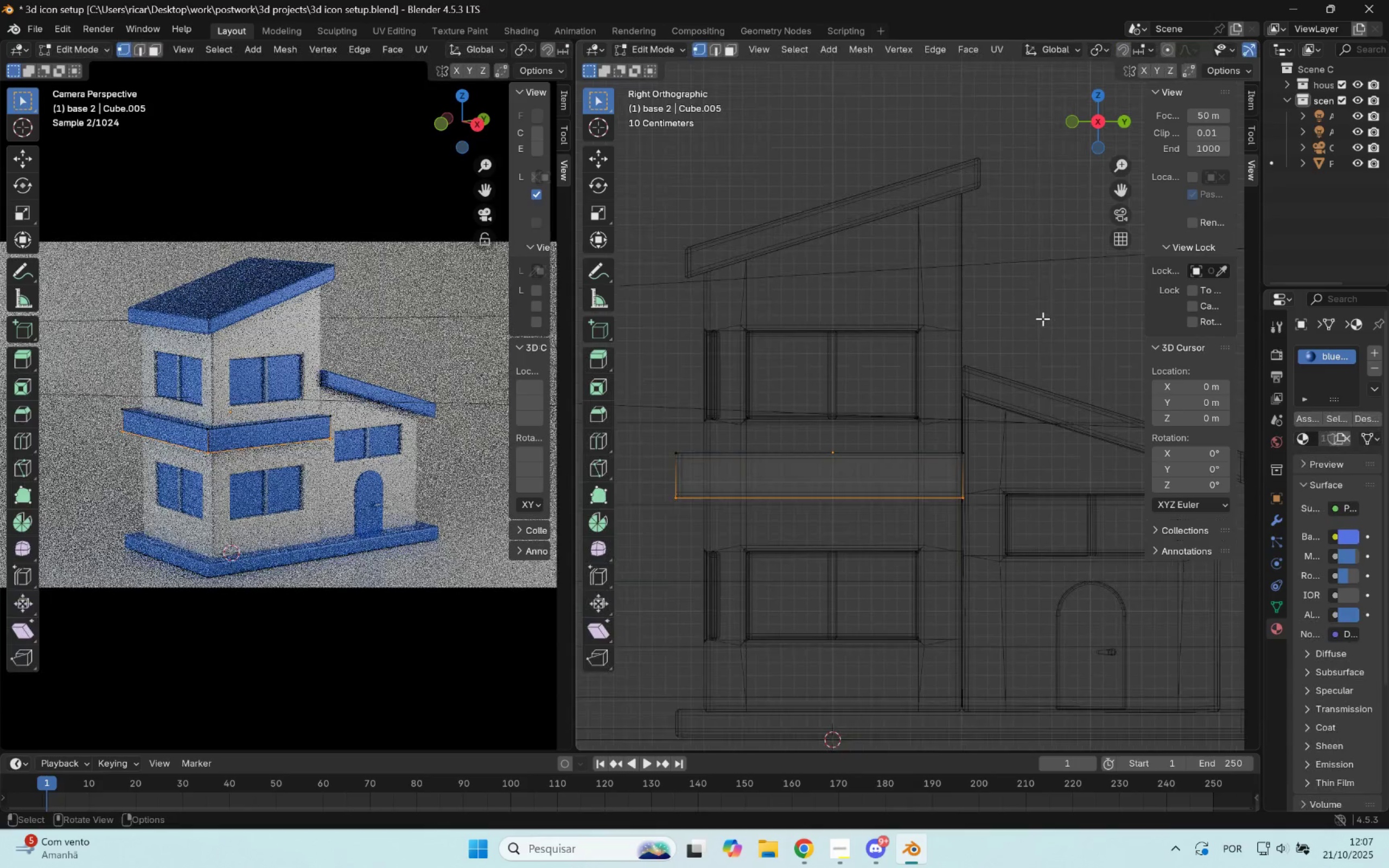 
key(Tab)
 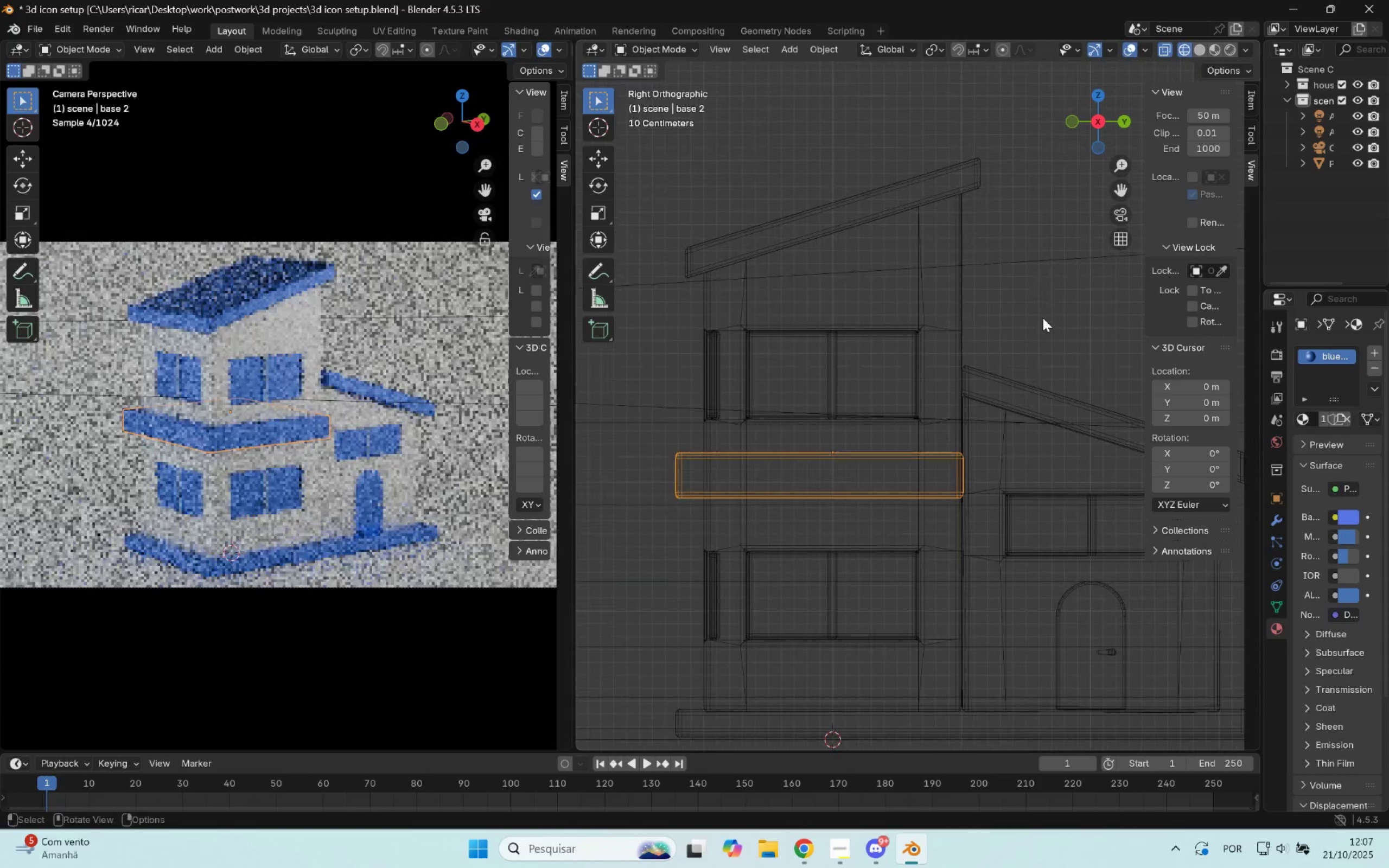 
left_click([1043, 318])
 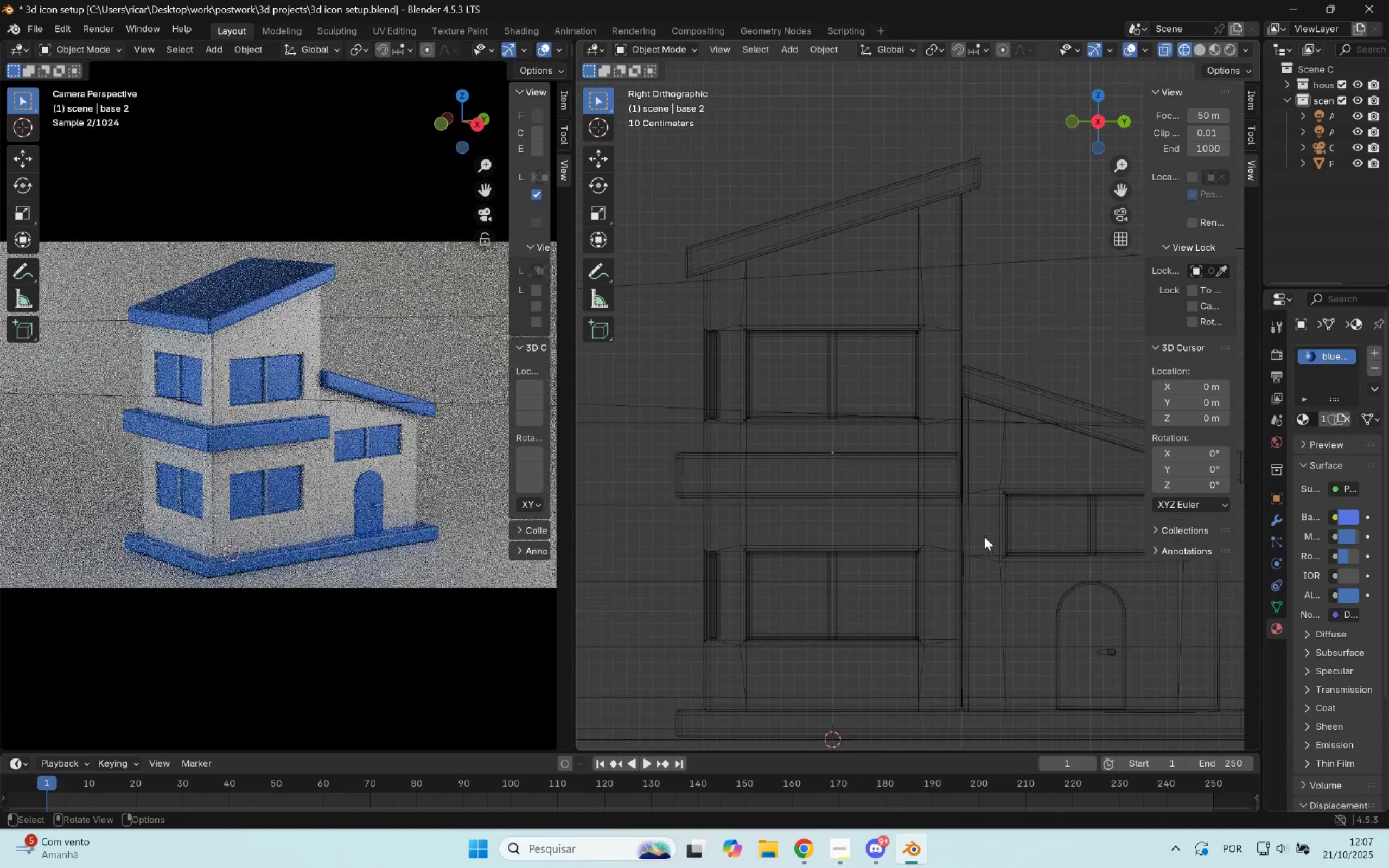 
hold_key(key=ShiftLeft, duration=0.82)
 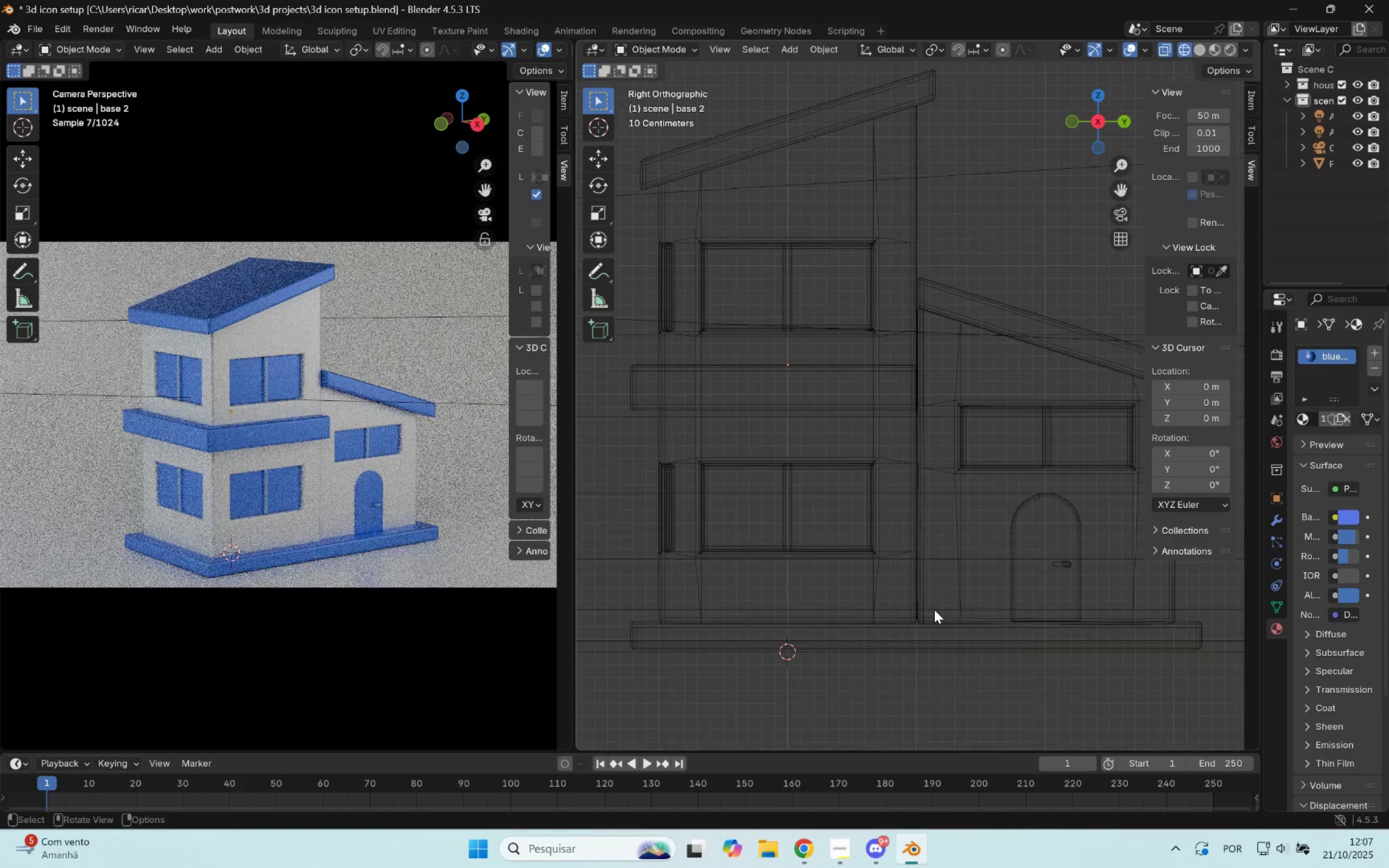 
left_click([927, 640])
 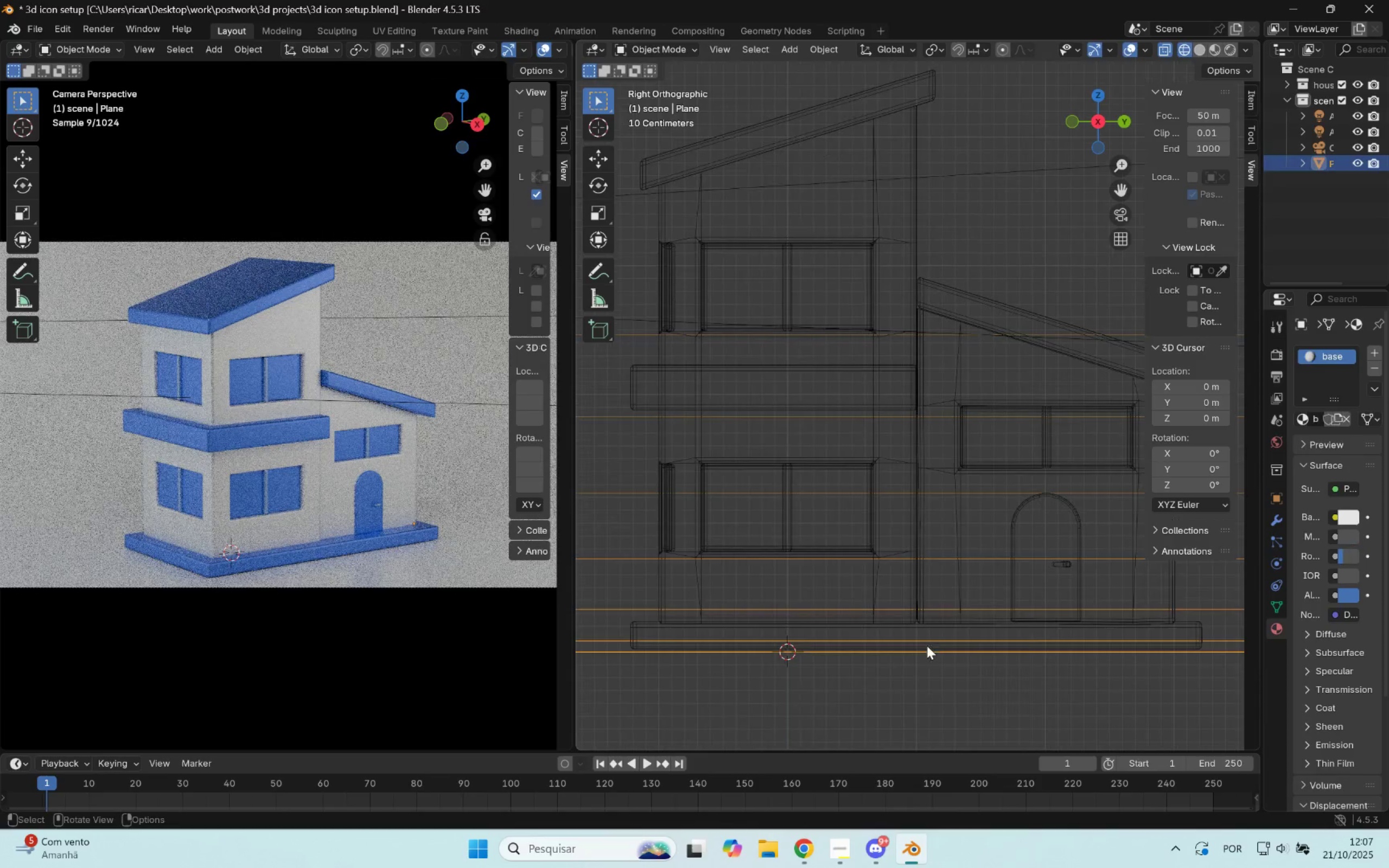 
key(Tab)
 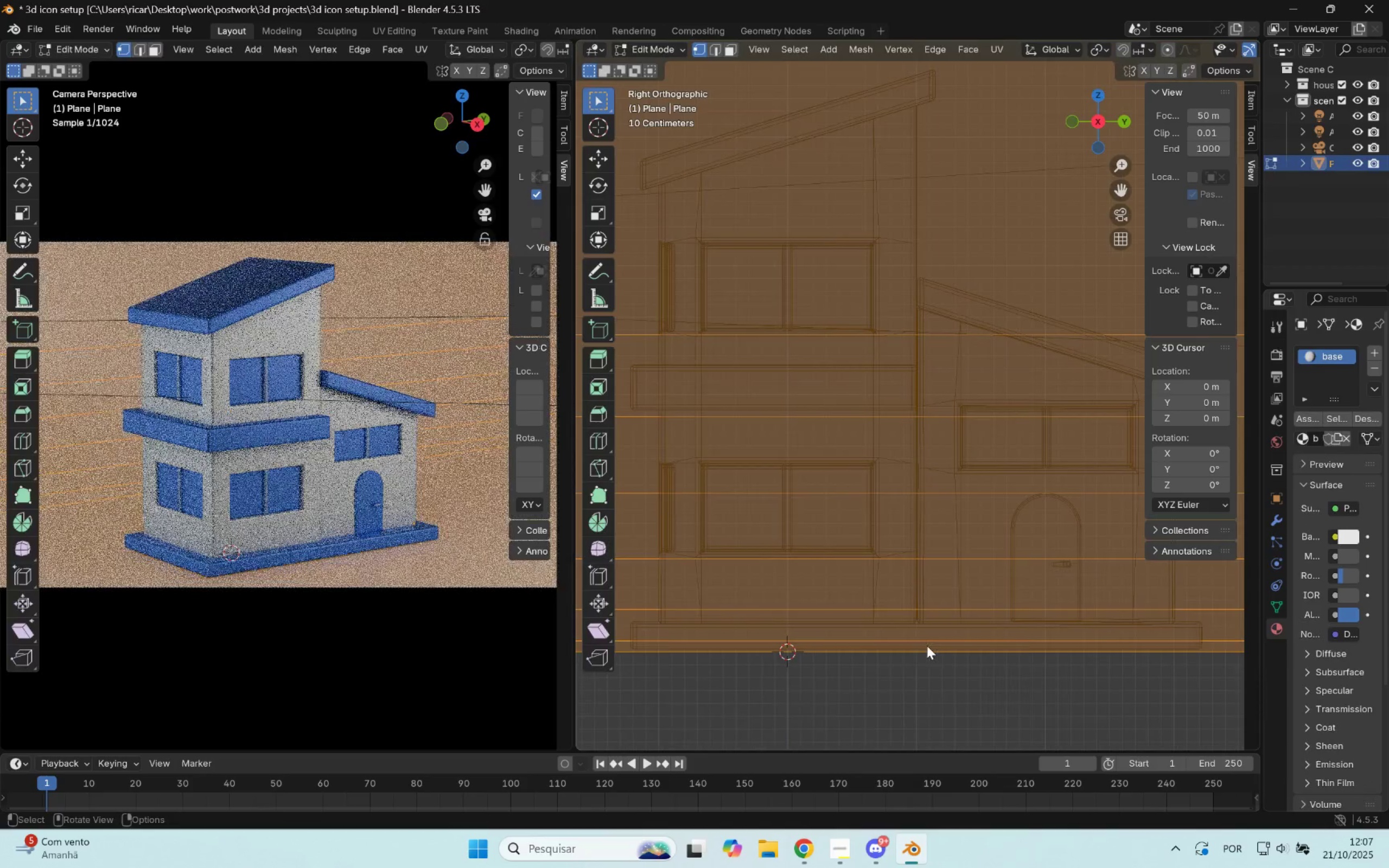 
key(Tab)
 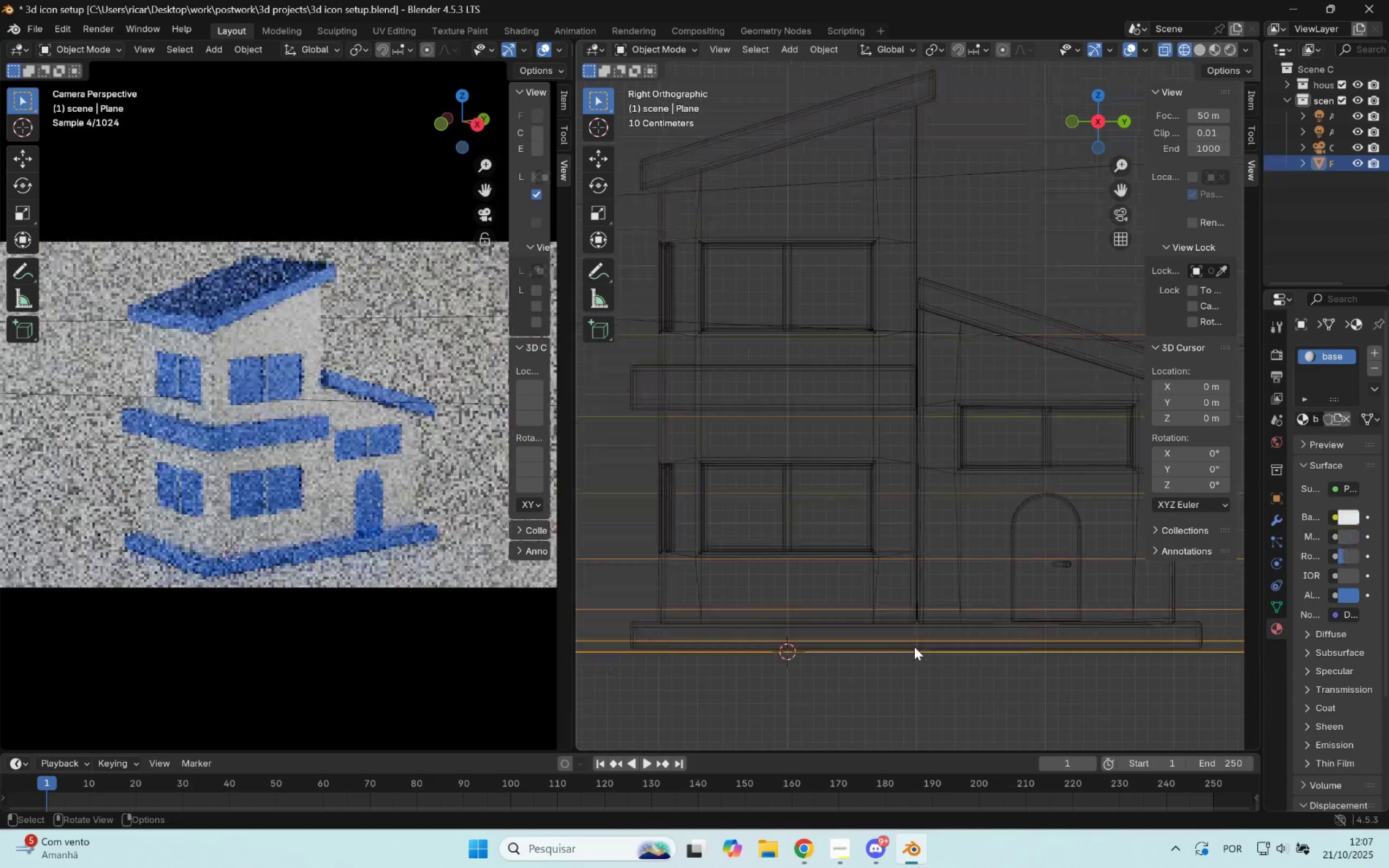 
left_click([890, 642])
 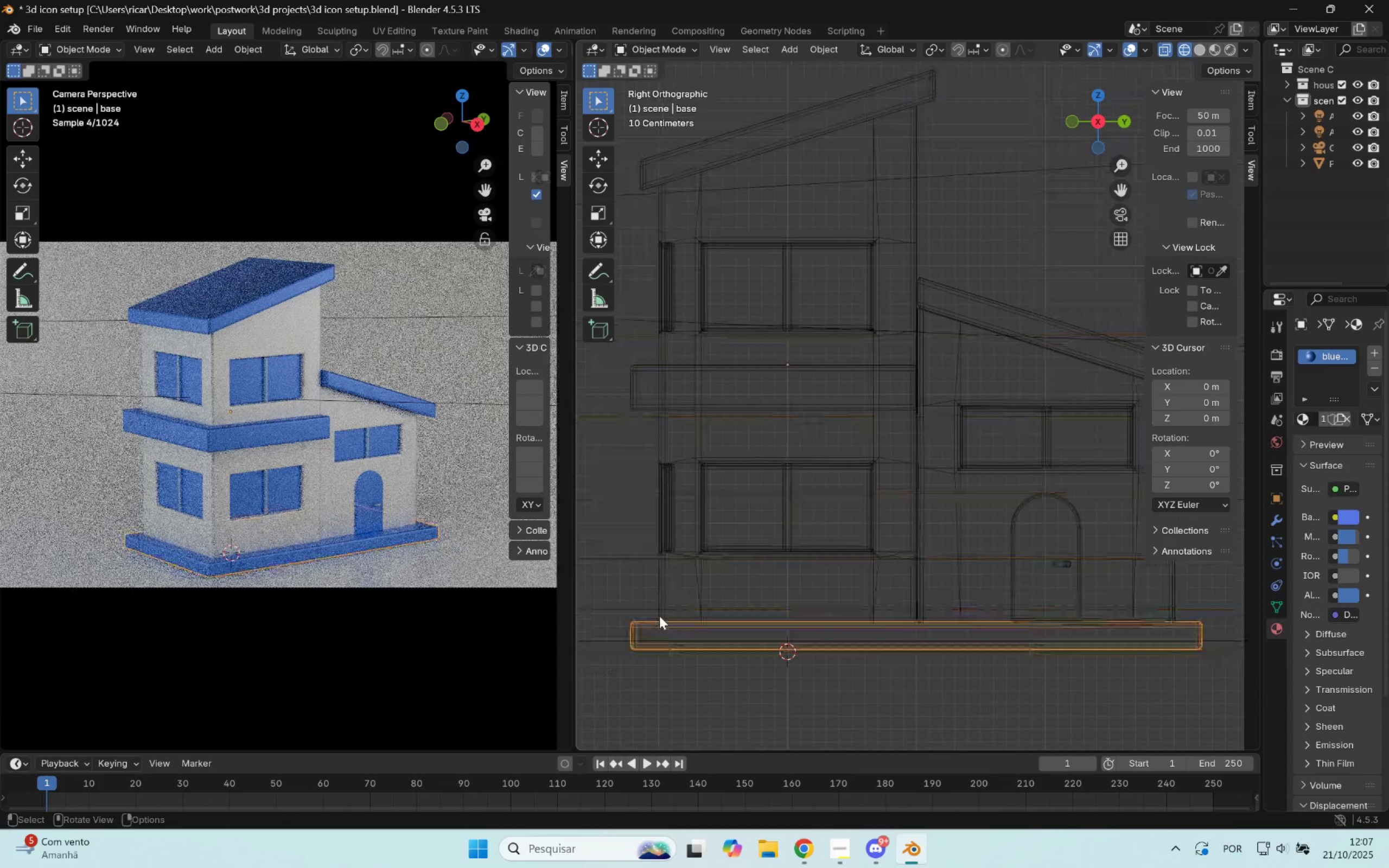 
key(Tab)
 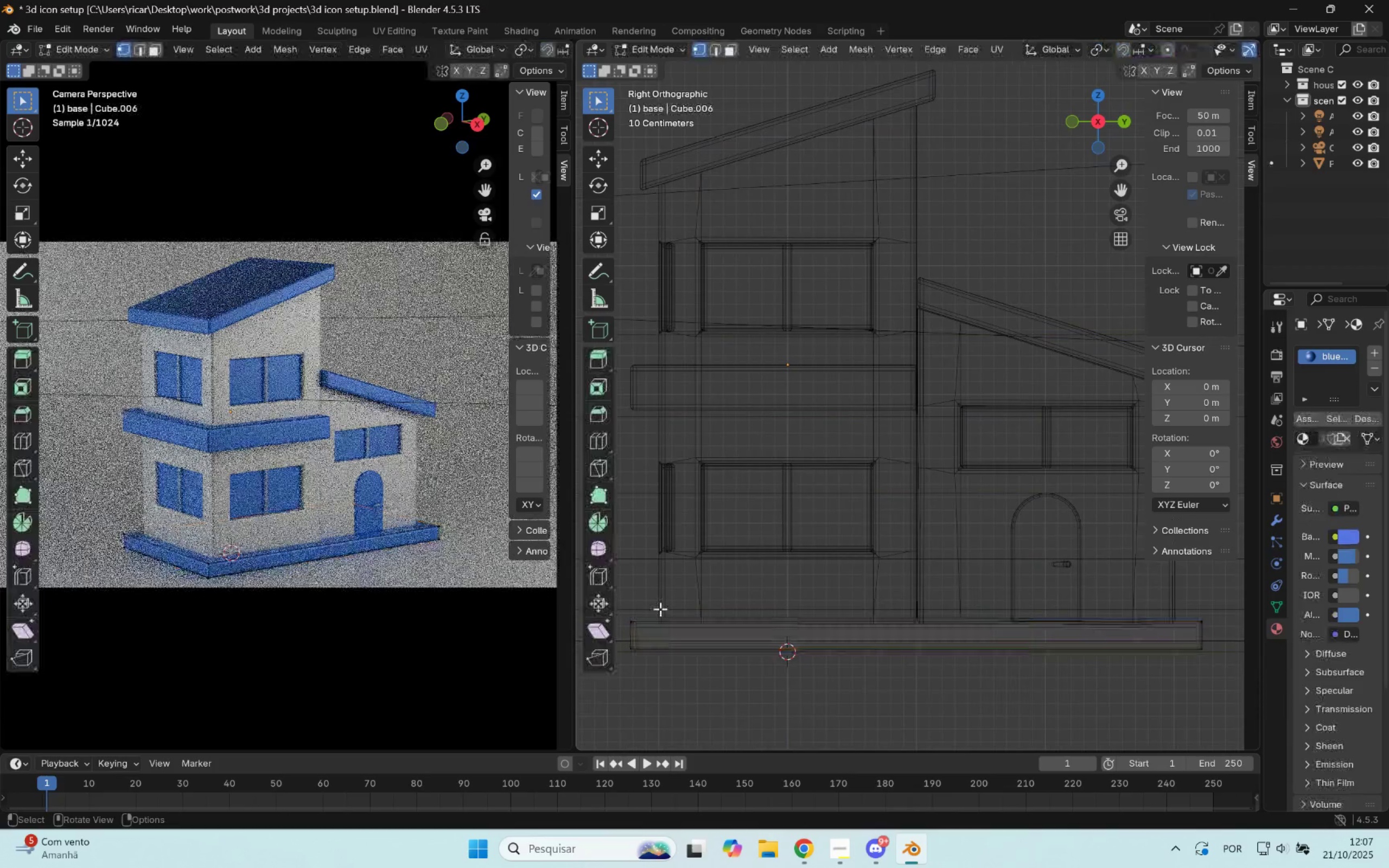 
left_click_drag(start_coordinate=[627, 602], to_coordinate=[1220, 634])
 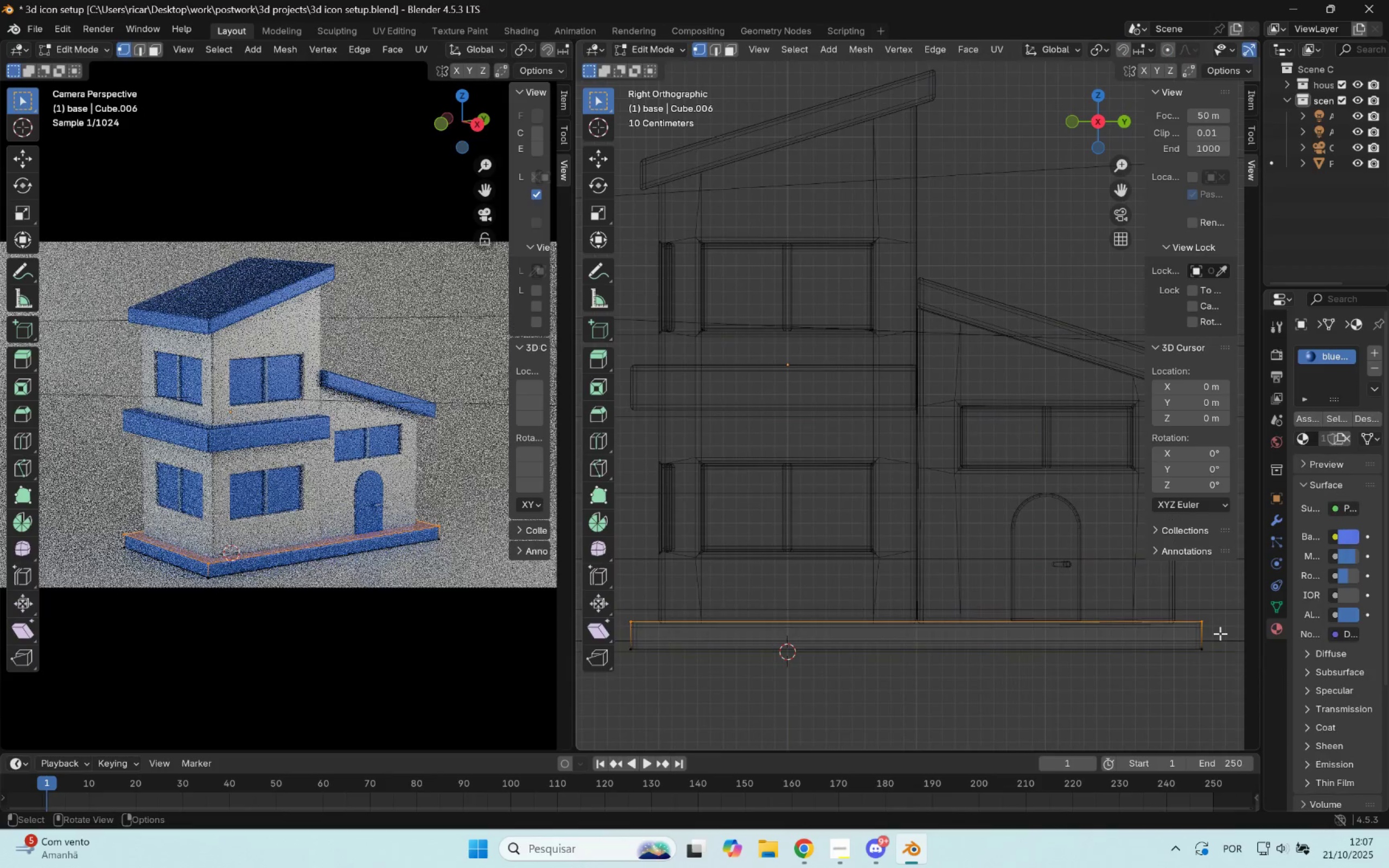 
type(gz)
 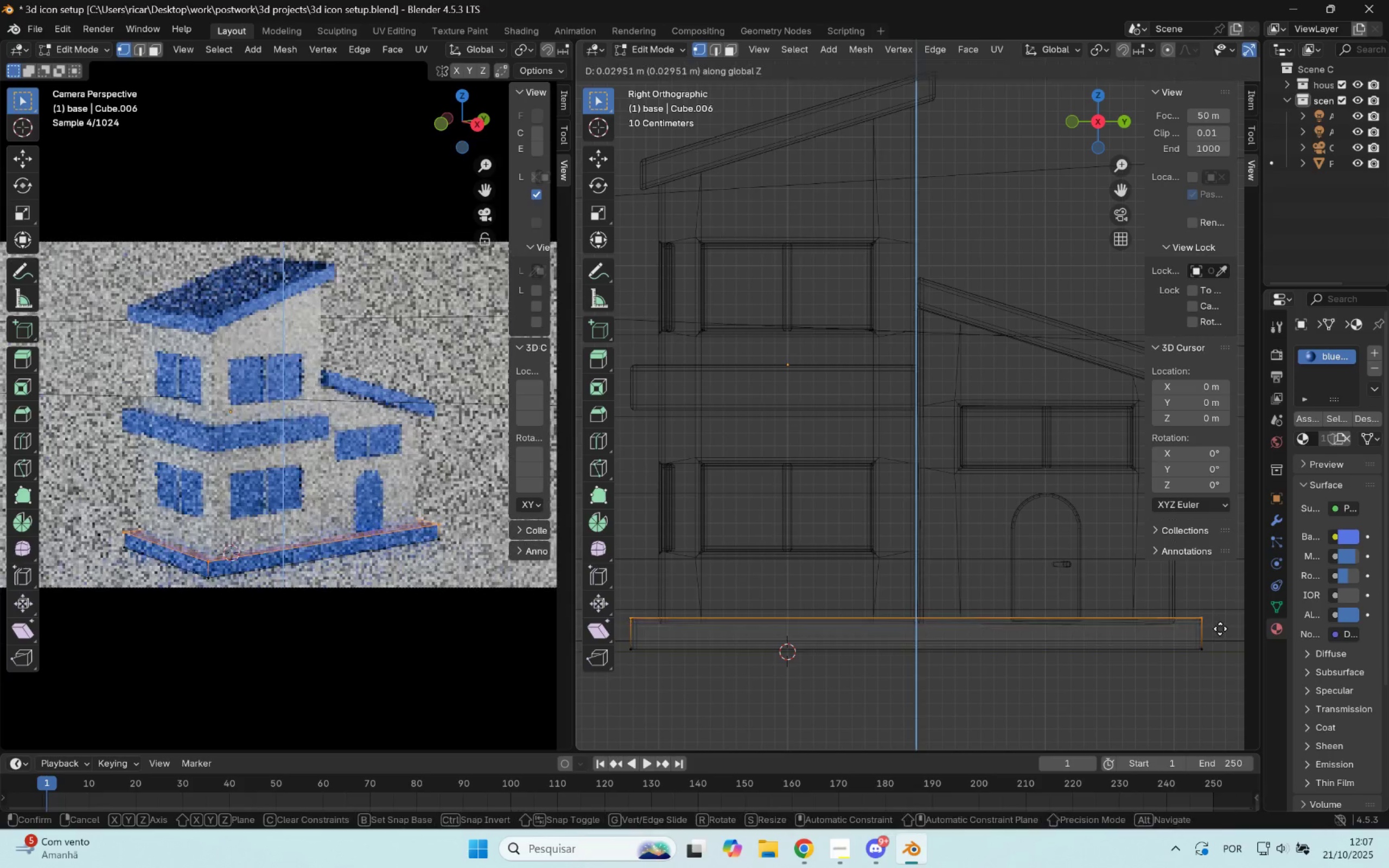 
hold_key(key=X, duration=0.33)
 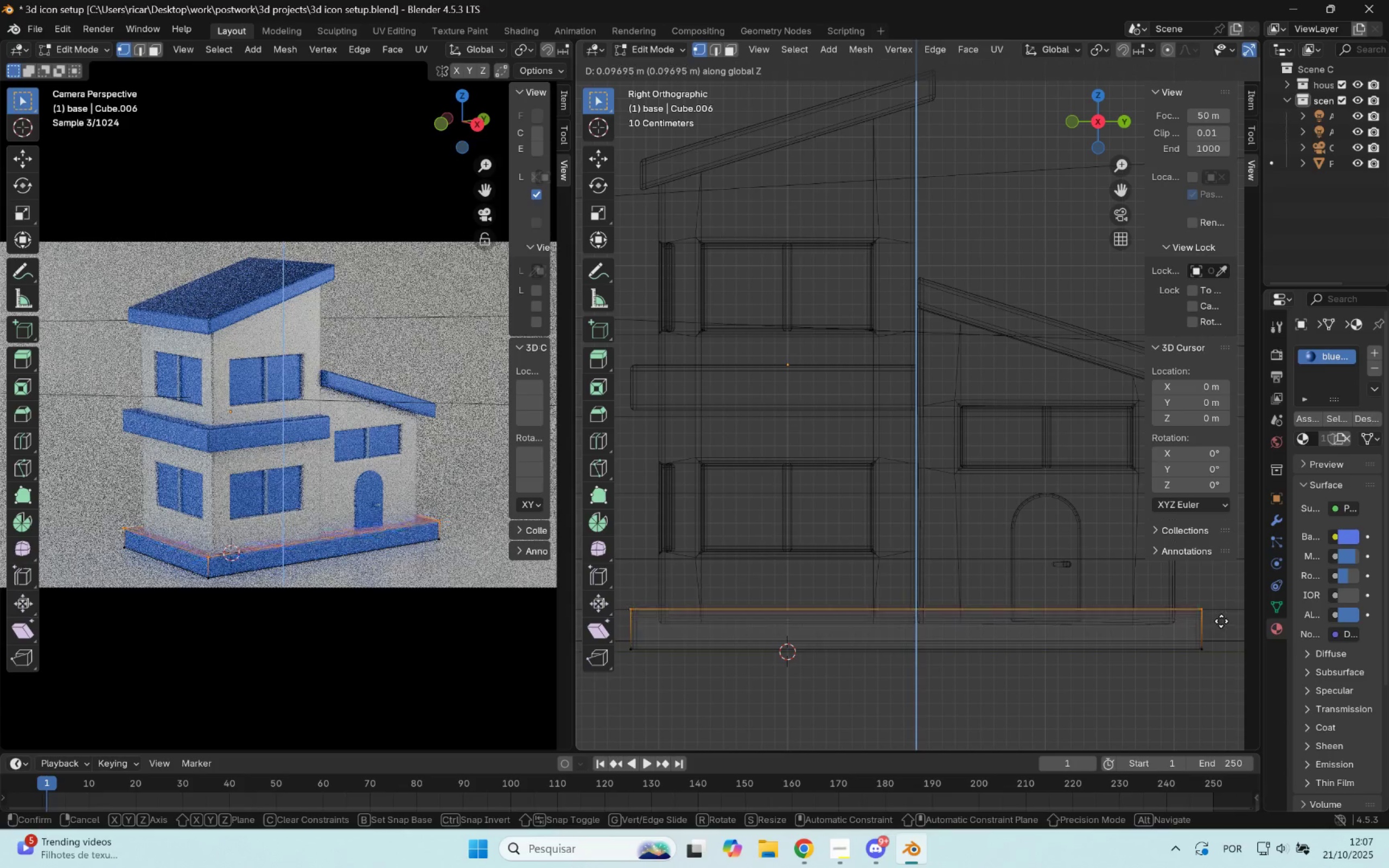 
left_click([1222, 618])
 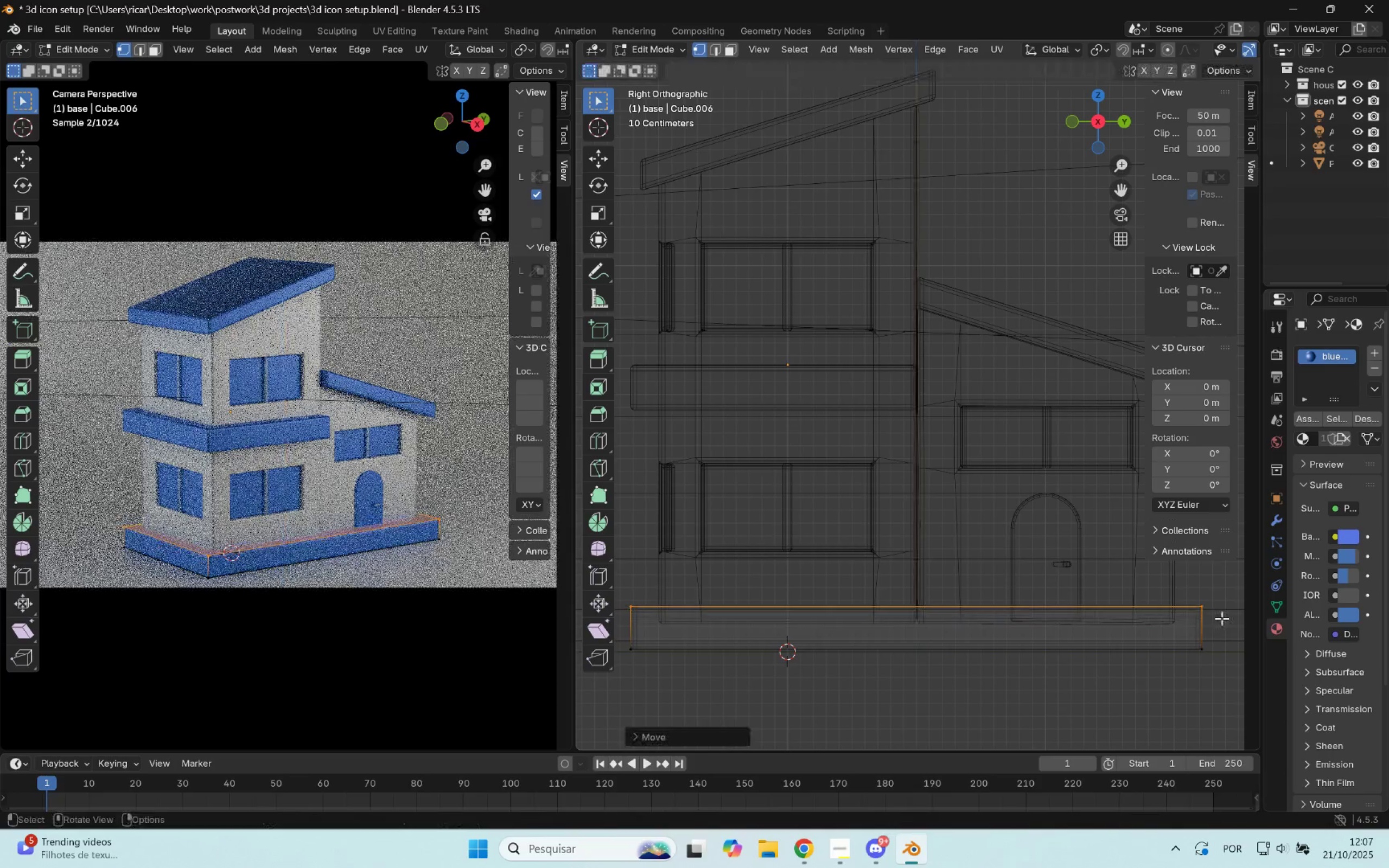 
key(Tab)
 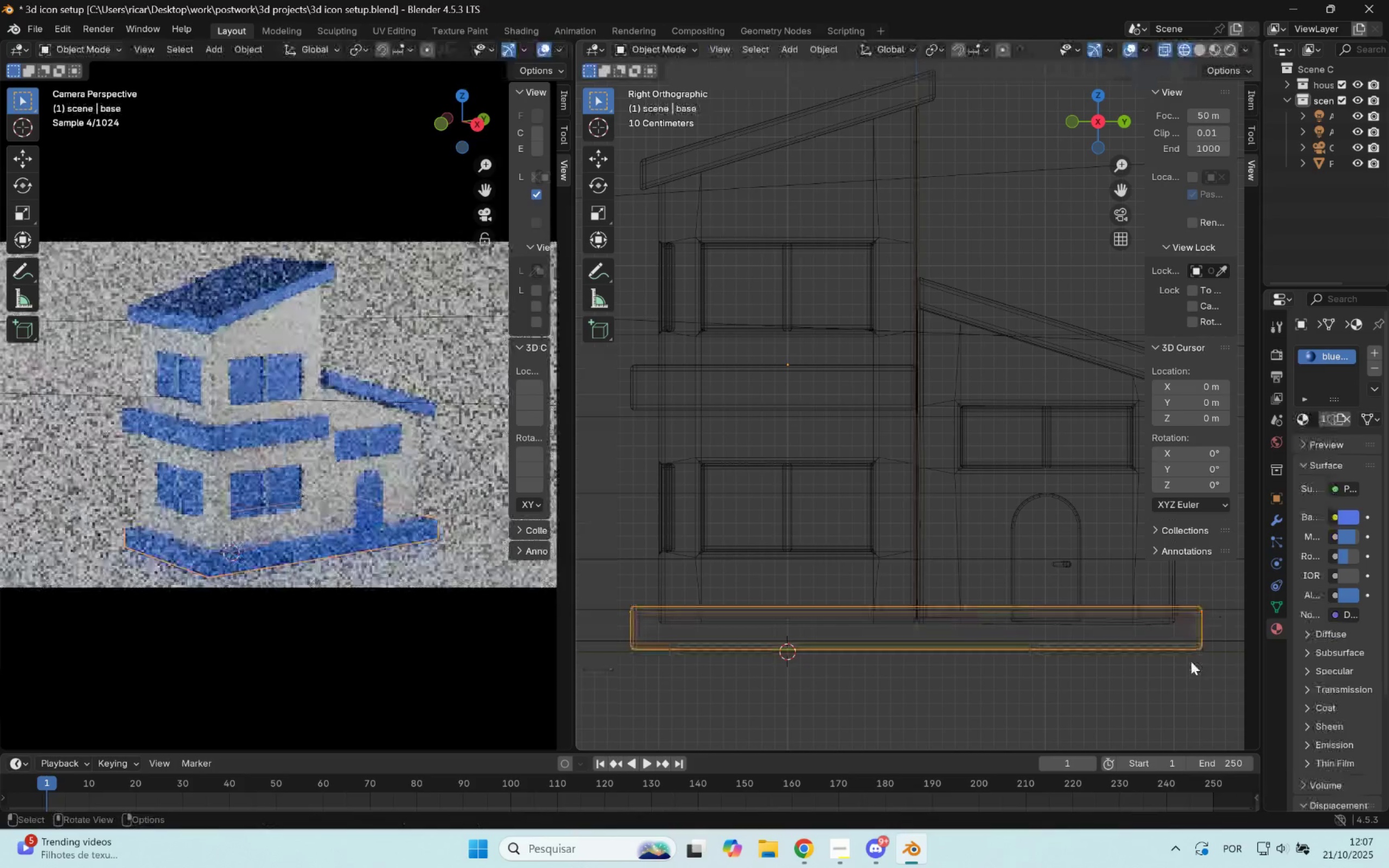 
left_click([1155, 697])
 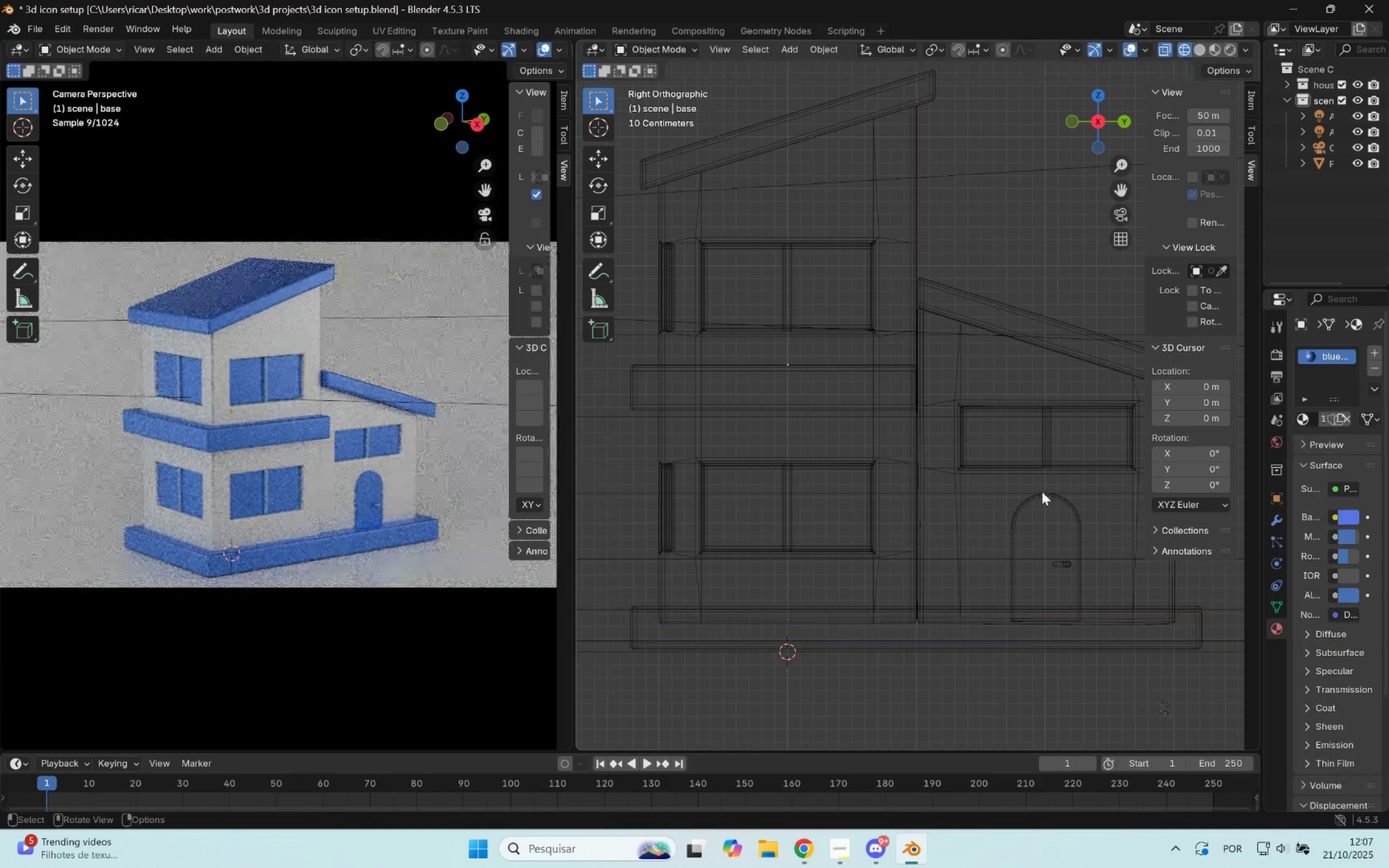 
hold_key(key=ShiftLeft, duration=0.89)
 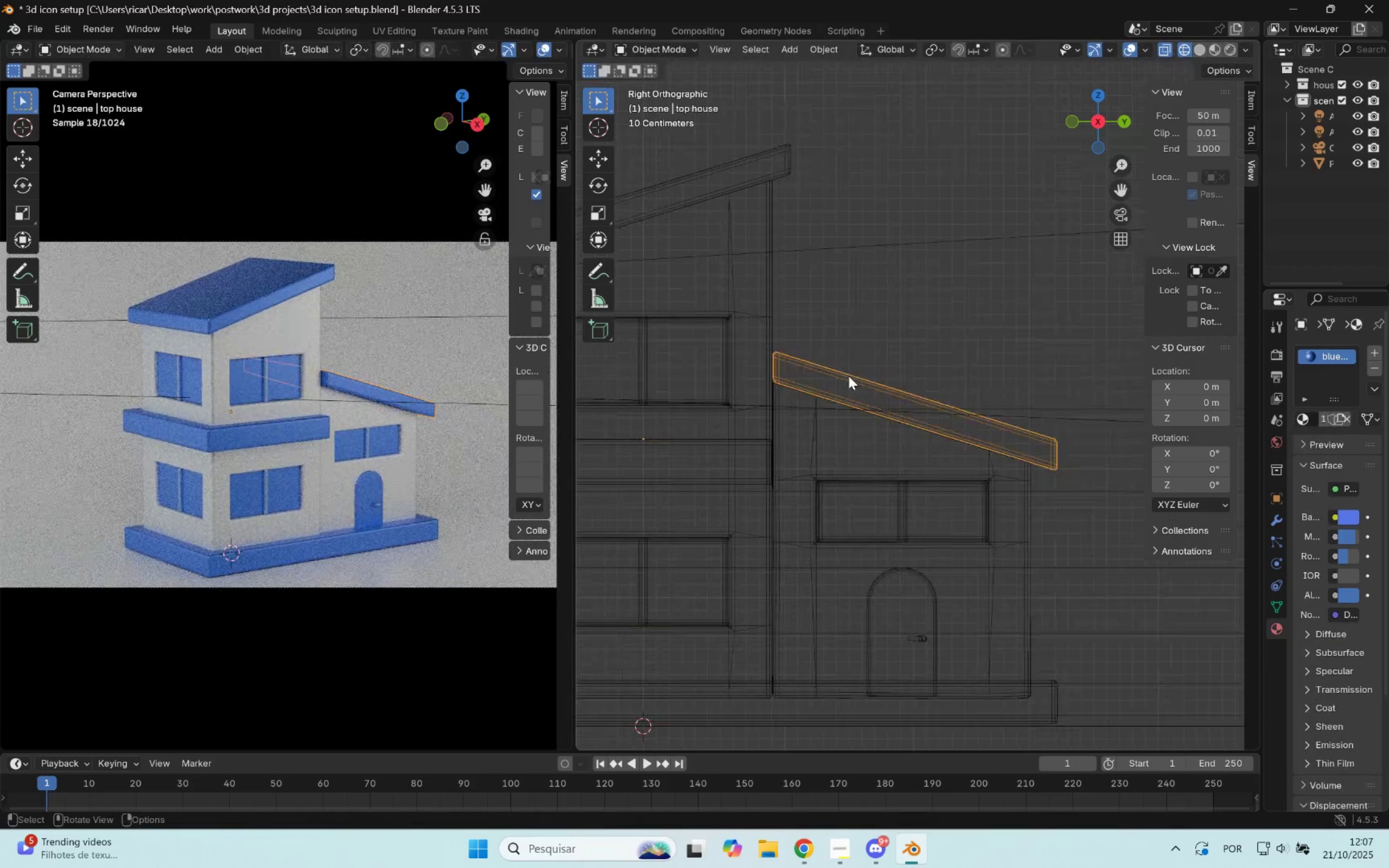 
hold_key(key=ShiftLeft, duration=3.0)
left_click([849, 376])
 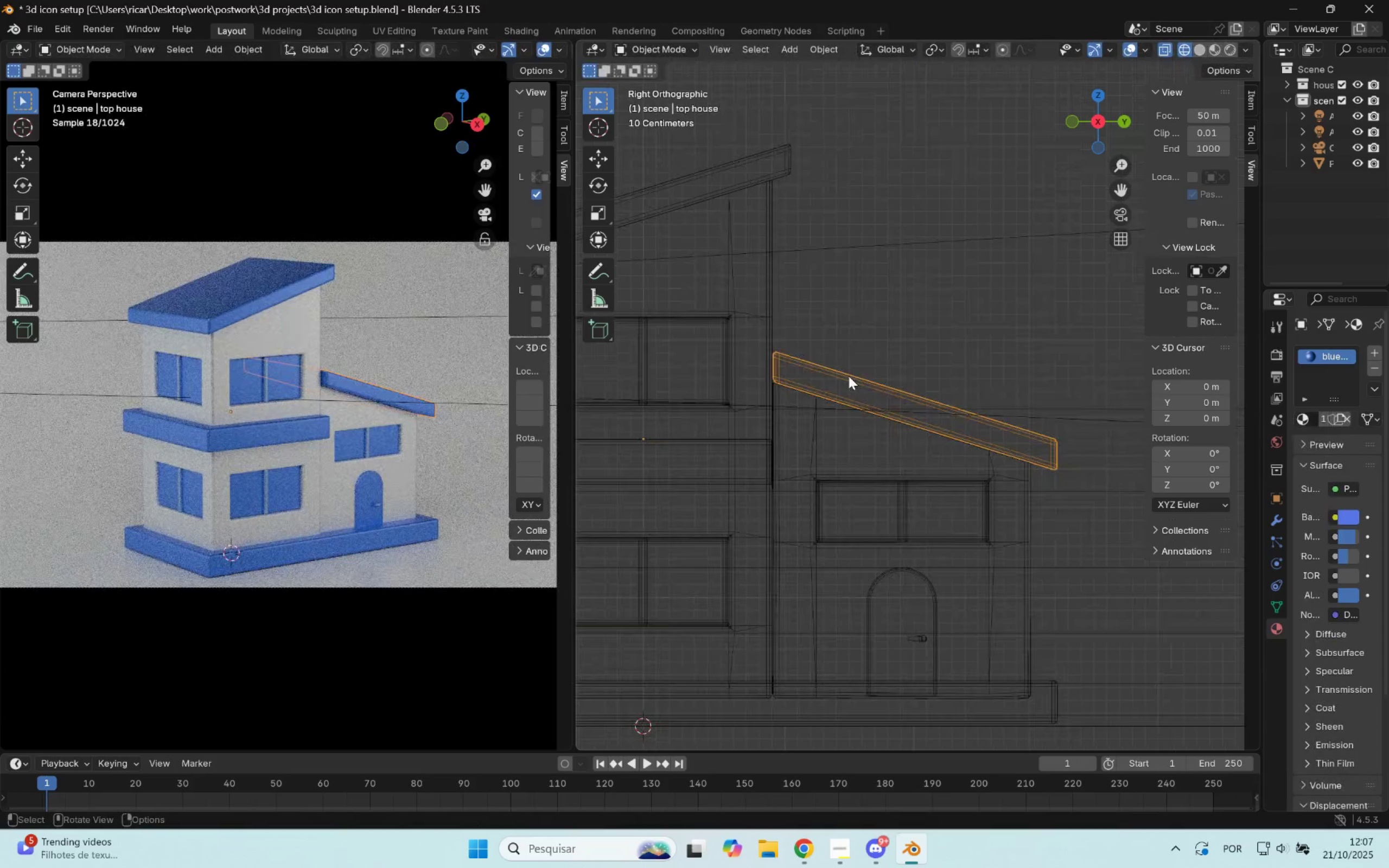 
key(Tab)
 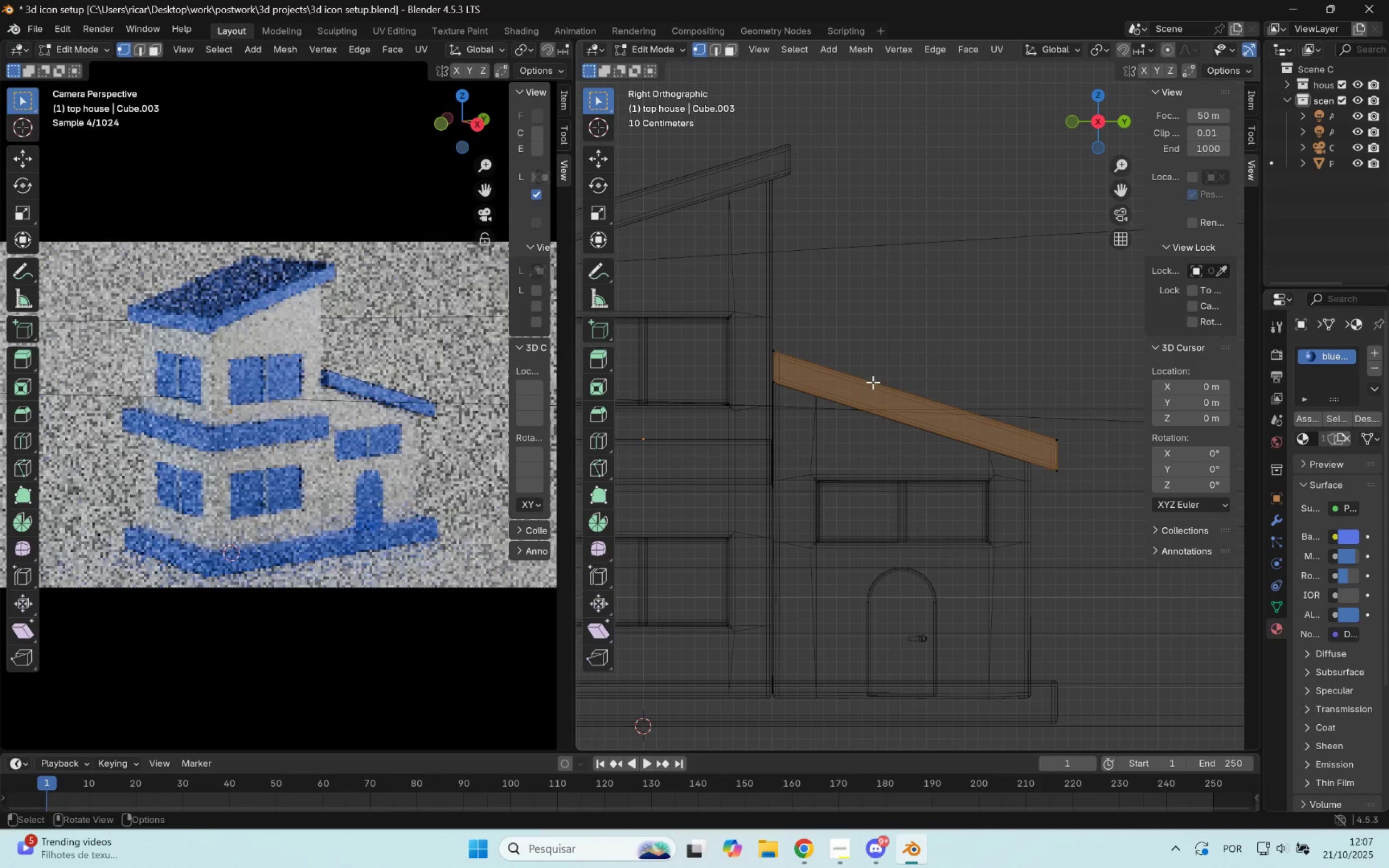 
left_click_drag(start_coordinate=[1098, 379], to_coordinate=[1039, 450])
 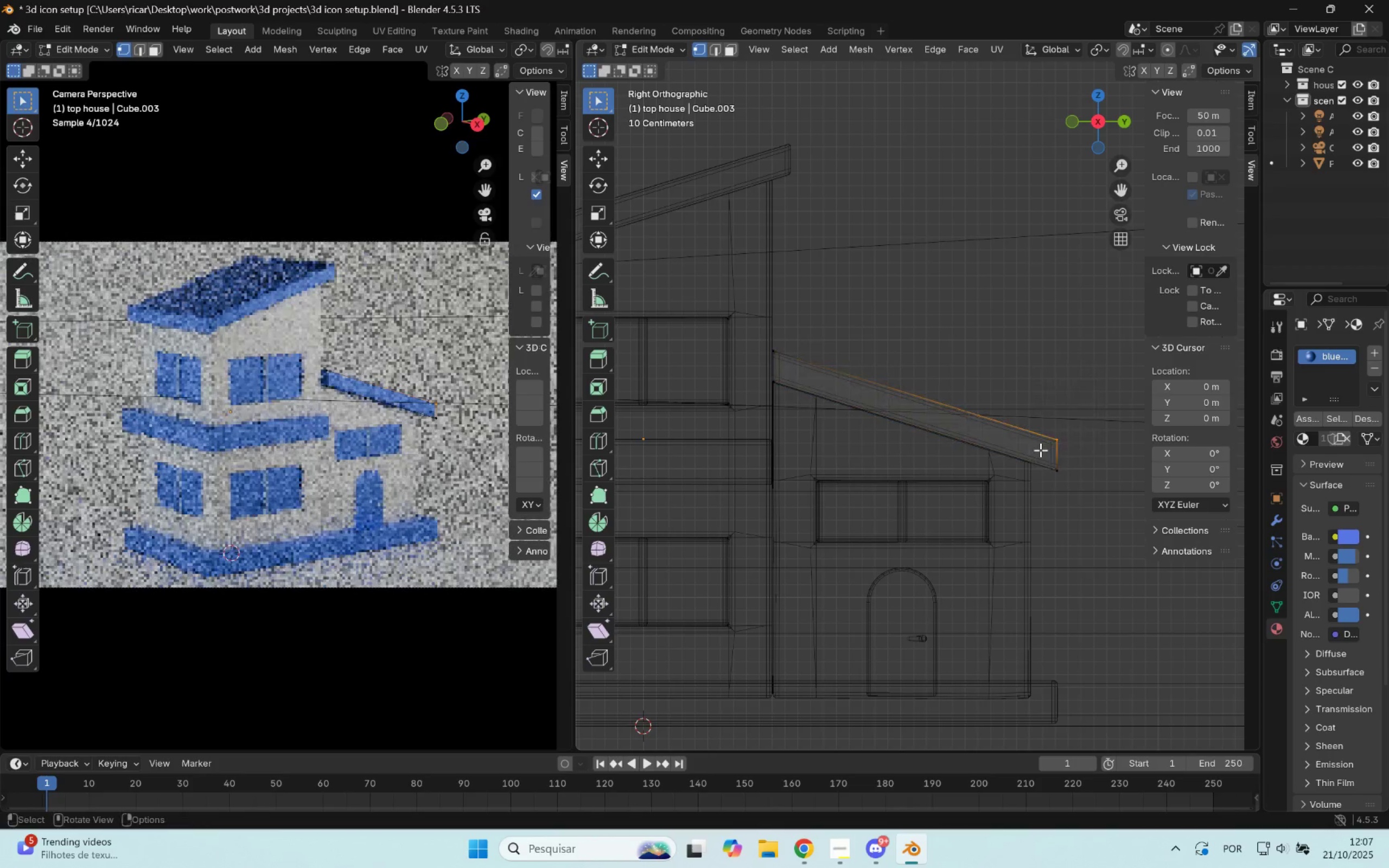 
hold_key(key=ShiftLeft, duration=1.15)
left_click_drag(start_coordinate=[833, 322], to_coordinate=[743, 365])
 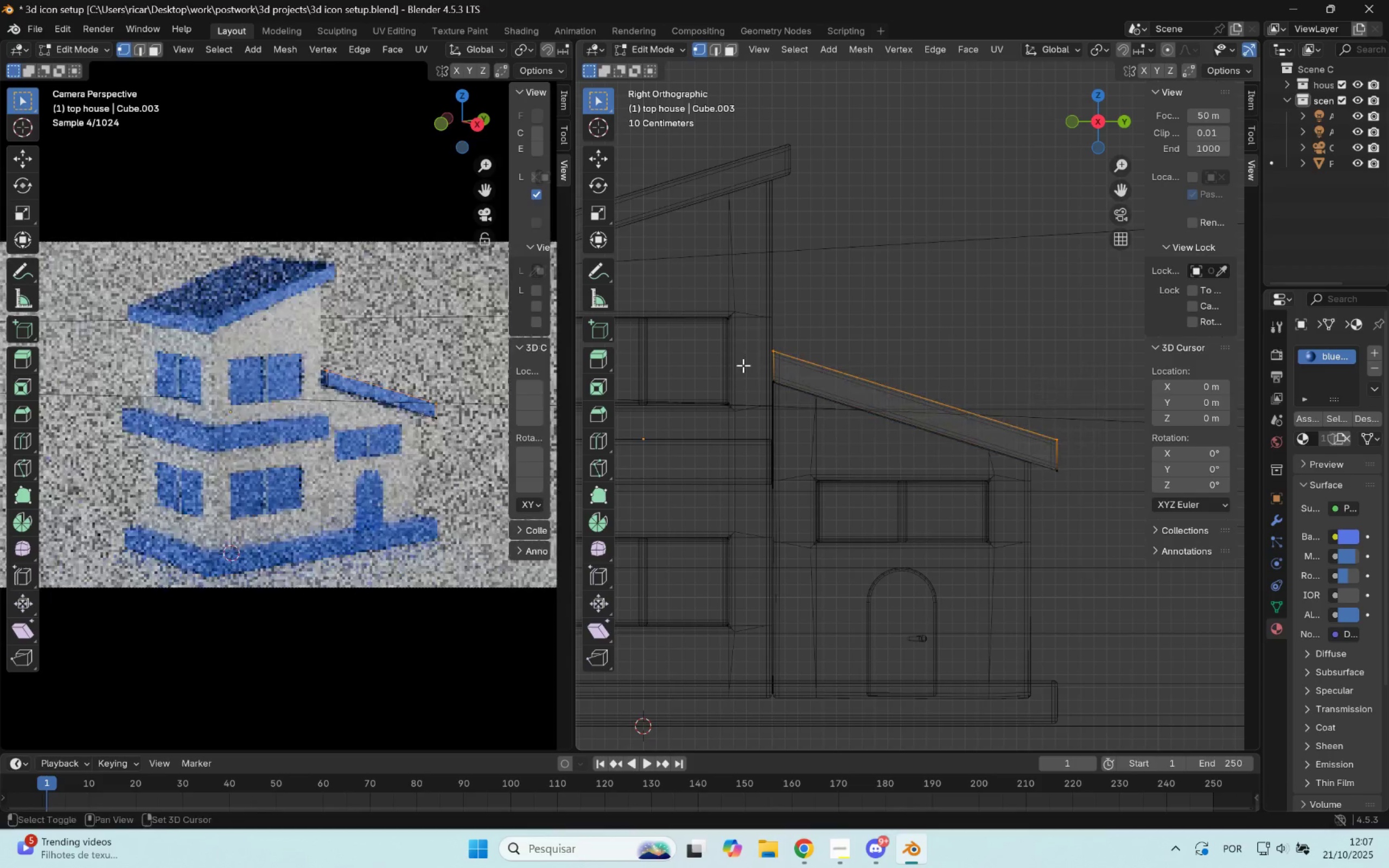 
hold_key(key=ShiftLeft, duration=1.81)
 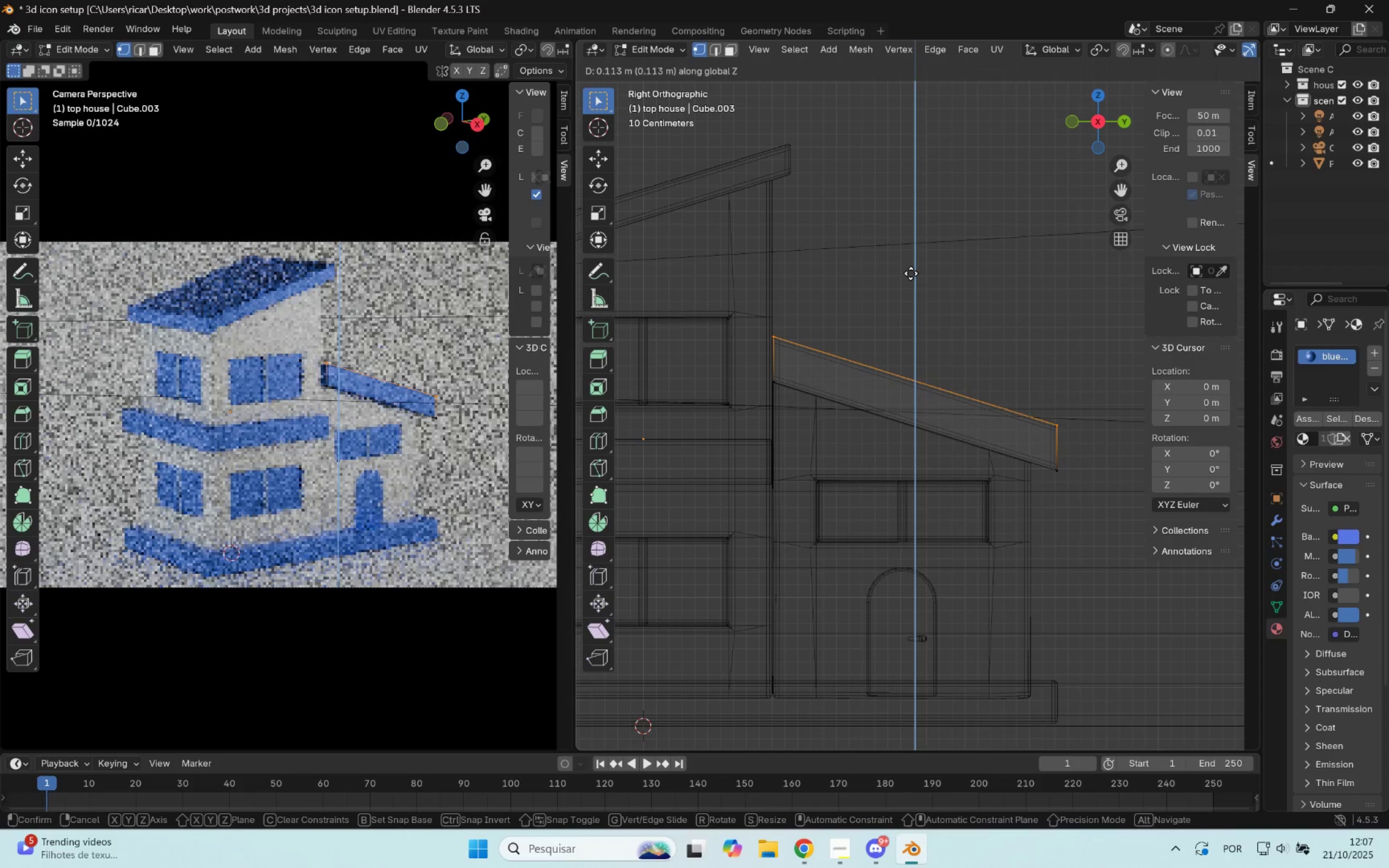 
type(gxz)
 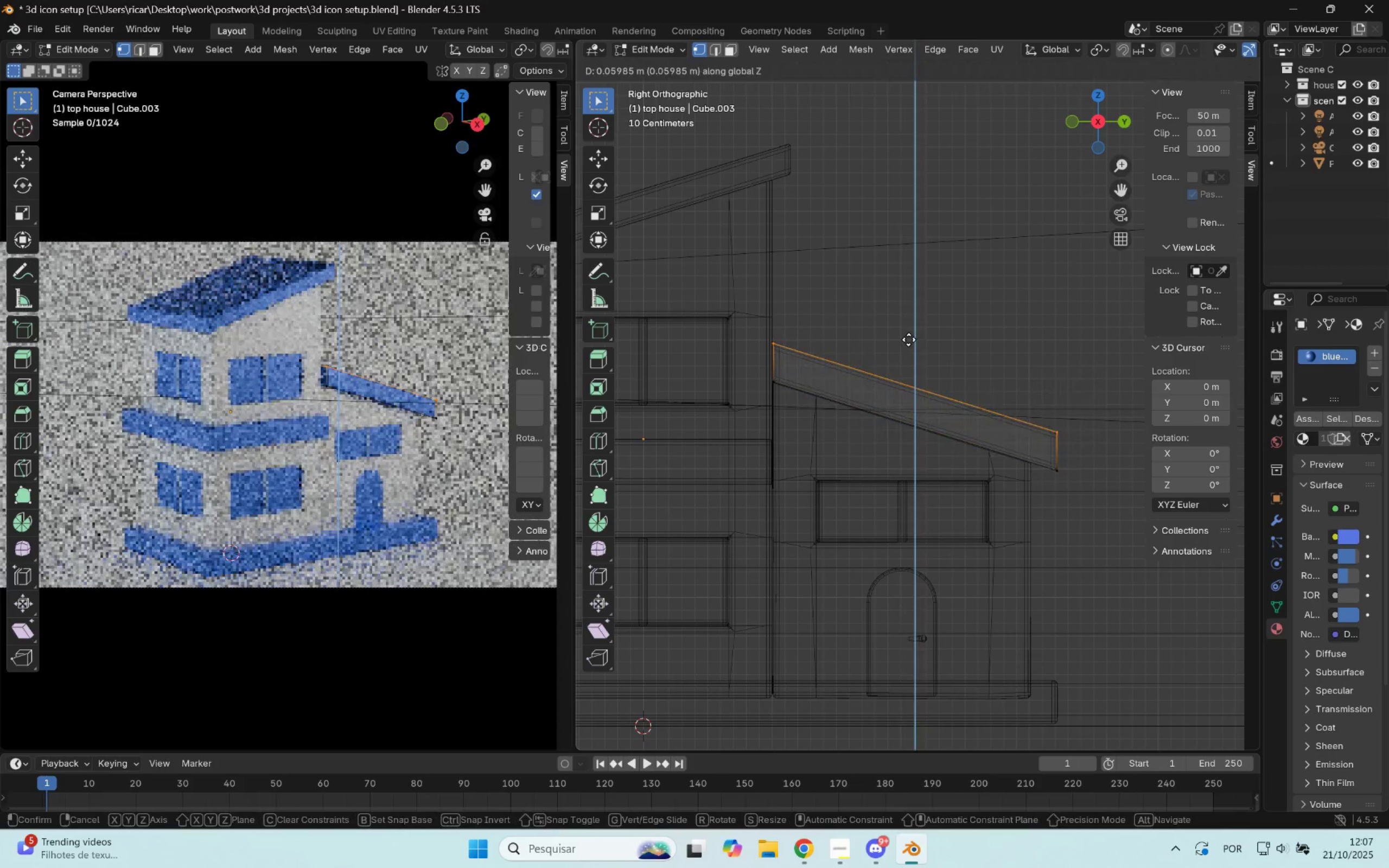 
hold_key(key=ShiftLeft, duration=1.67)
 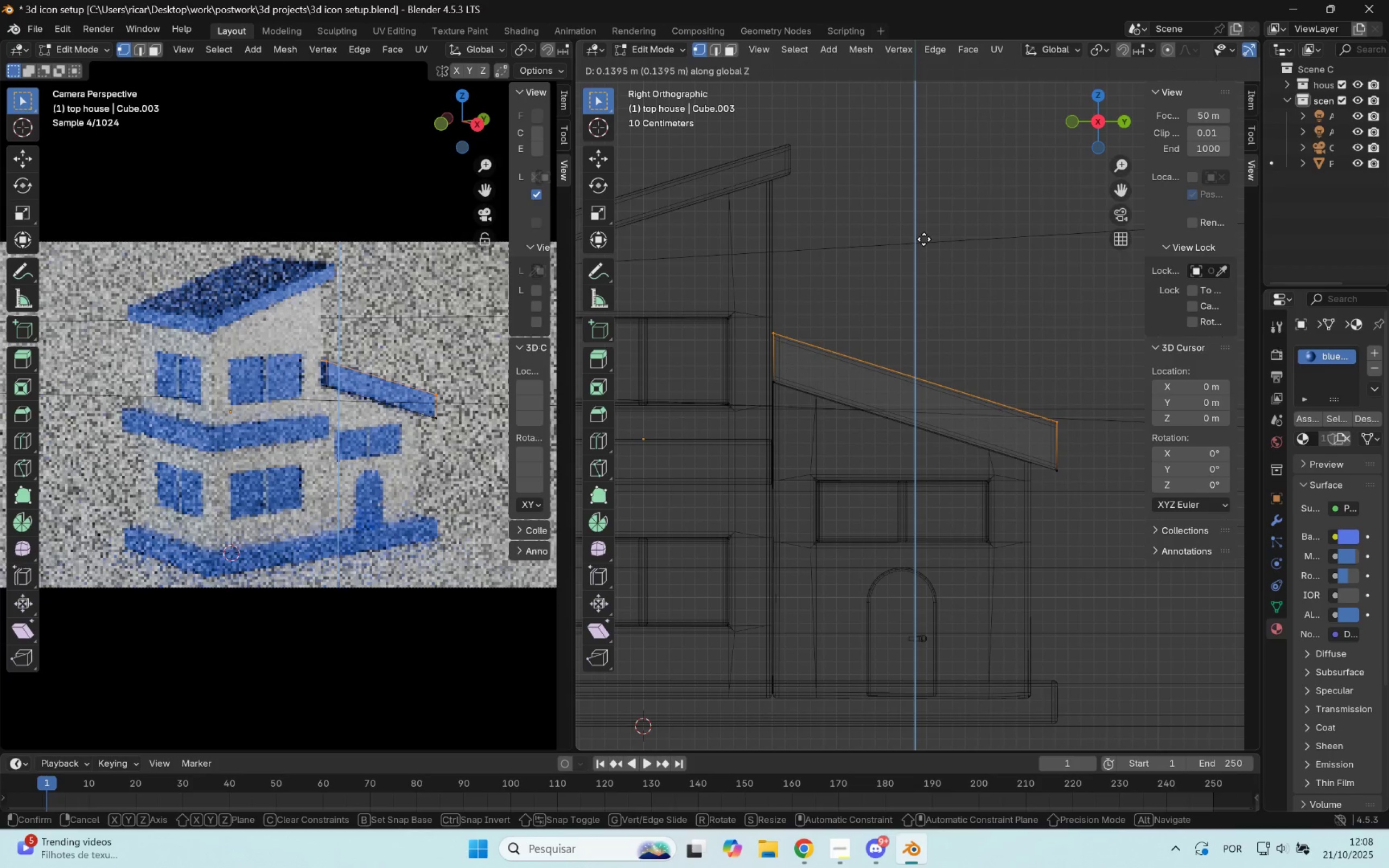 
hold_key(key=ShiftLeft, duration=1.39)
left_click([924, 239])
 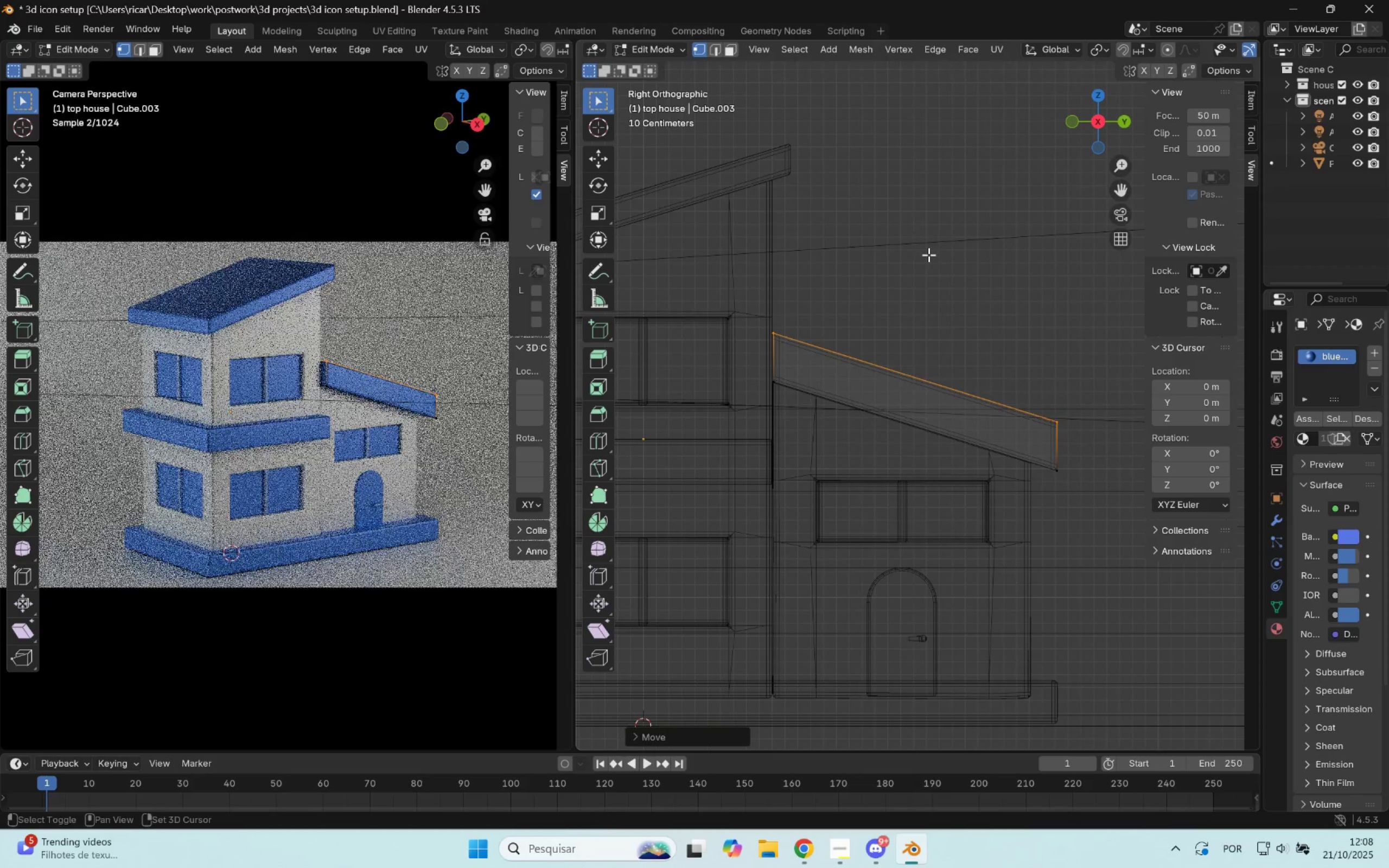 
hold_key(key=ShiftLeft, duration=1.5)
scroll: coordinate [976, 387], scroll_direction: down, amount: 1.0
 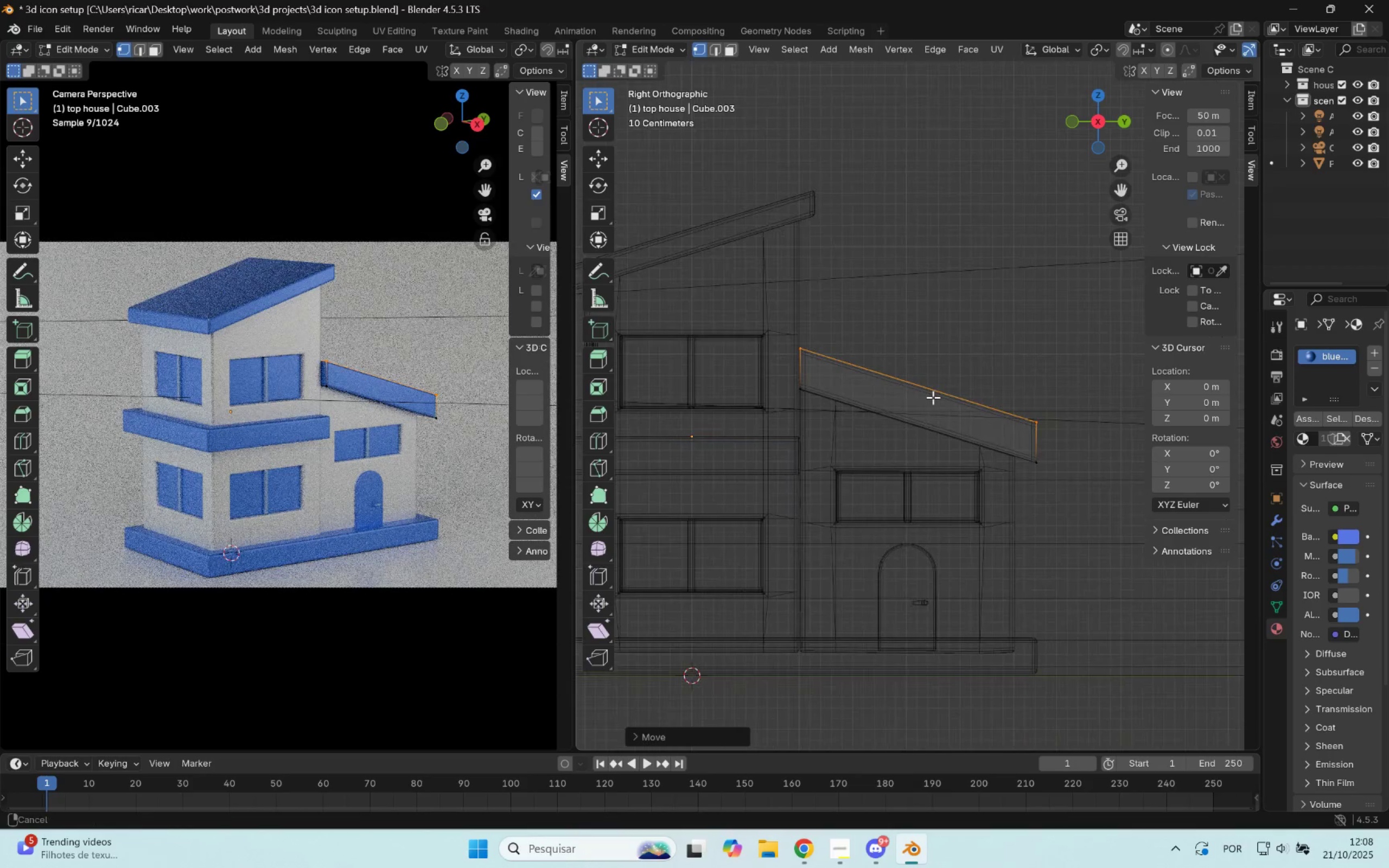 
key(Shift+ShiftLeft)
 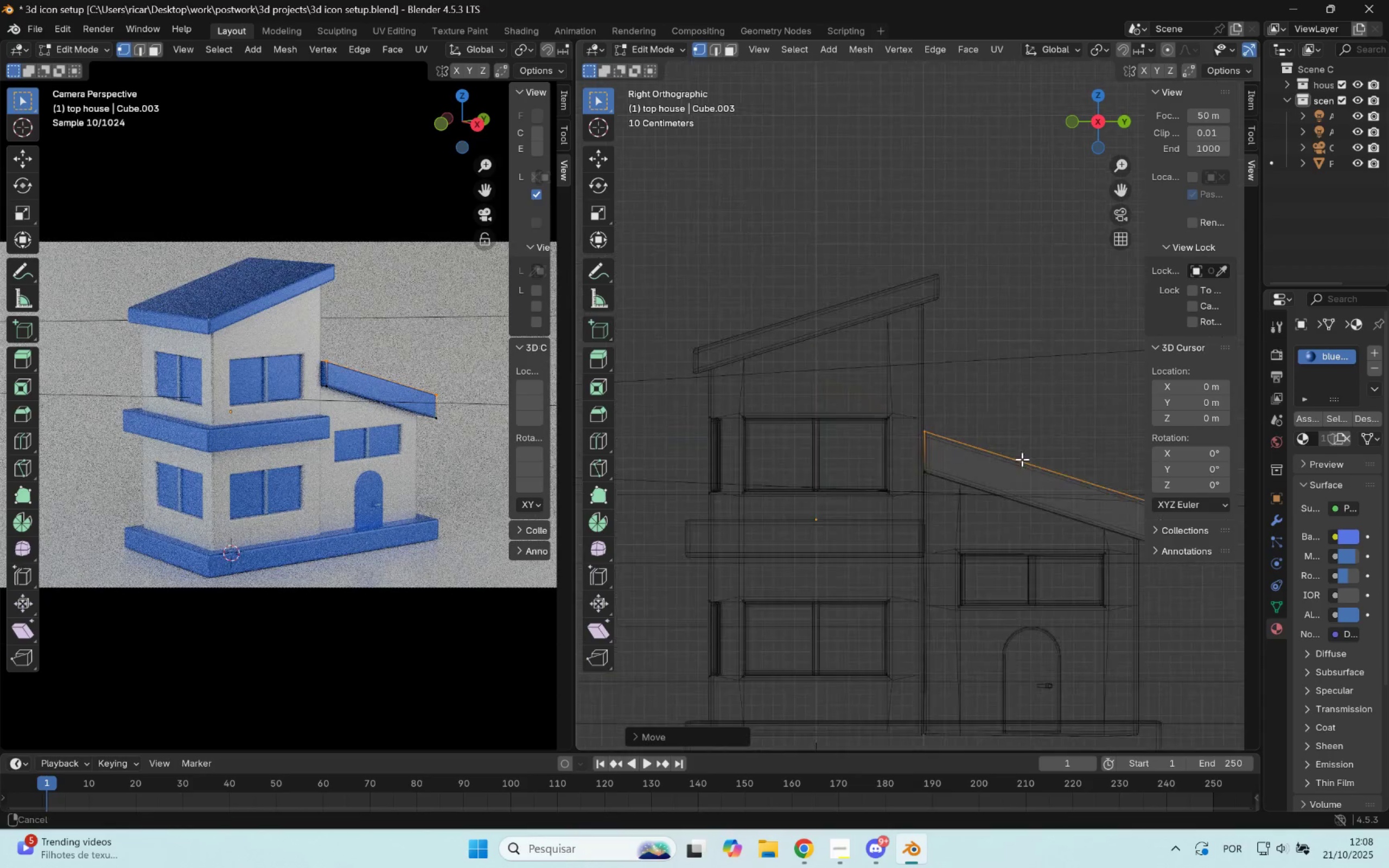 
key(Shift+ShiftLeft)
 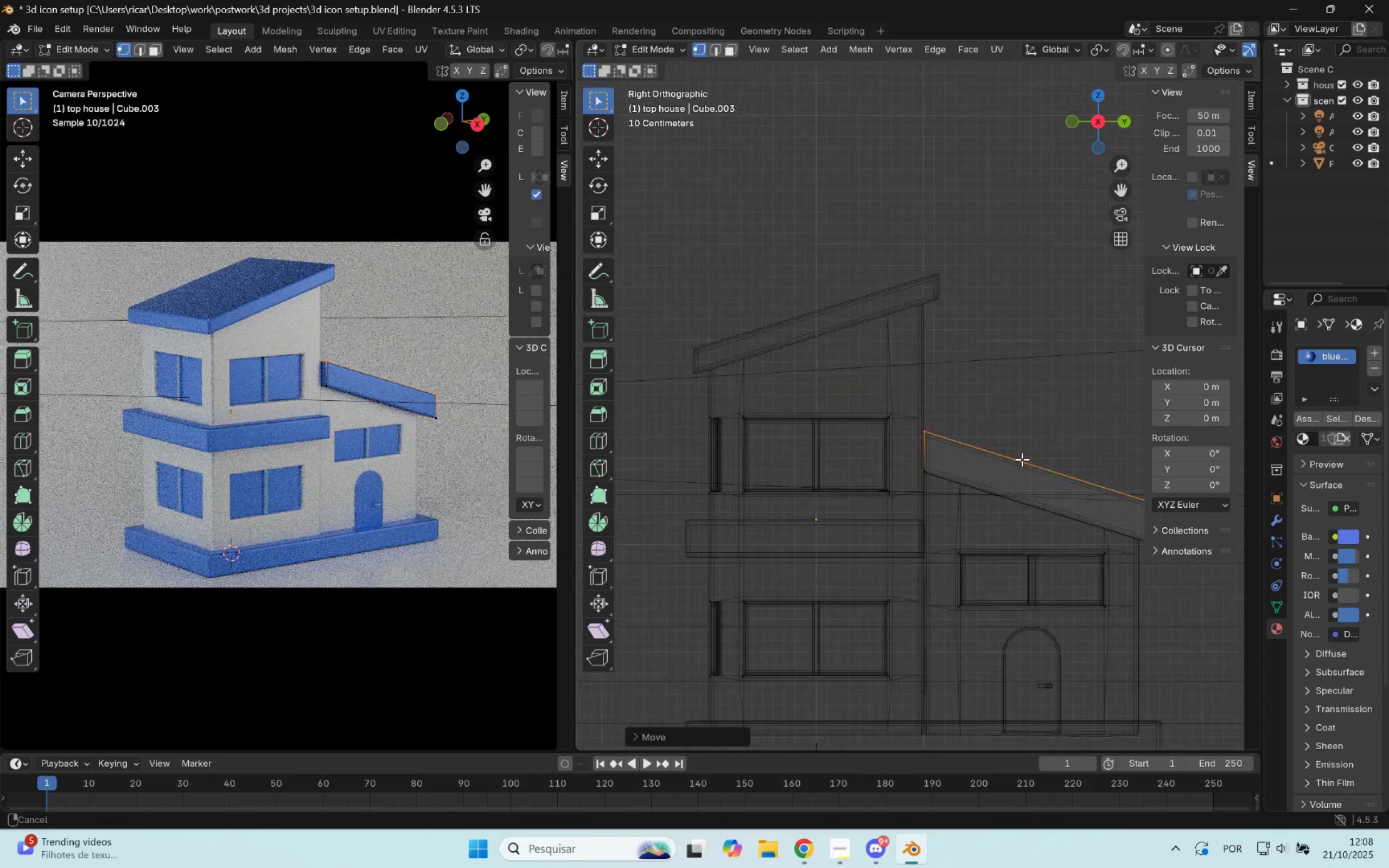 
key(Shift+ShiftLeft)
 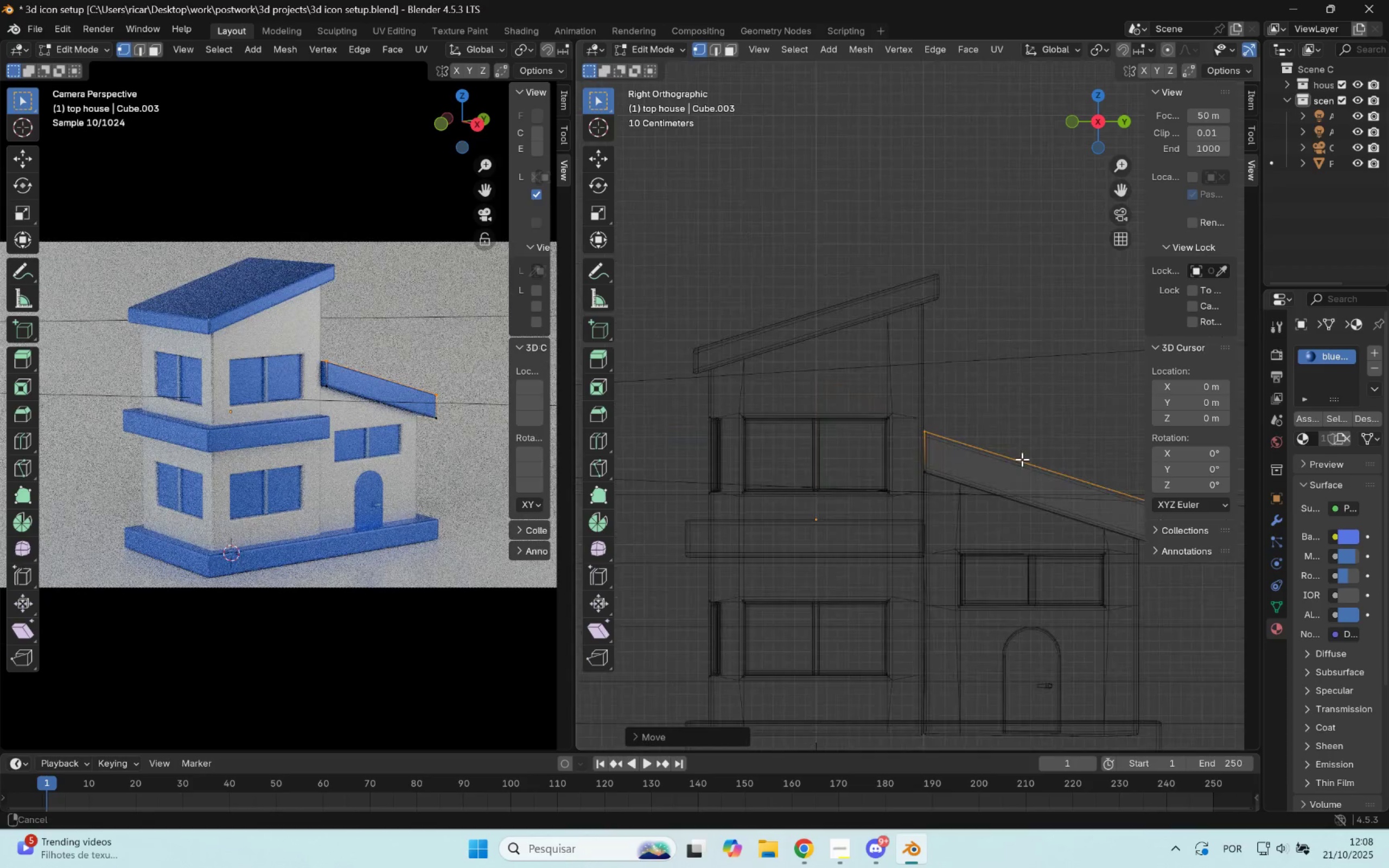 
key(Shift+ShiftLeft)
 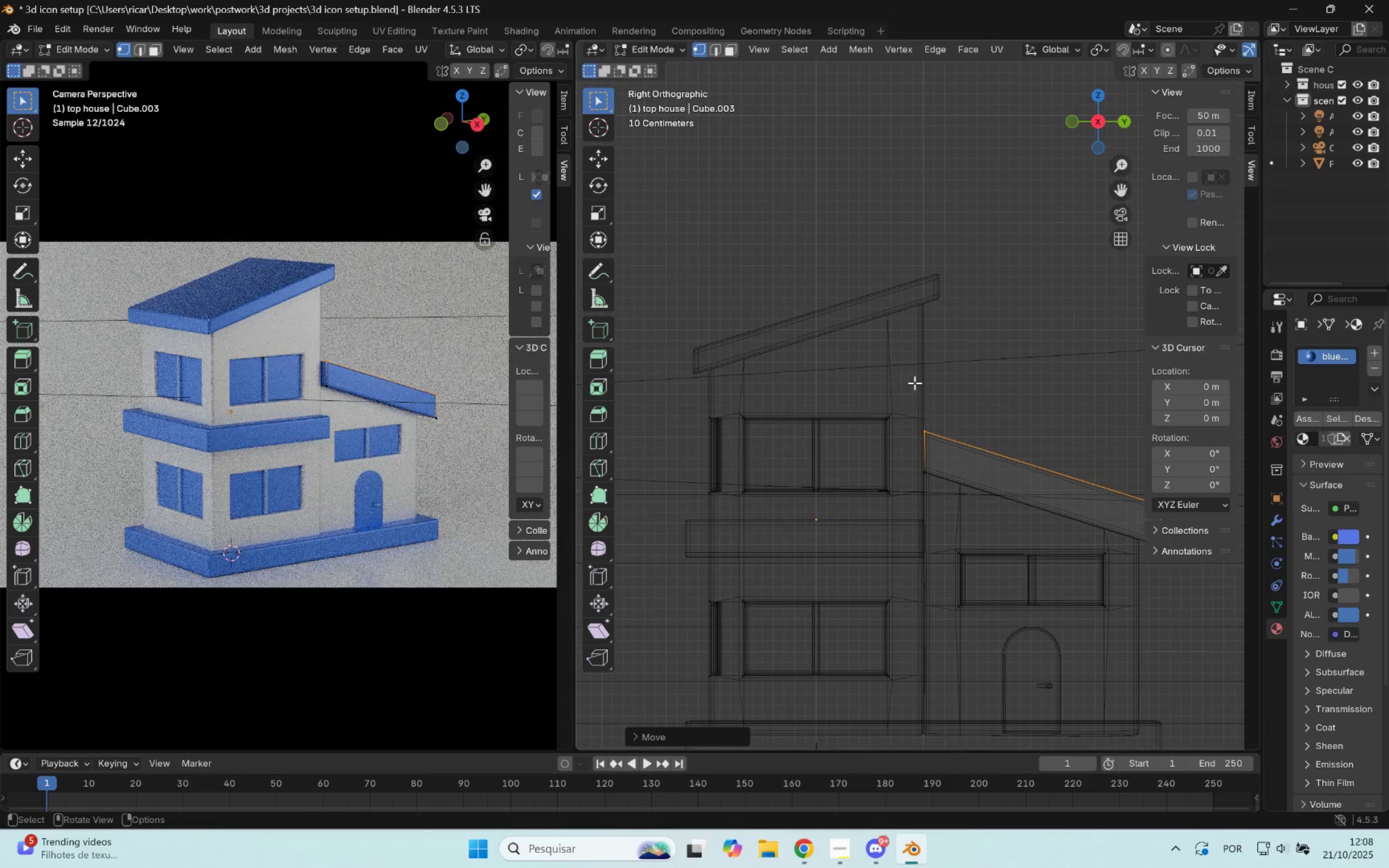 
key(Shift+ShiftLeft)
 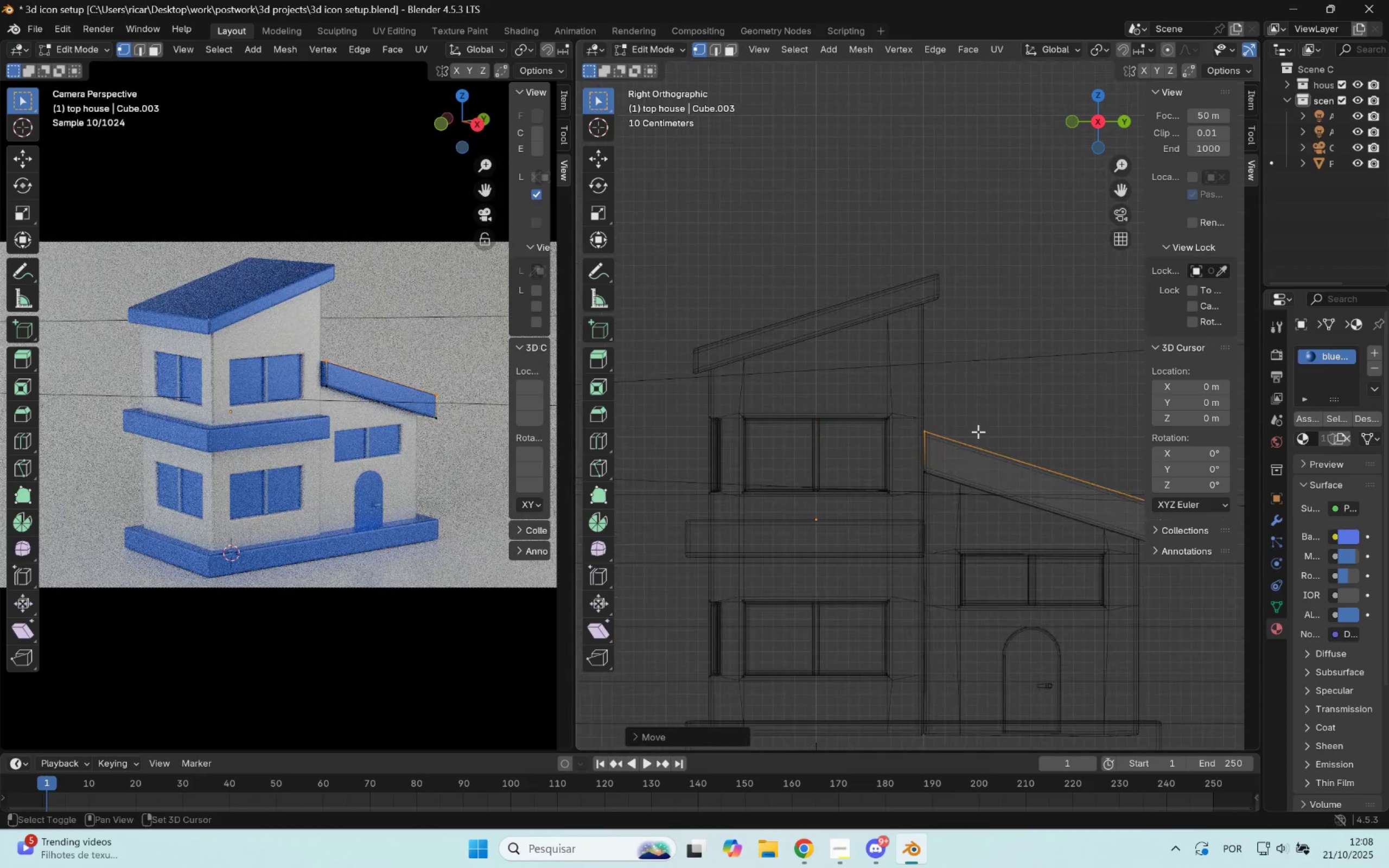 
key(Shift+ShiftLeft)
 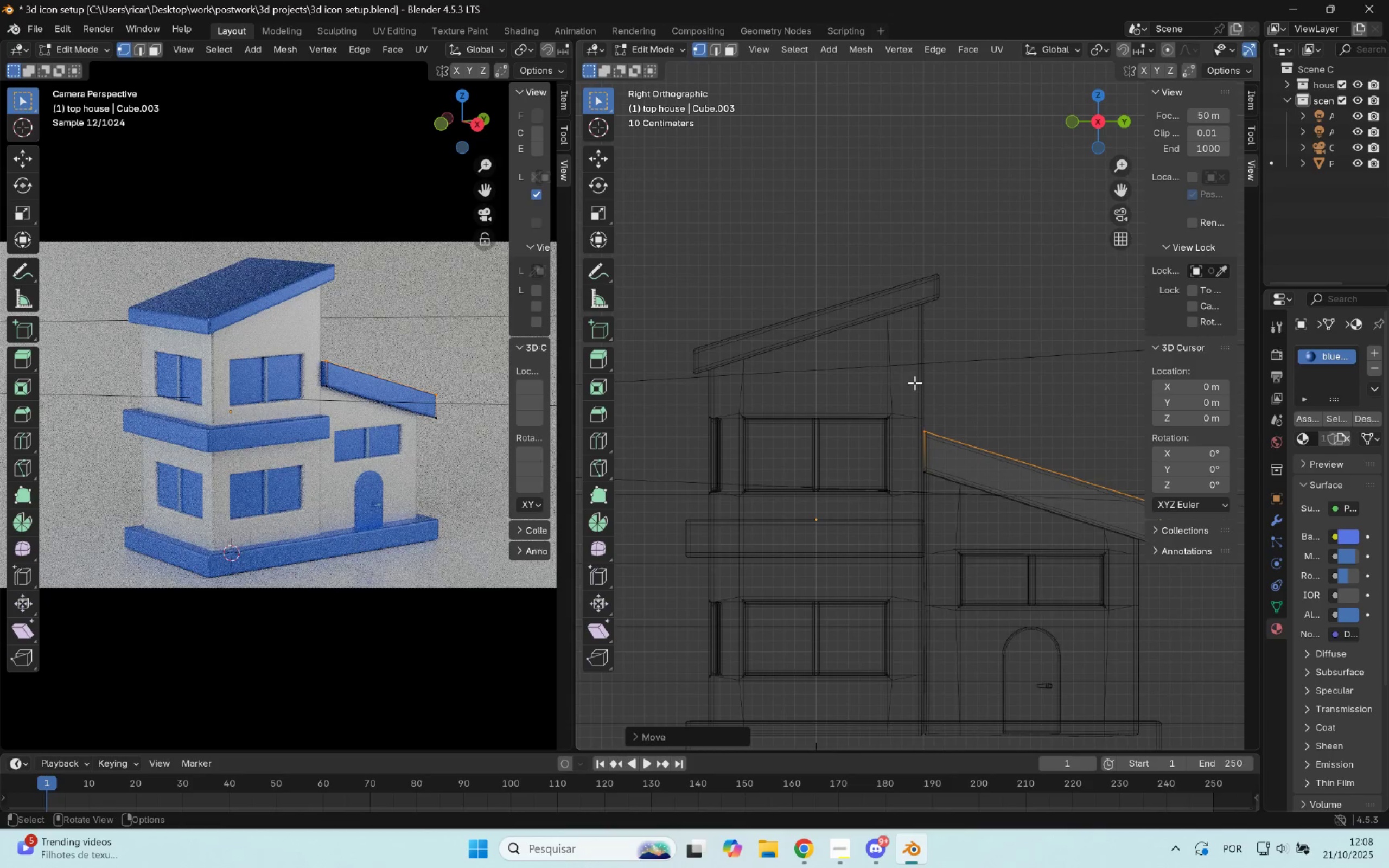 
key(Shift+ShiftLeft)
 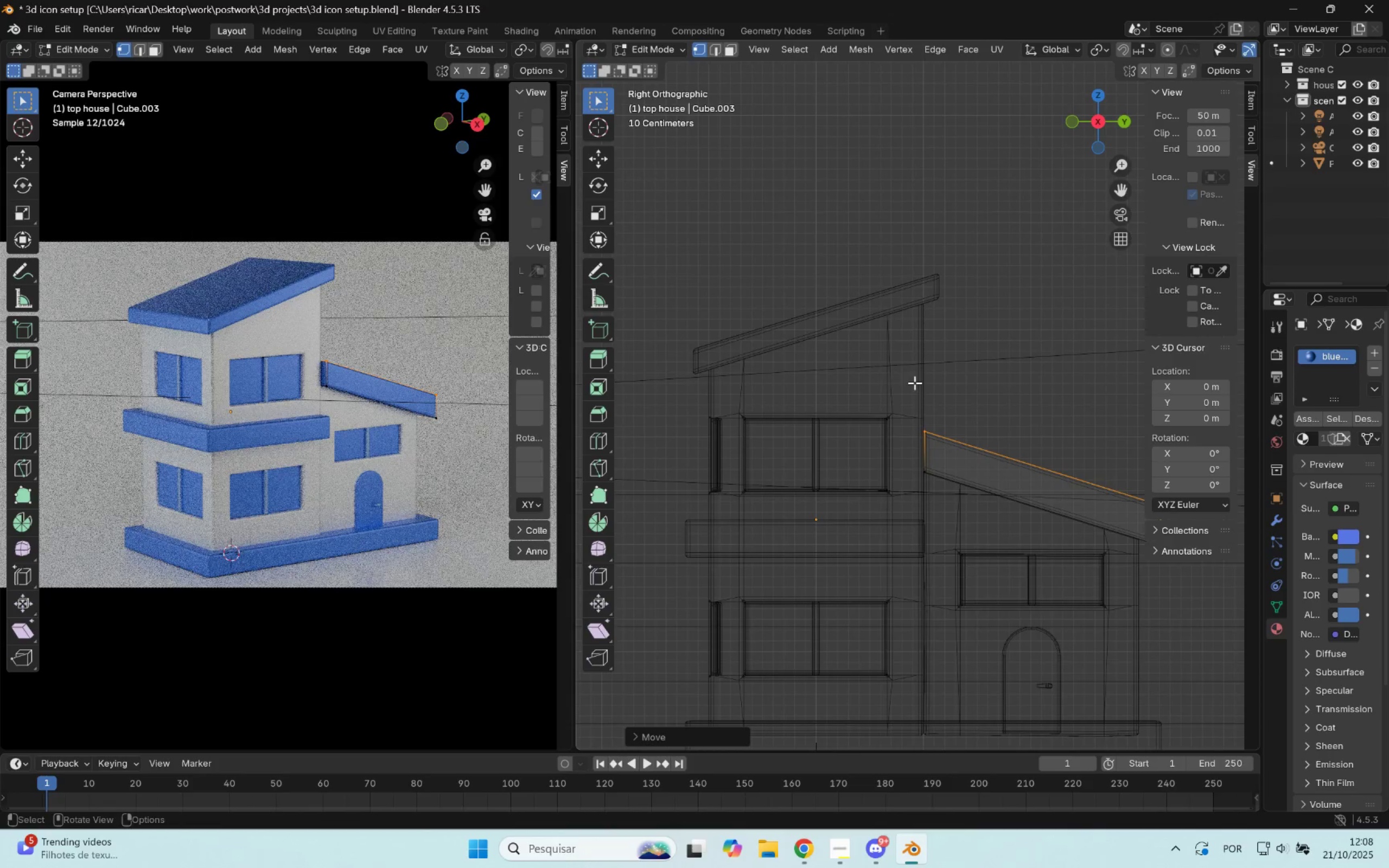 
key(Shift+ShiftLeft)
 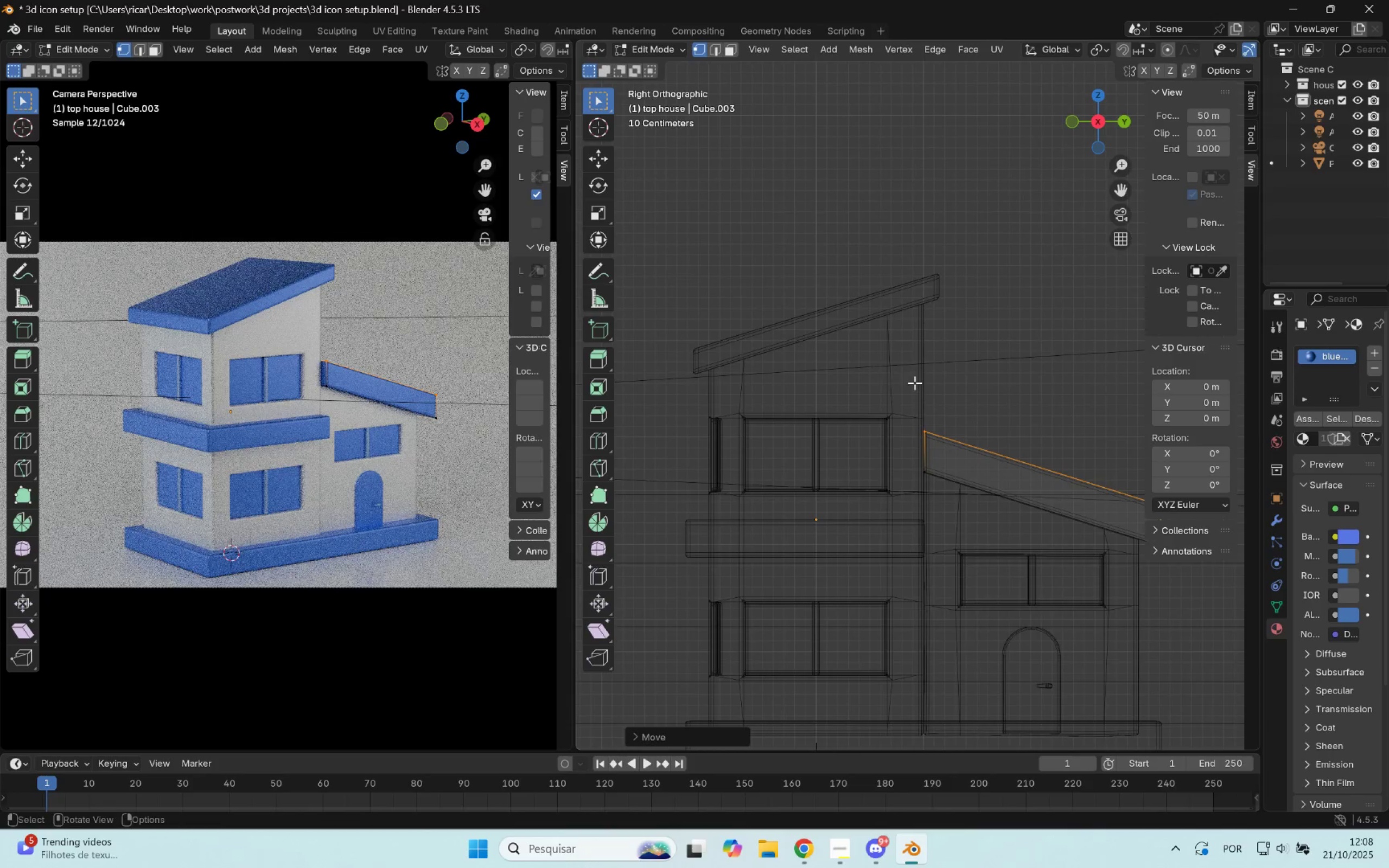 
key(Shift+ShiftLeft)
 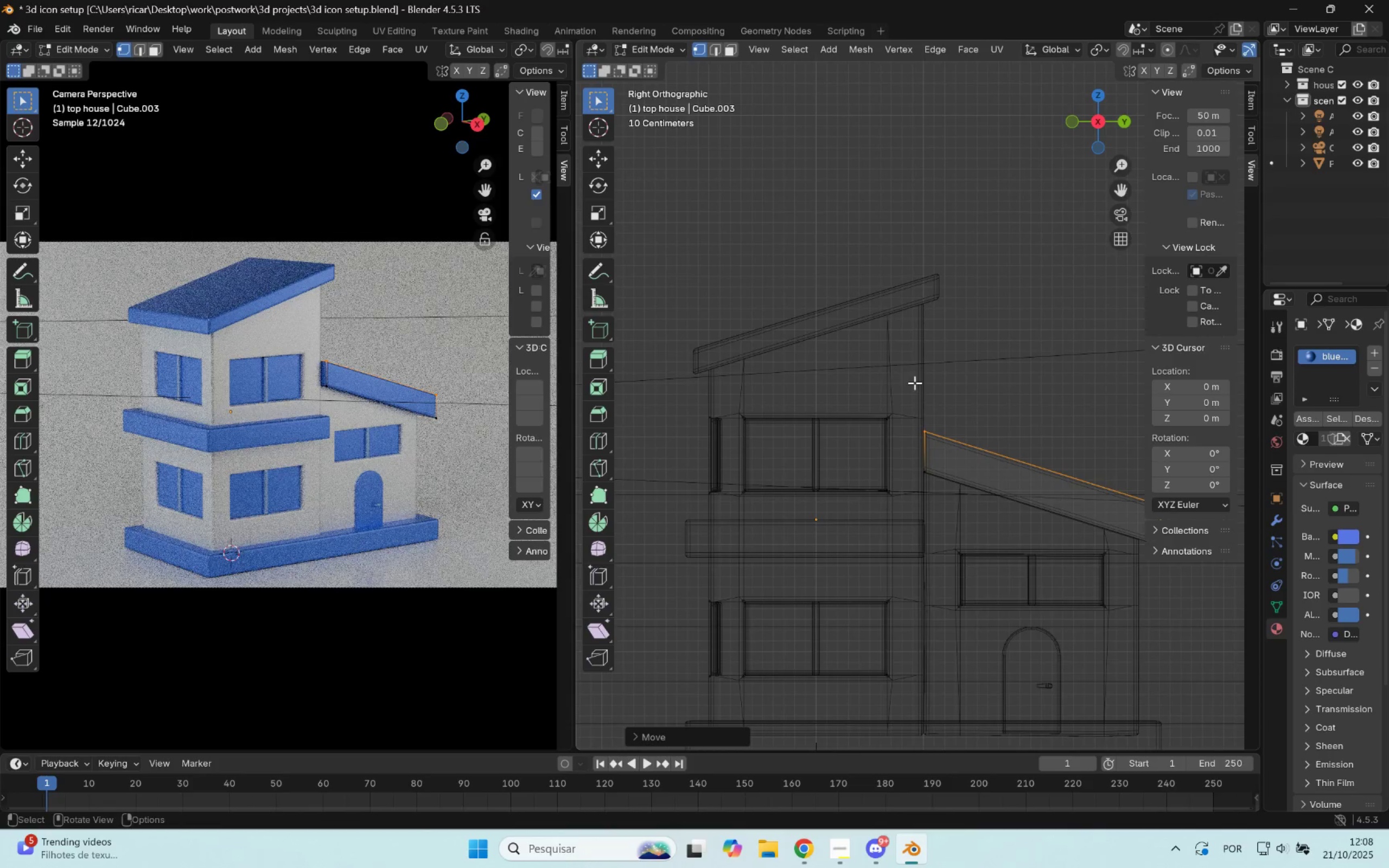 
key(Tab)
 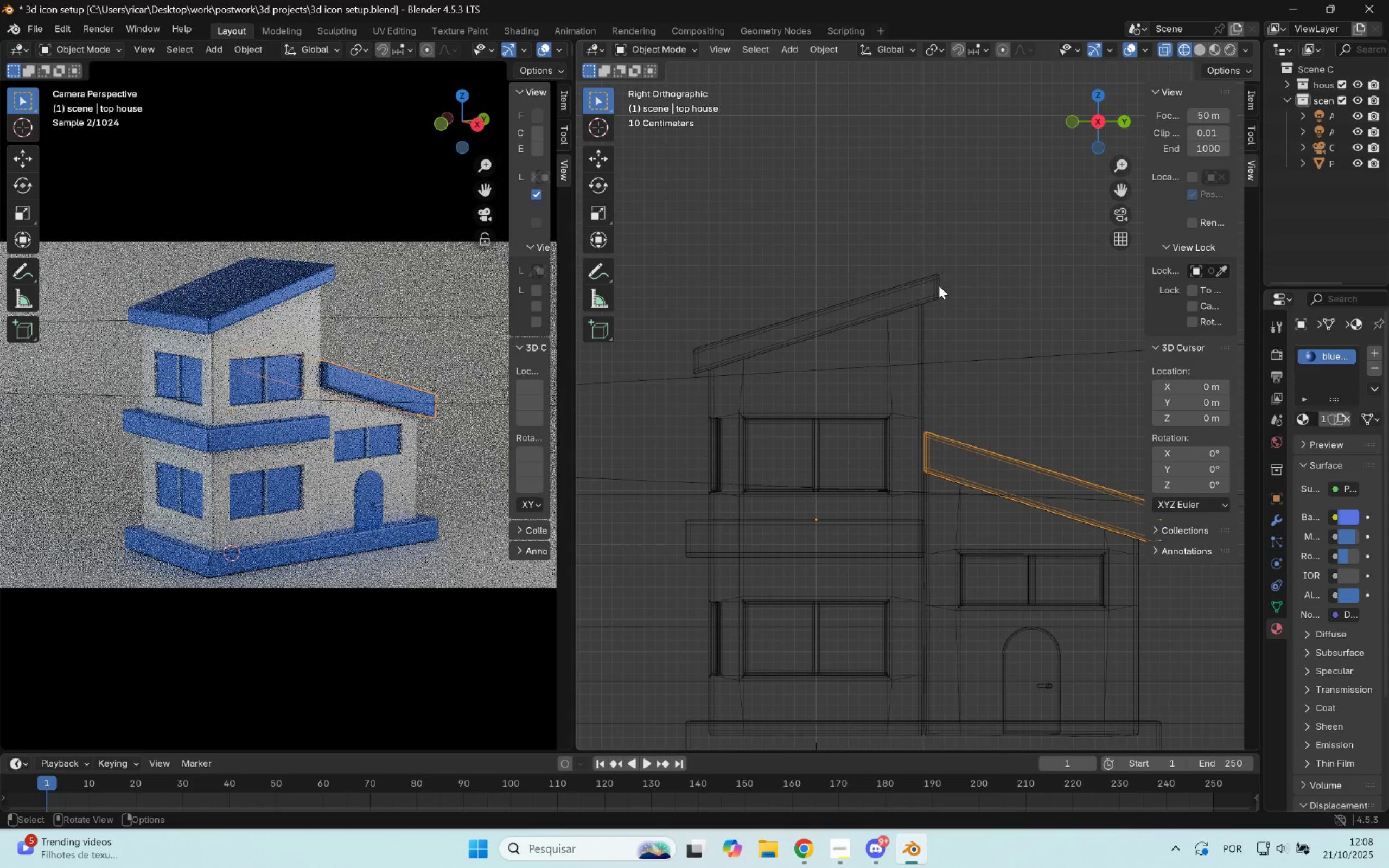 
left_click([939, 285])
 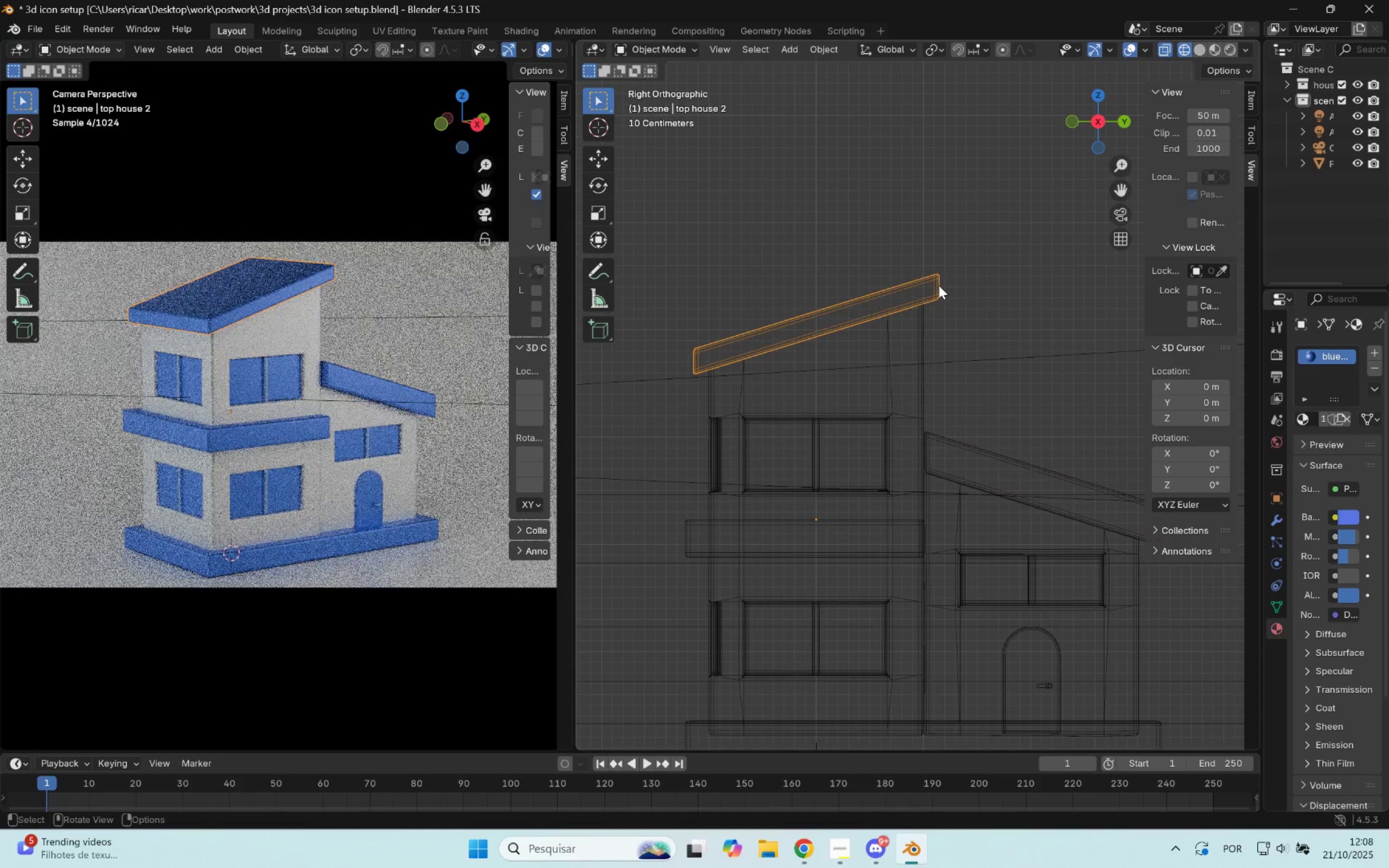 
key(Tab)
type(gxz)
 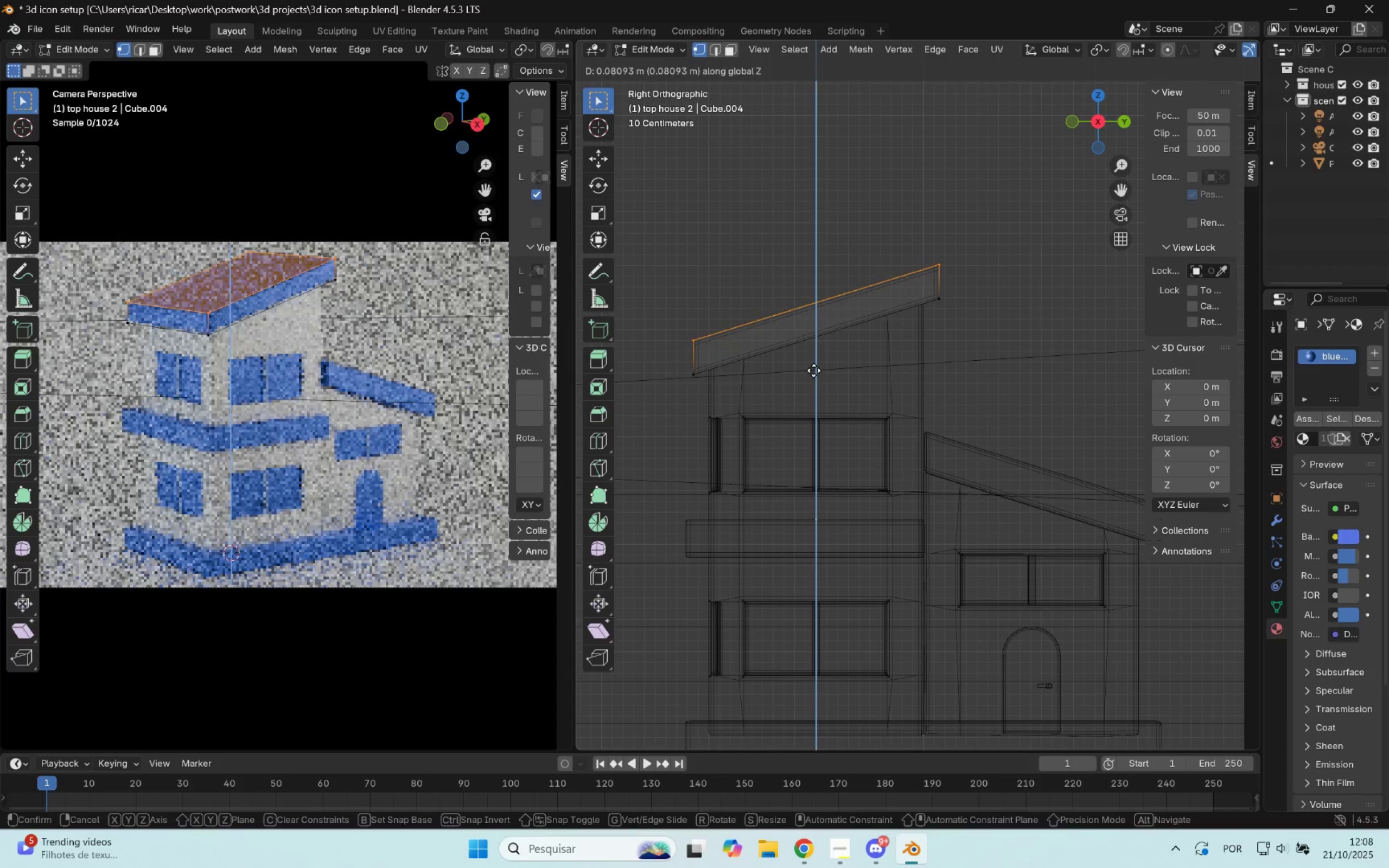 
left_click_drag(start_coordinate=[956, 242], to_coordinate=[923, 282])
 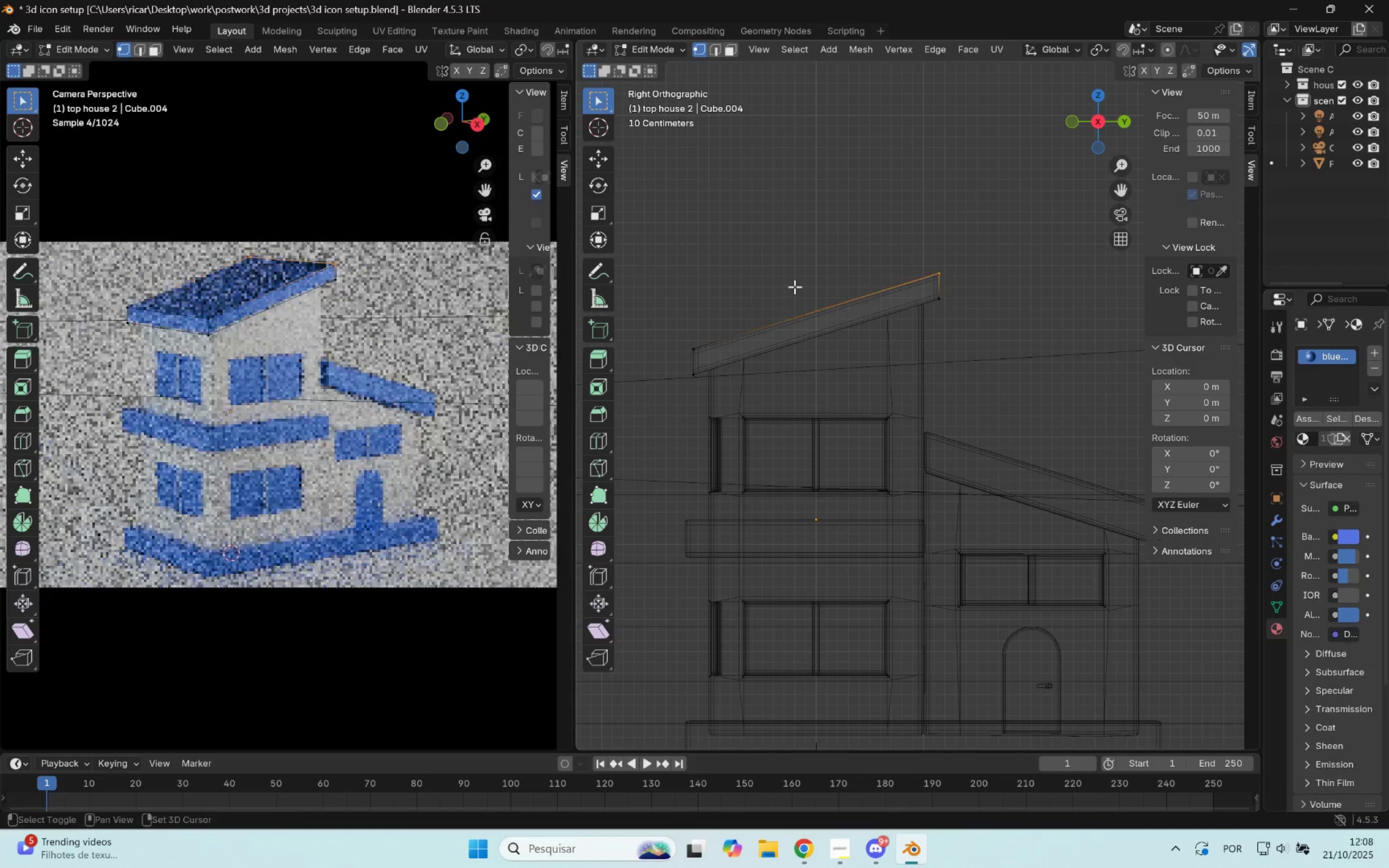 
left_click_drag(start_coordinate=[764, 296], to_coordinate=[658, 356])
 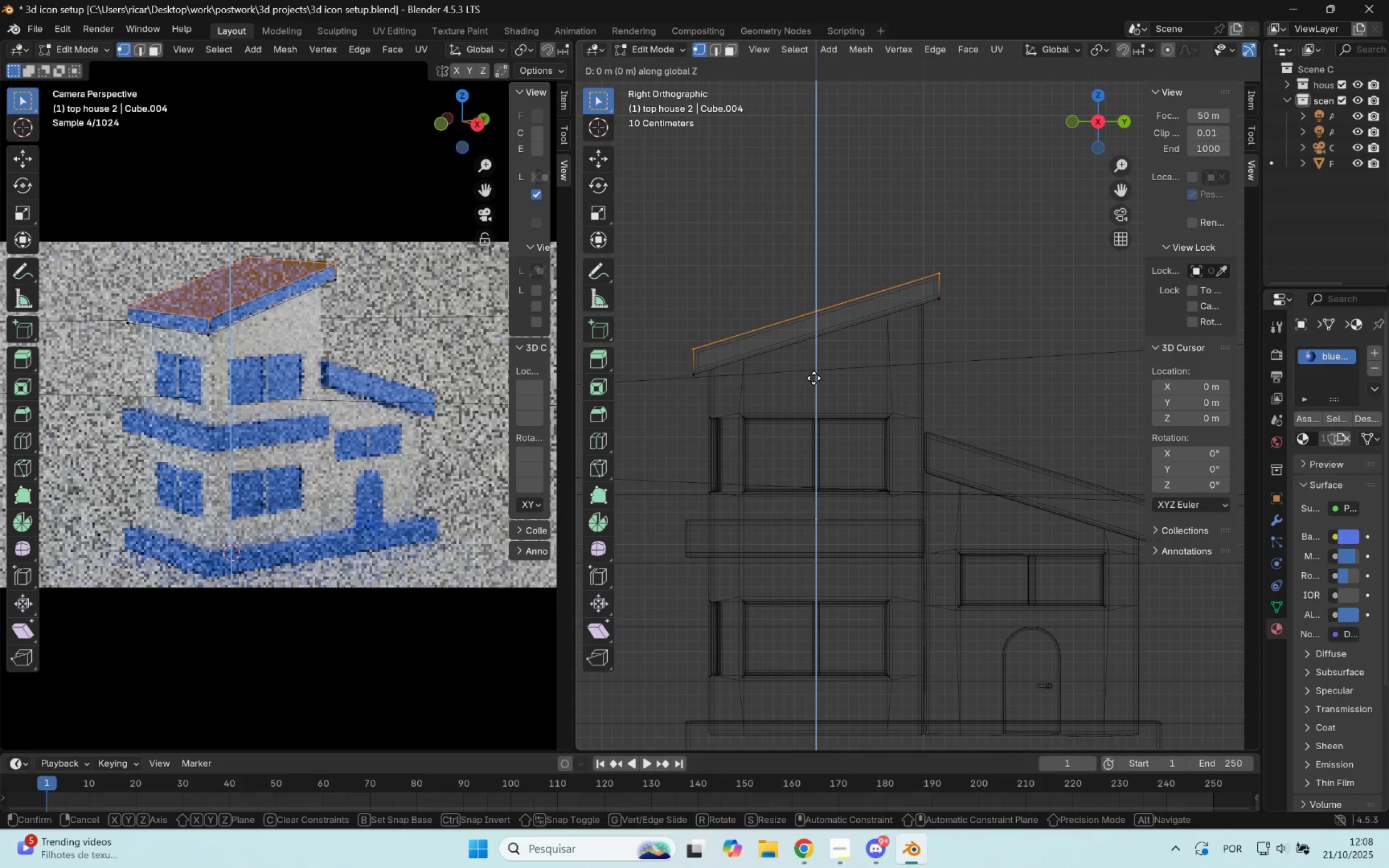 
hold_key(key=ShiftLeft, duration=1.53)
 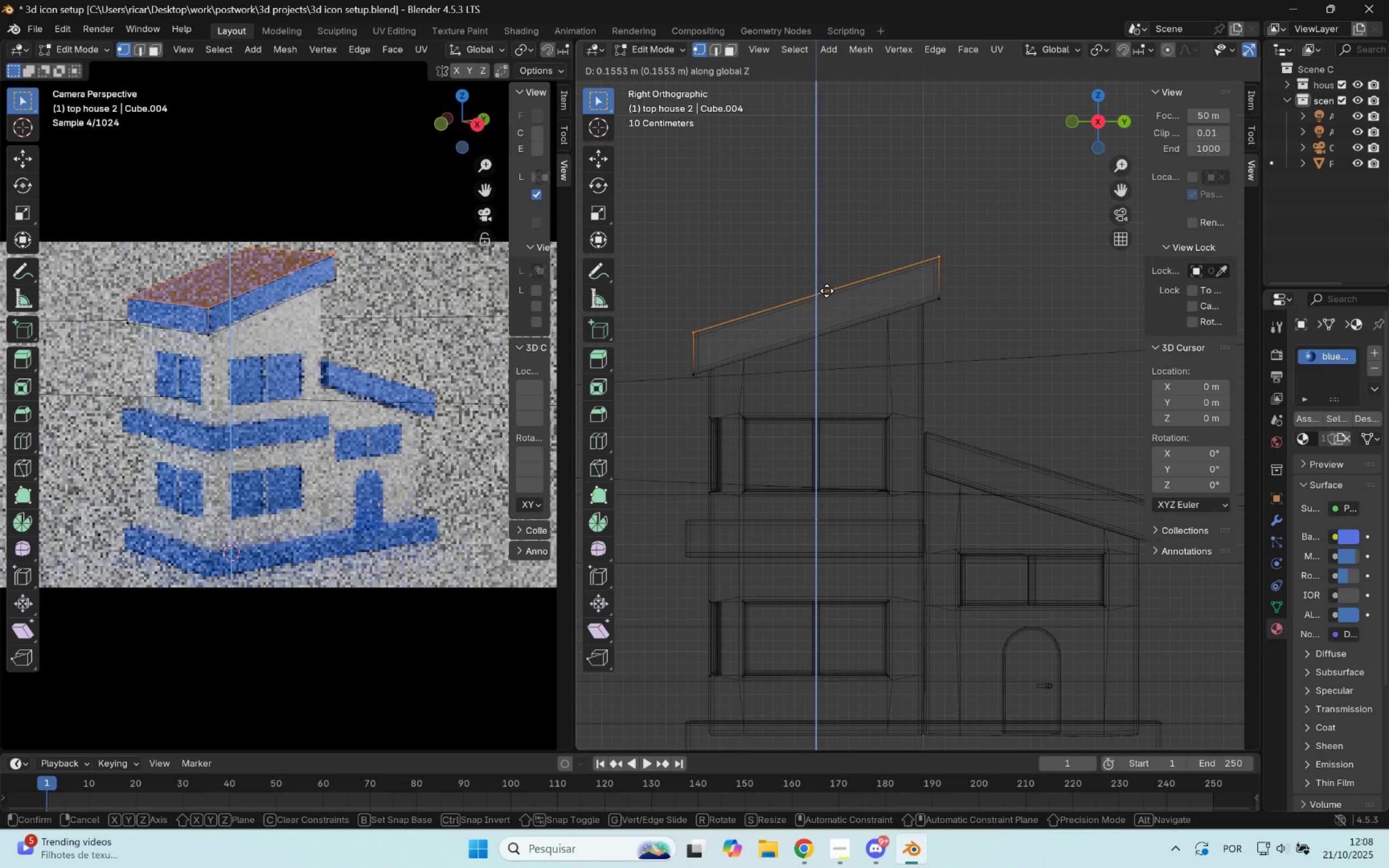 
hold_key(key=ShiftLeft, duration=1.5)
left_click([827, 291])
 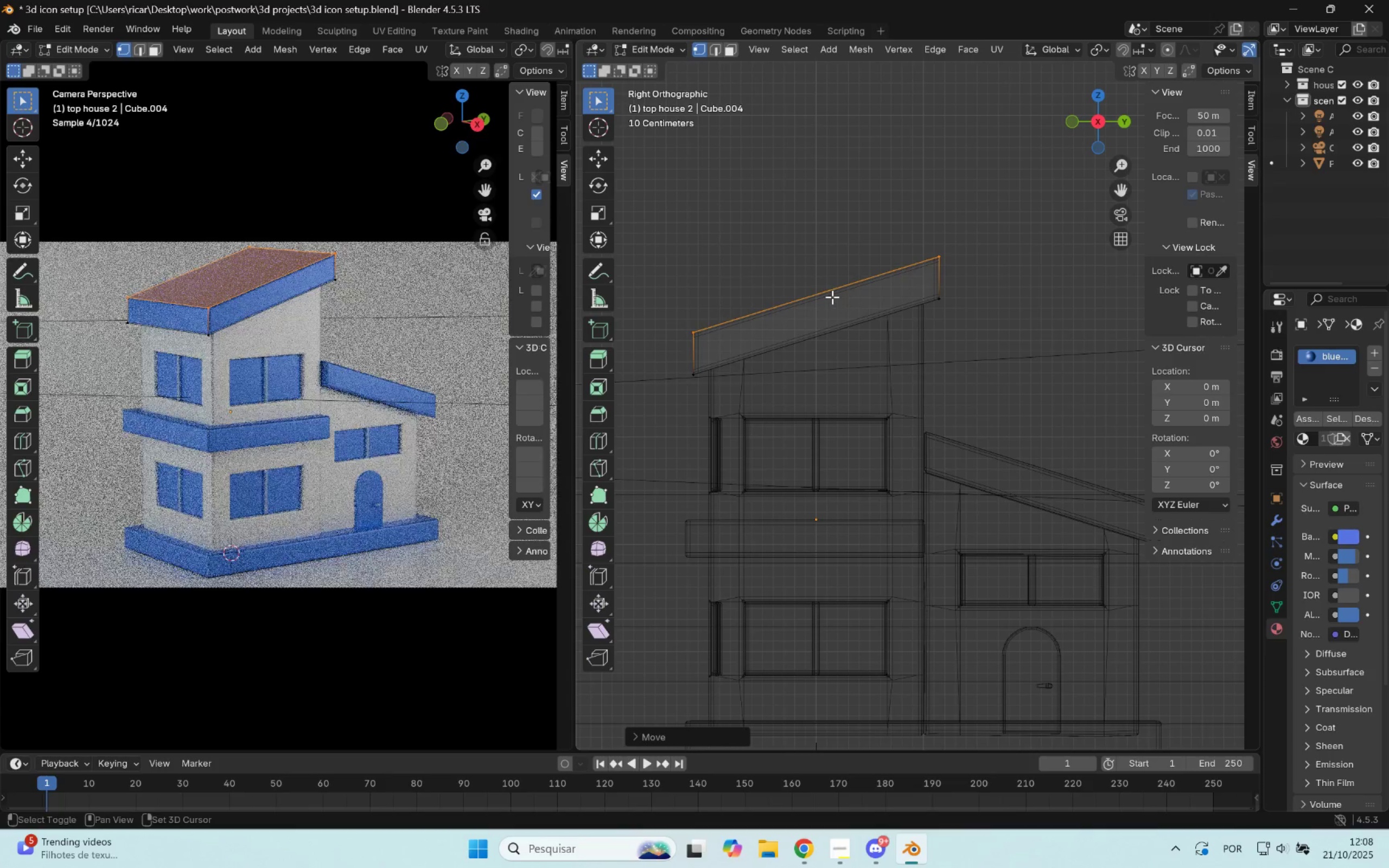 
hold_key(key=ShiftLeft, duration=1.09)
 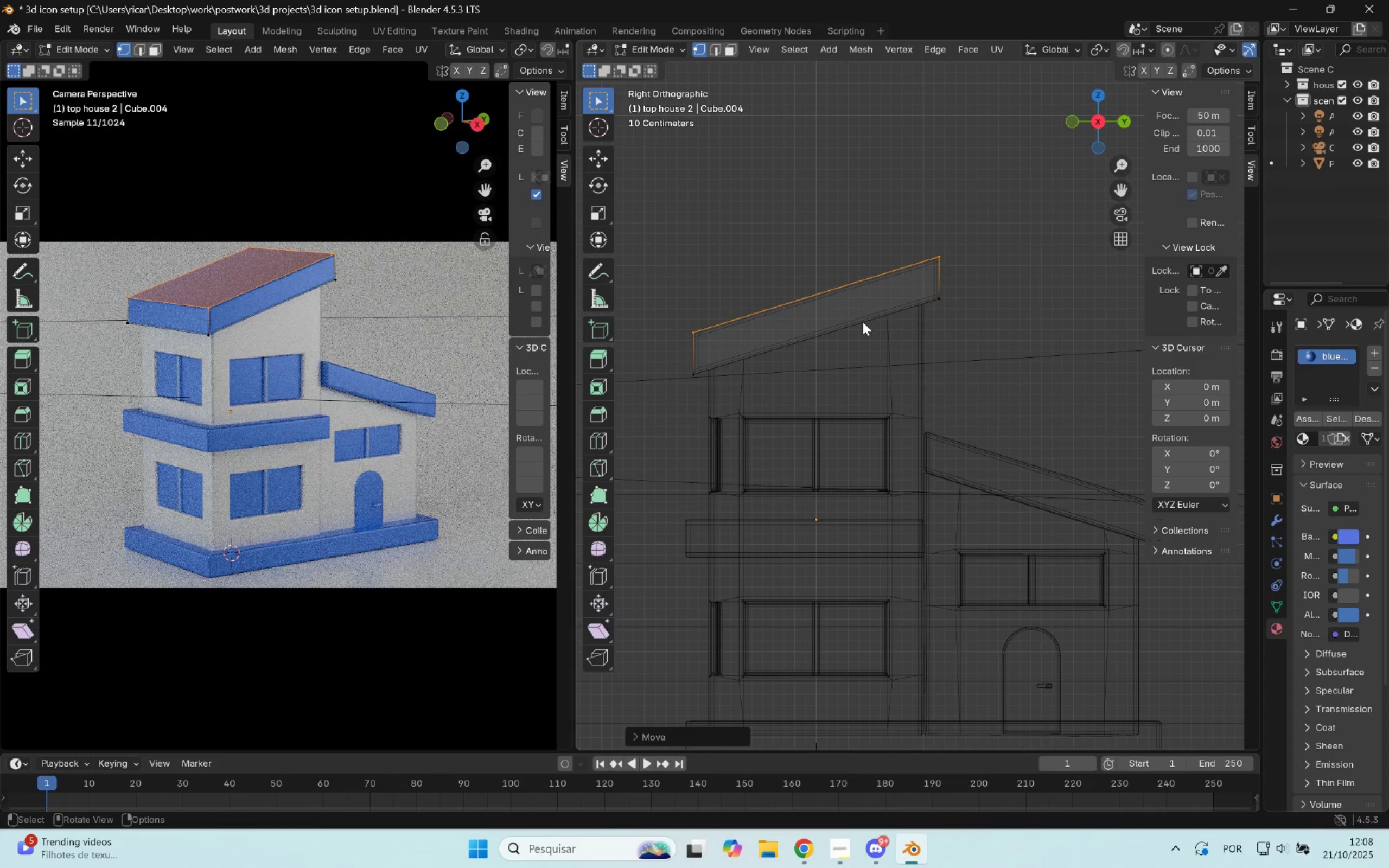 
key(Tab)
 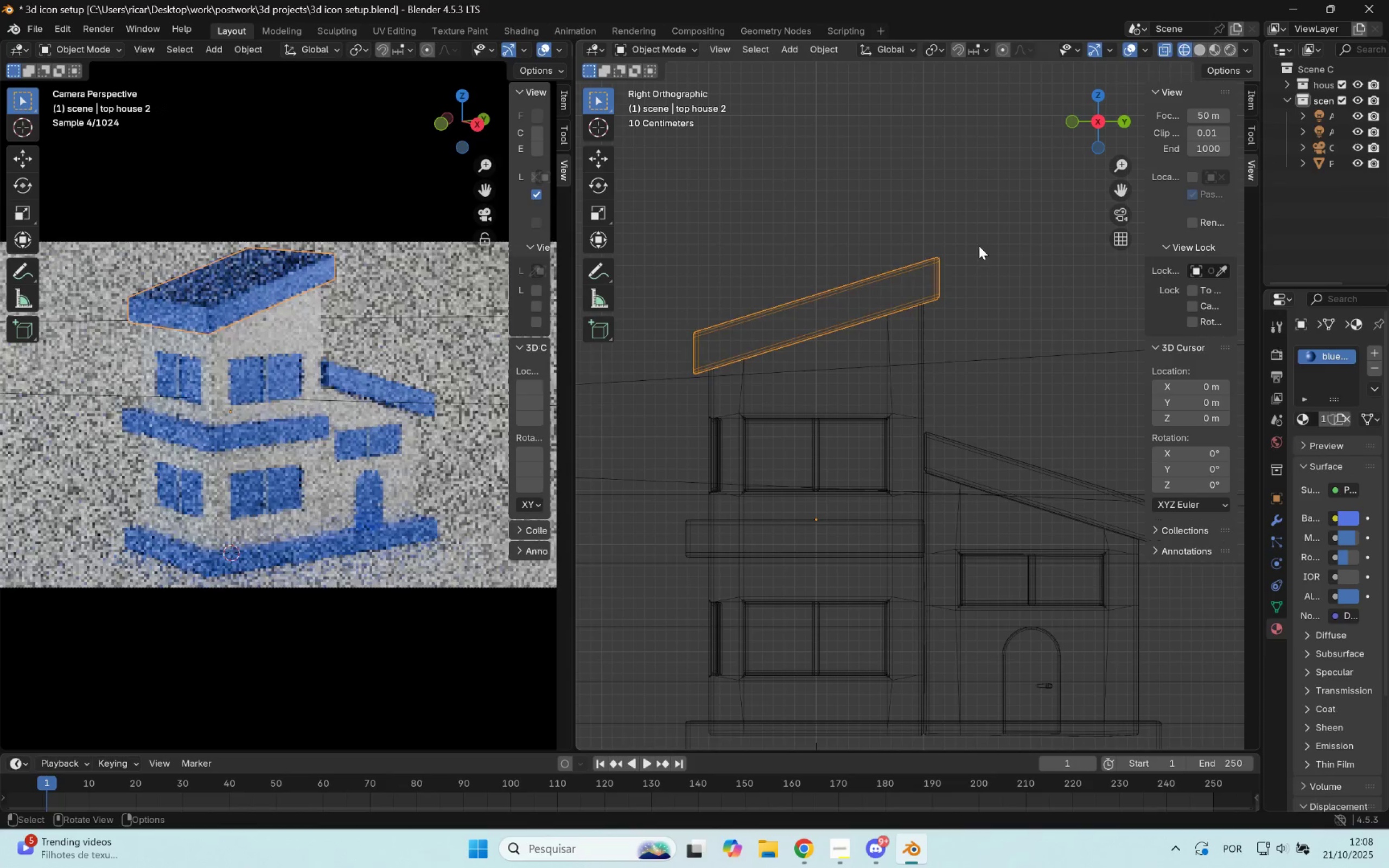 
left_click([982, 171])
 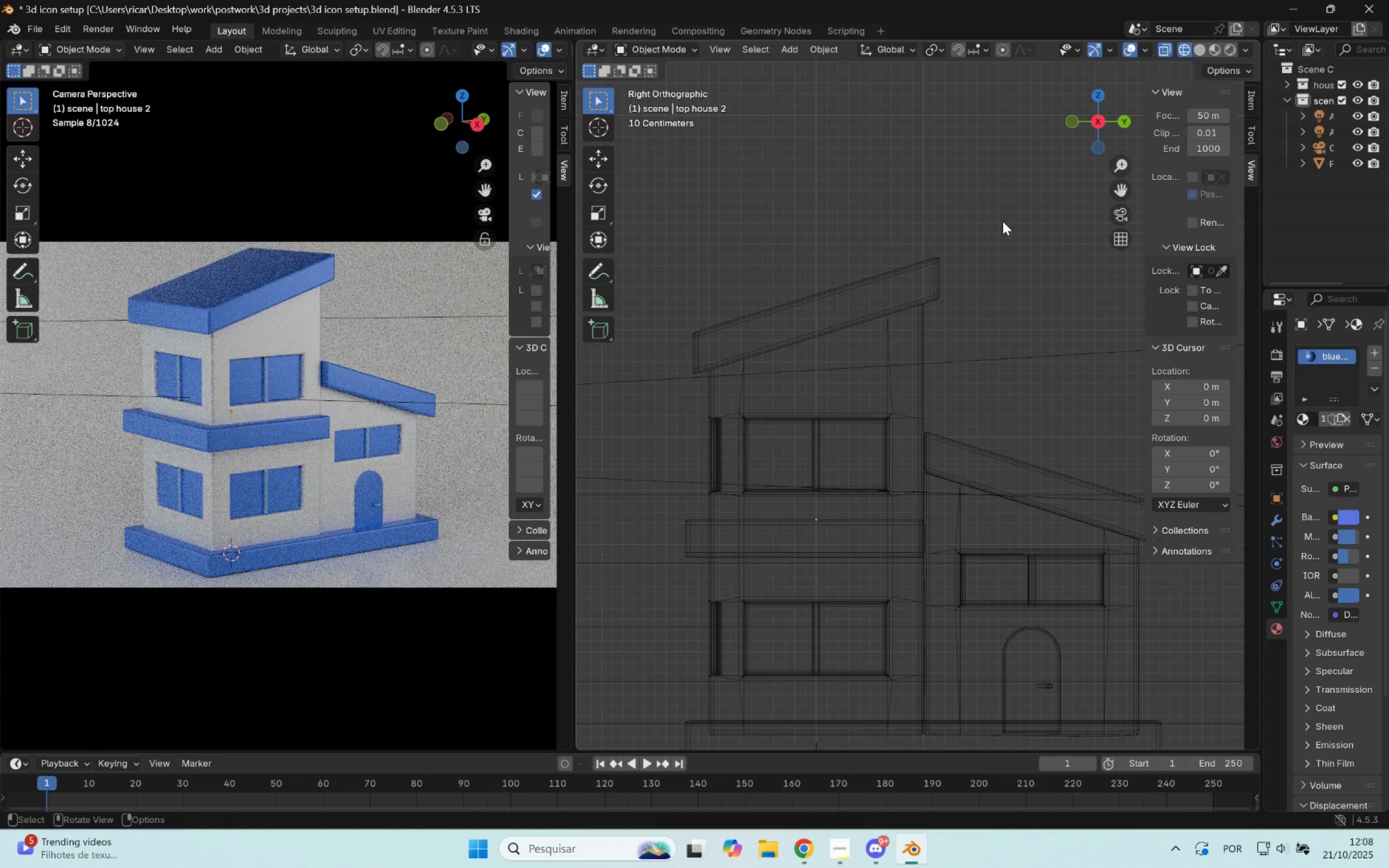 
left_click([912, 285])
 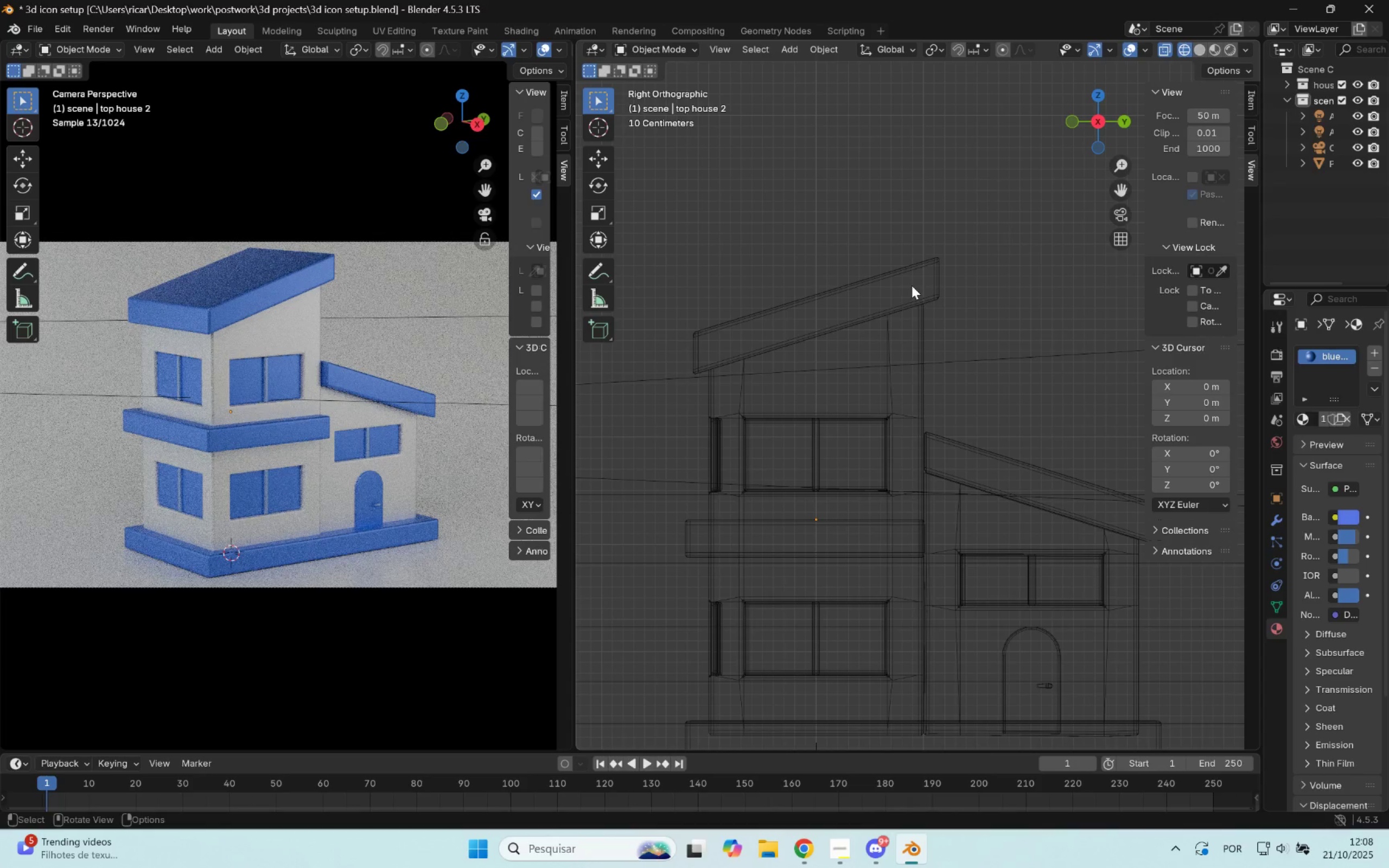 
left_click([925, 306])
 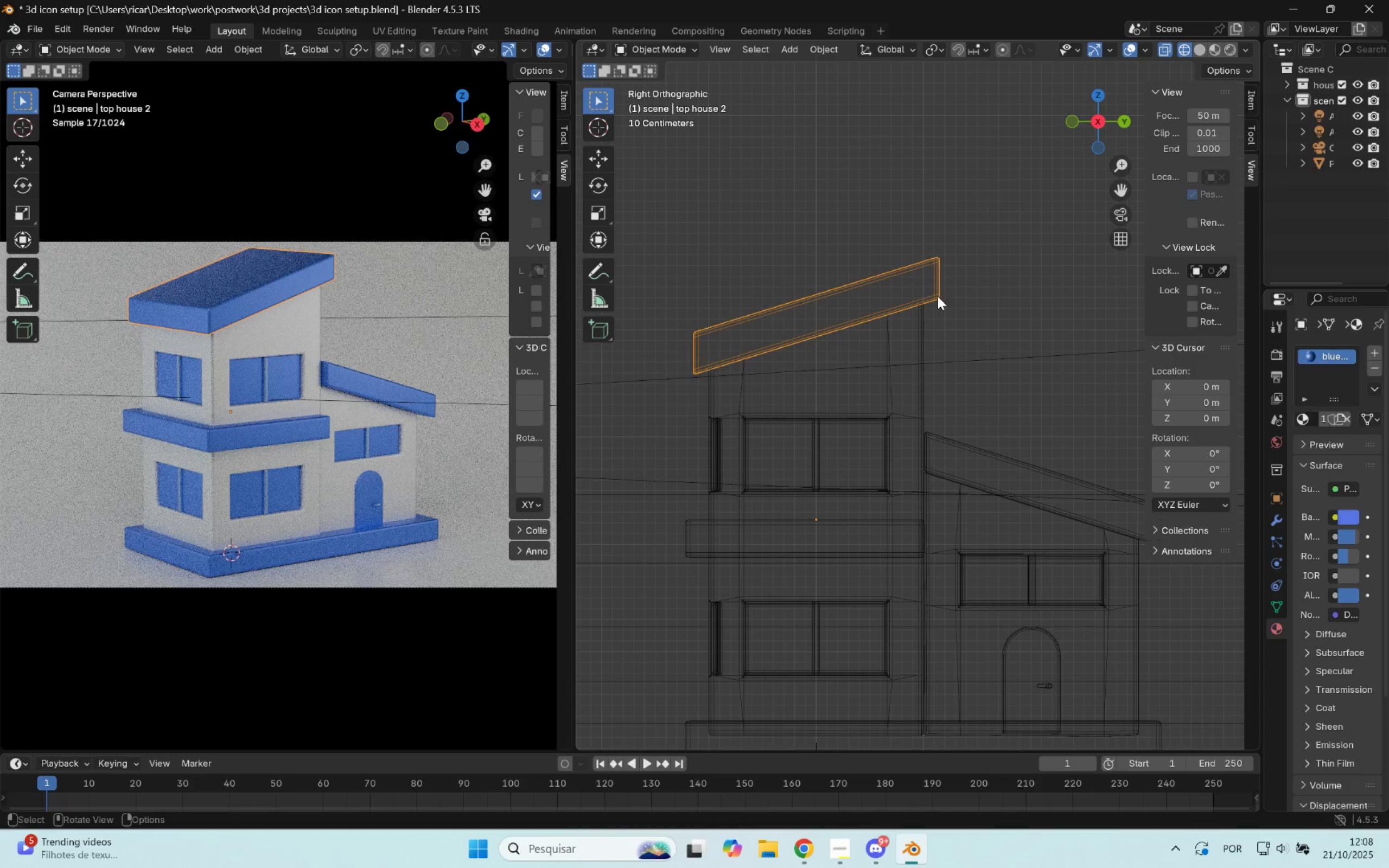 
type(gxz)
 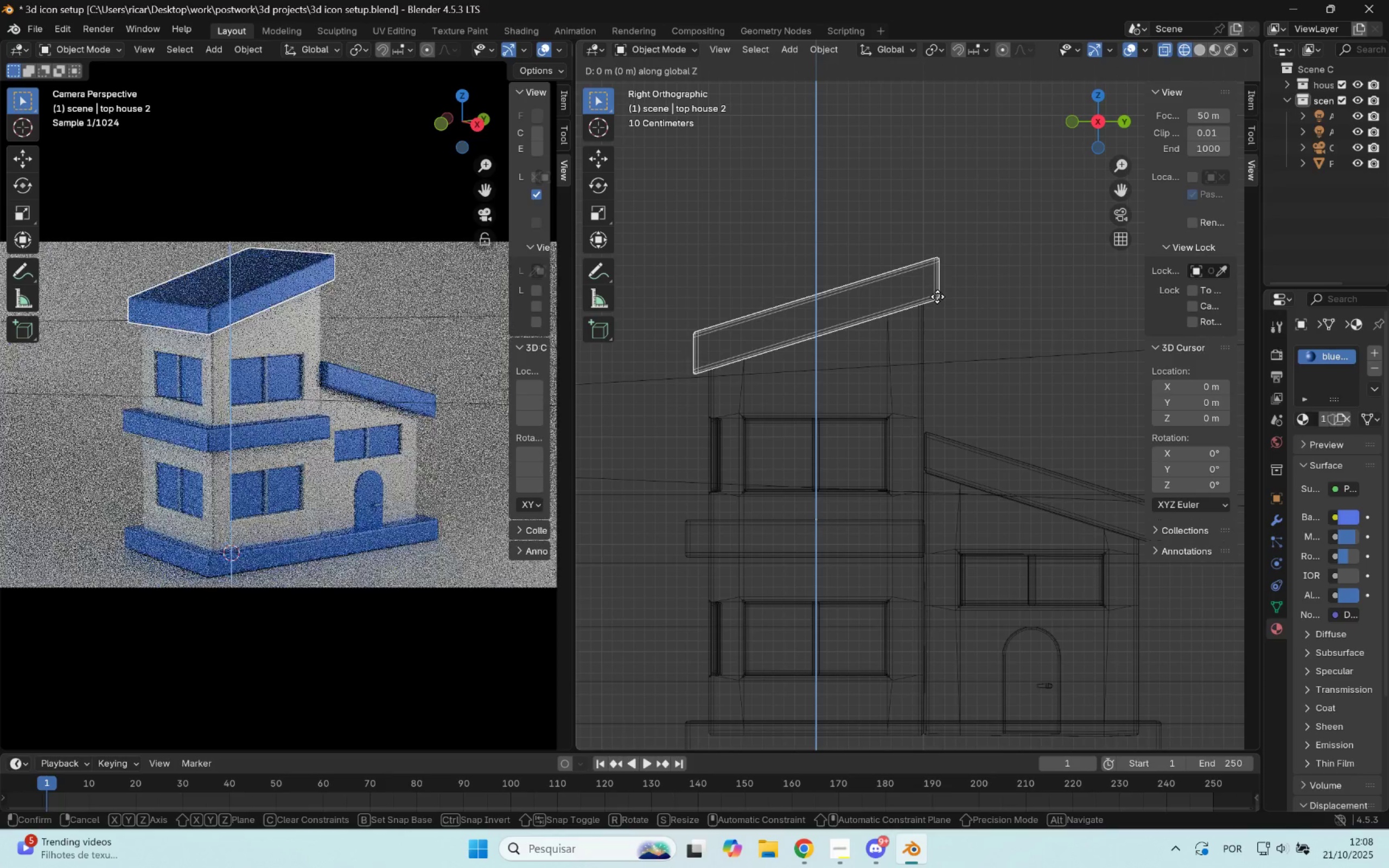 
hold_key(key=ShiftLeft, duration=1.52)
 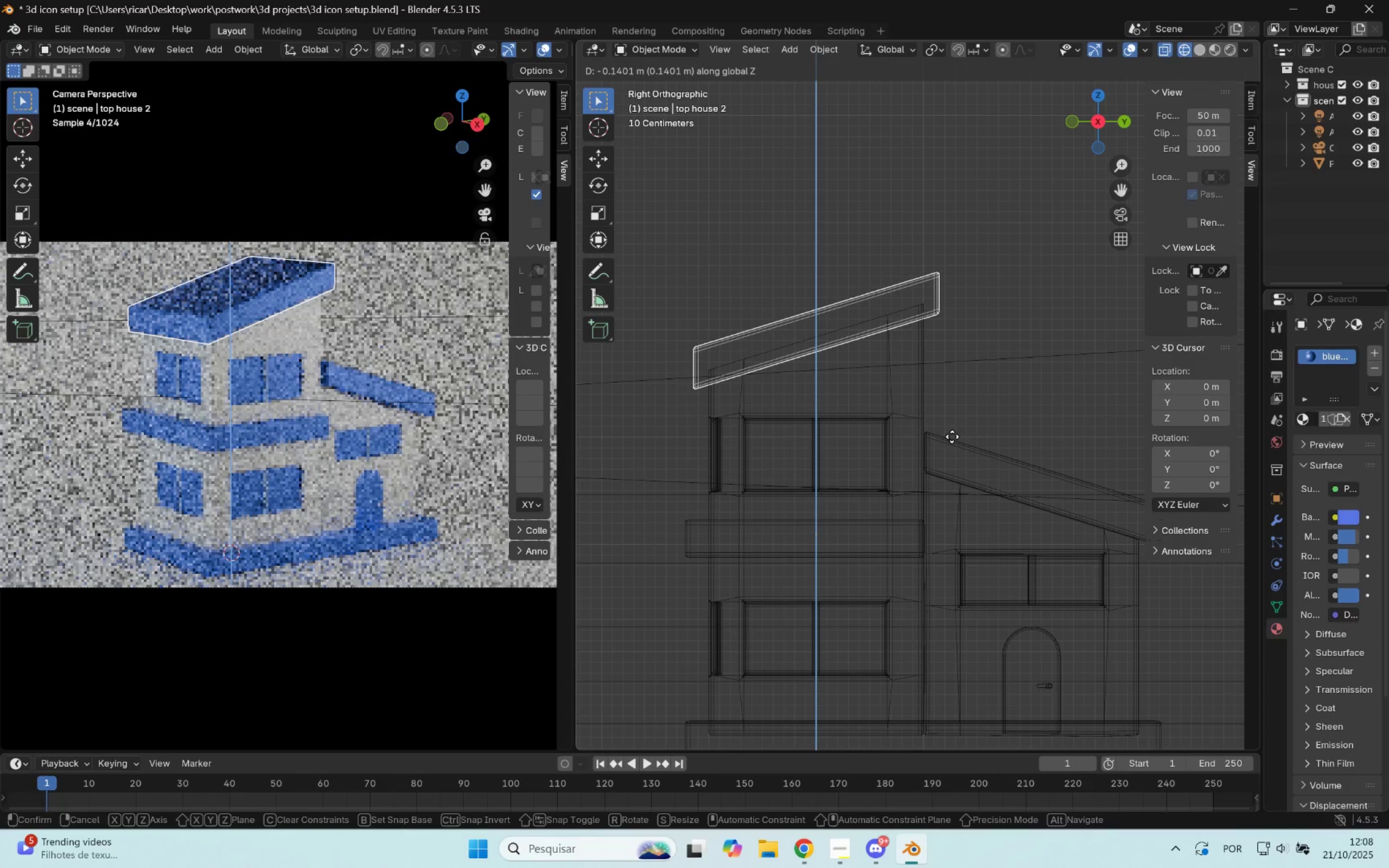 
hold_key(key=ShiftLeft, duration=1.51)
 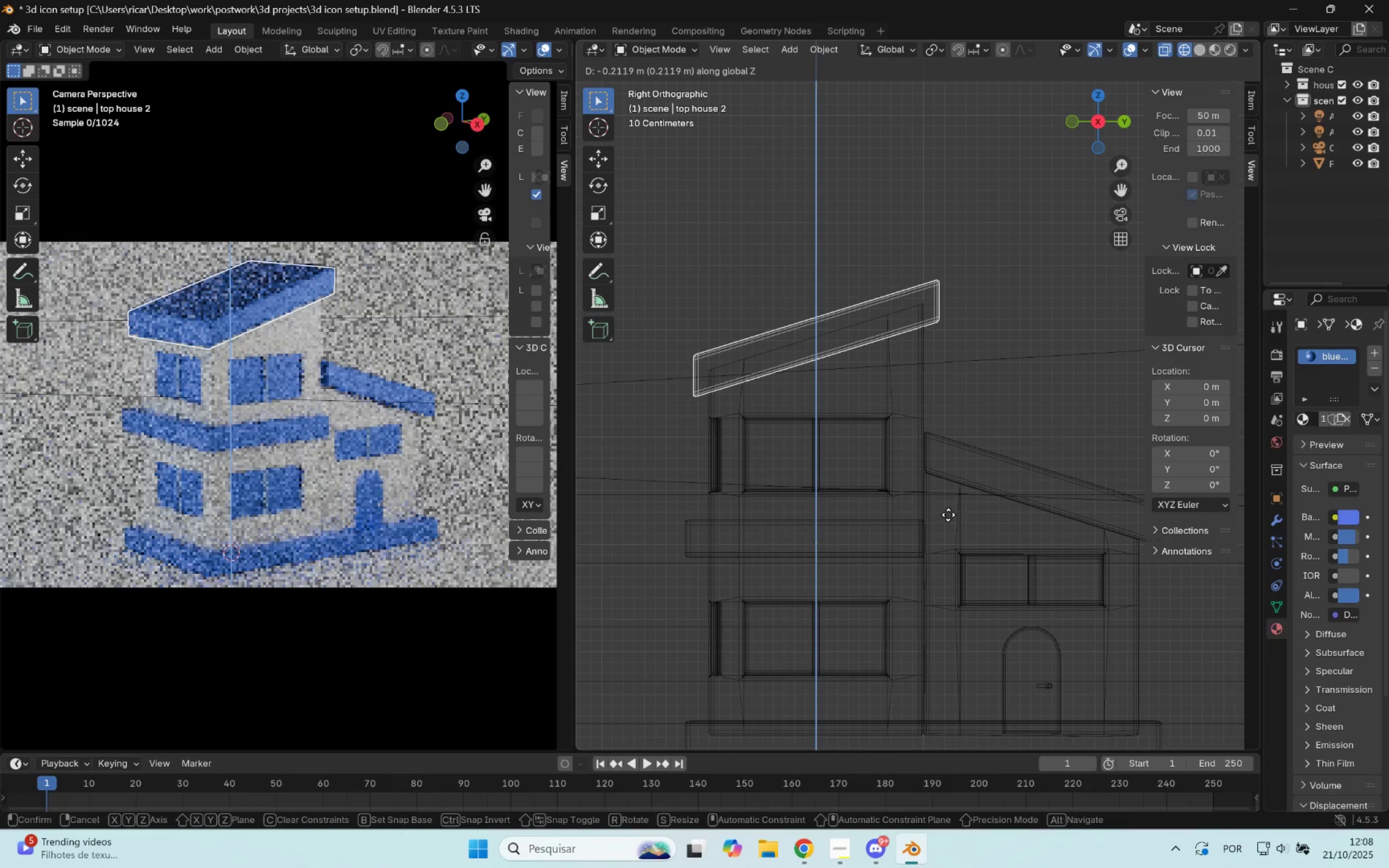 
hold_key(key=ShiftLeft, duration=1.56)
left_click([949, 522])
 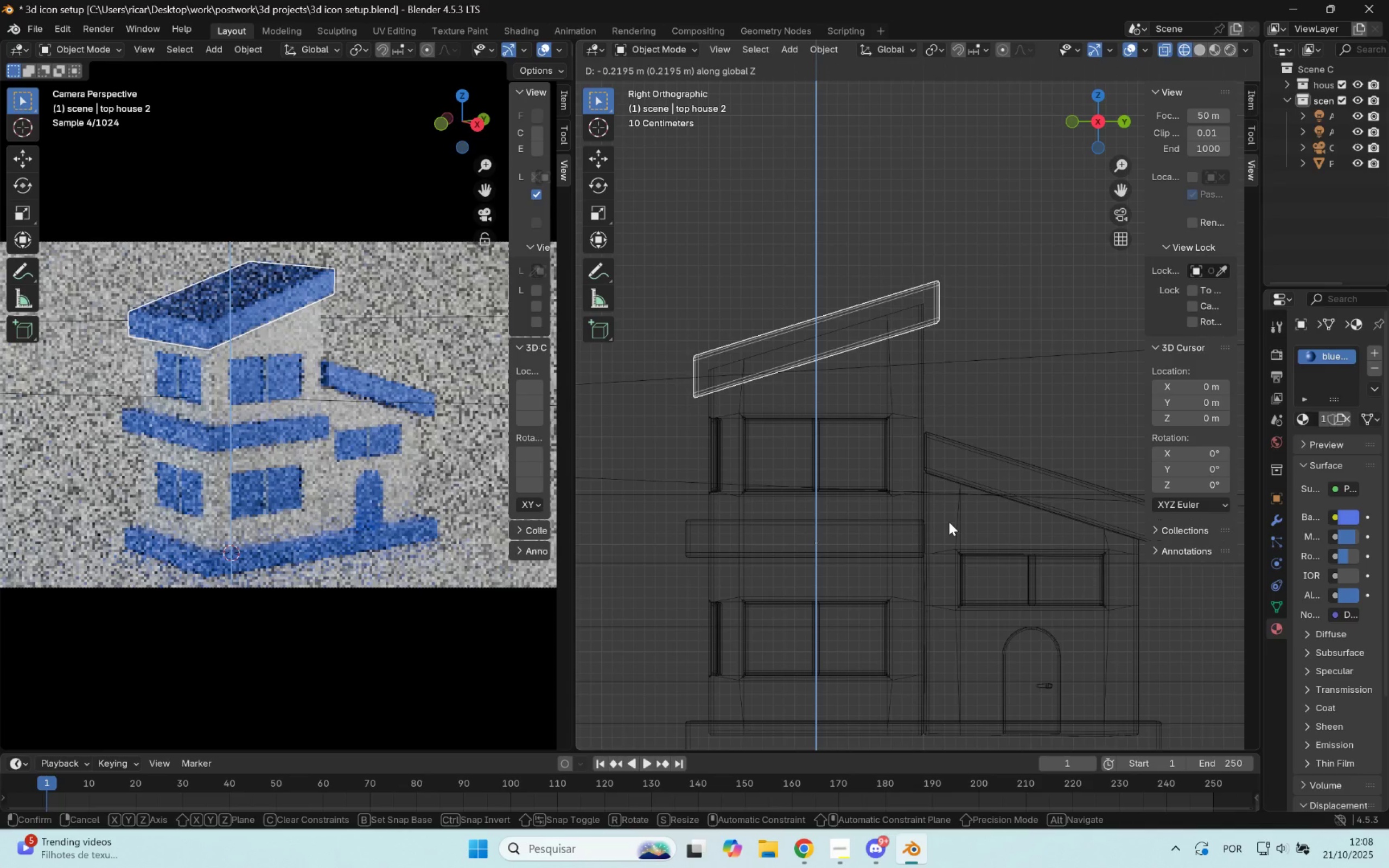 
hold_key(key=ShiftLeft, duration=3.06)
left_click([1022, 250])
 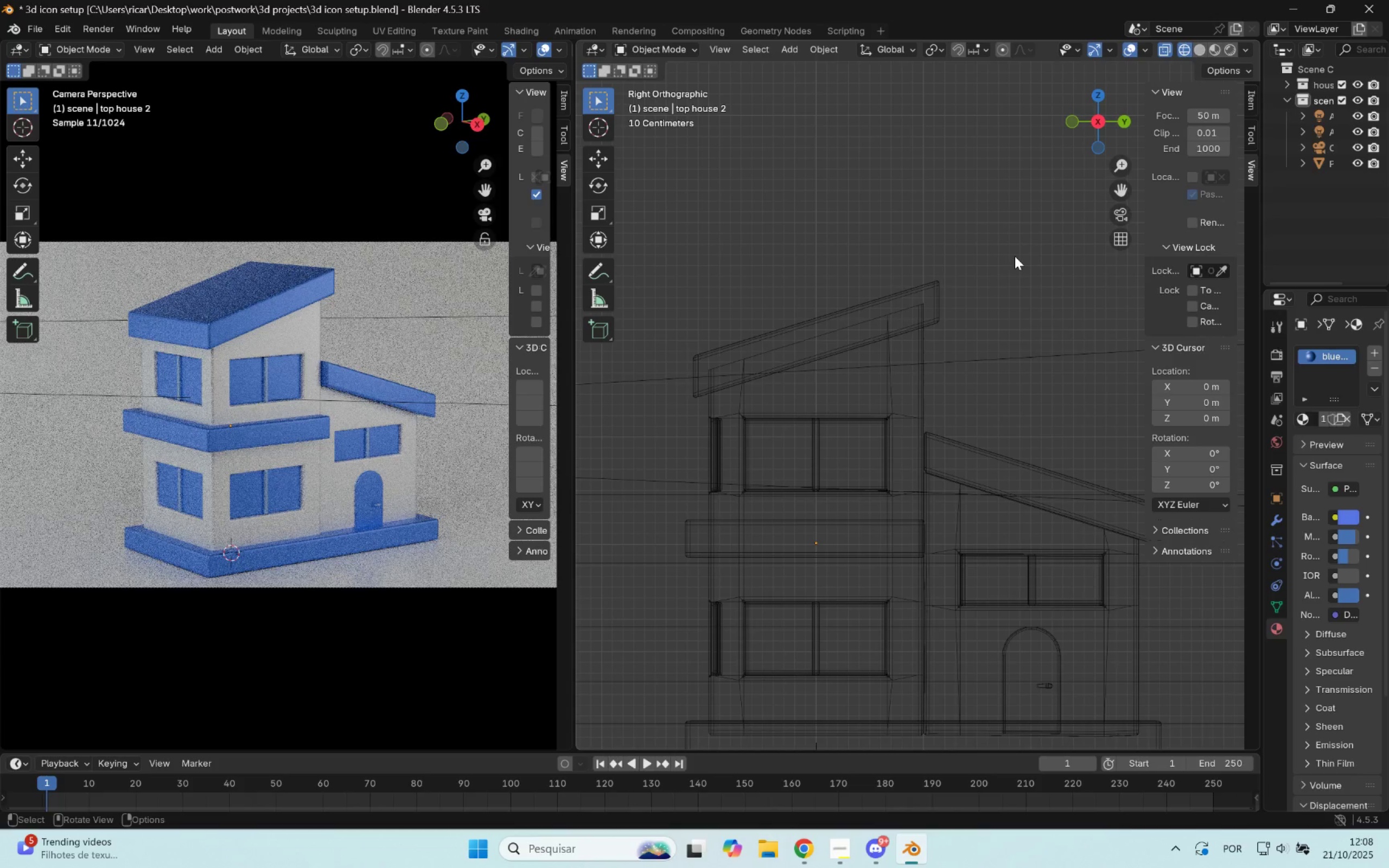 
hold_key(key=ShiftLeft, duration=1.05)
 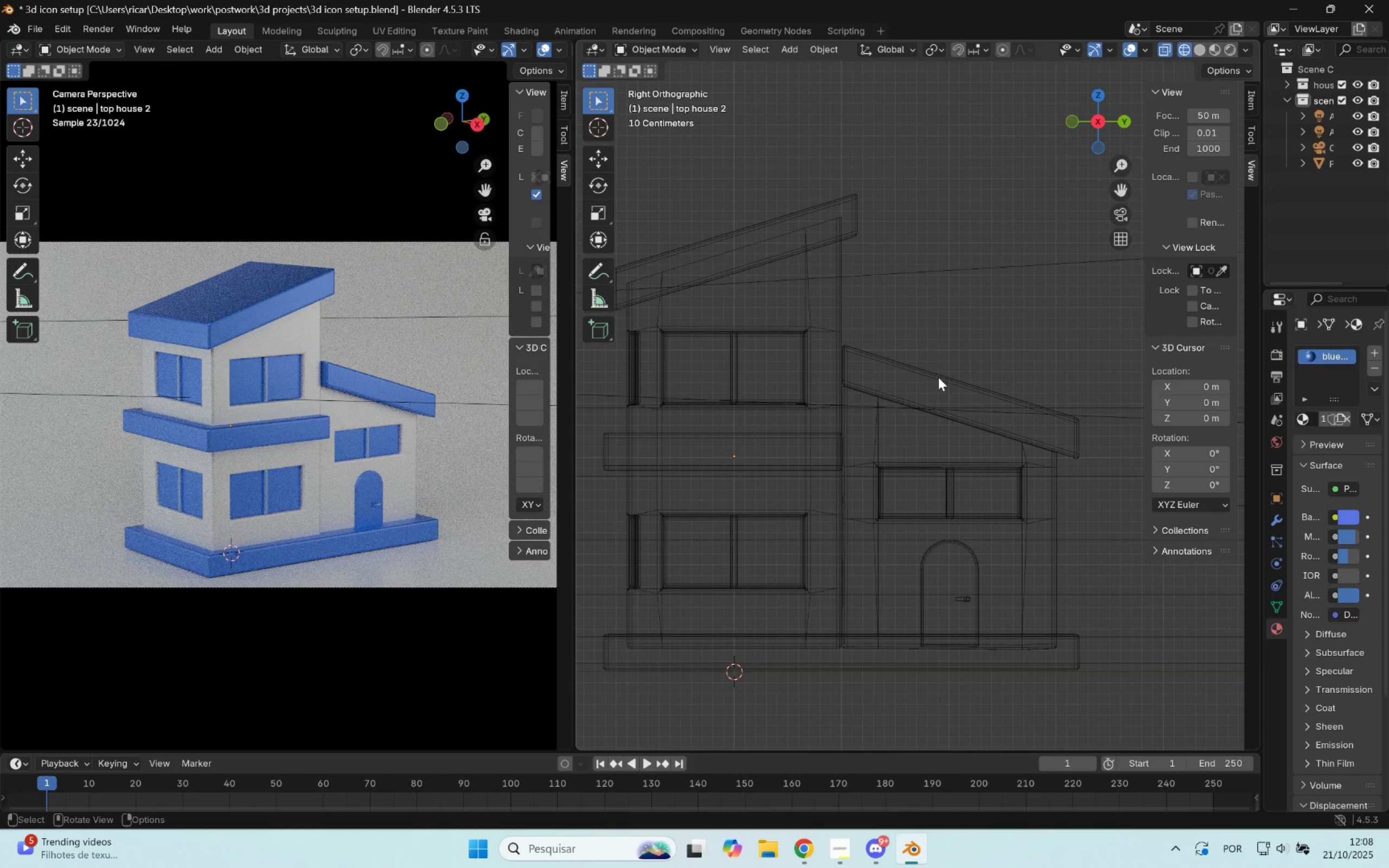 
left_click([1009, 233])
 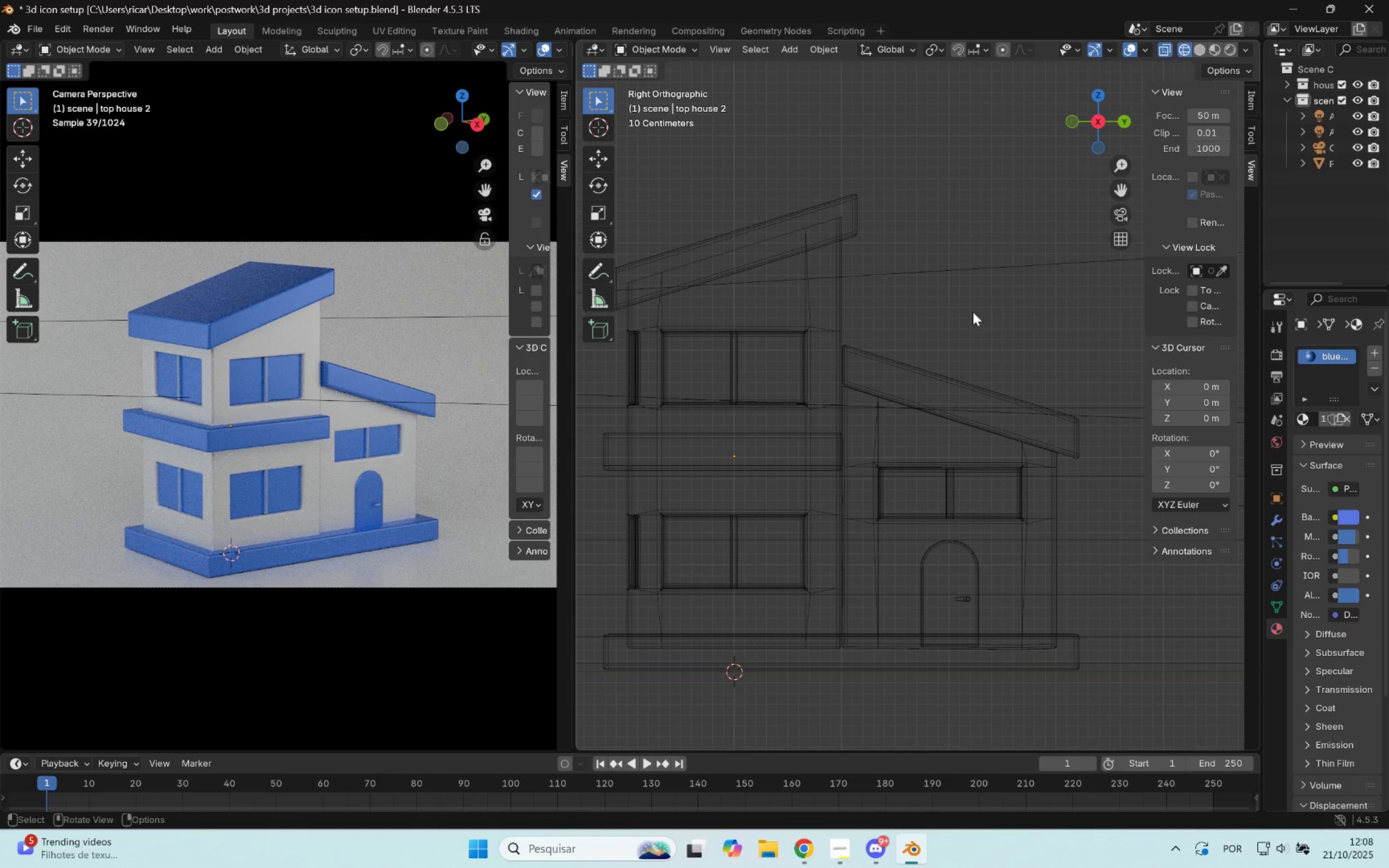 
key(Control+S)
 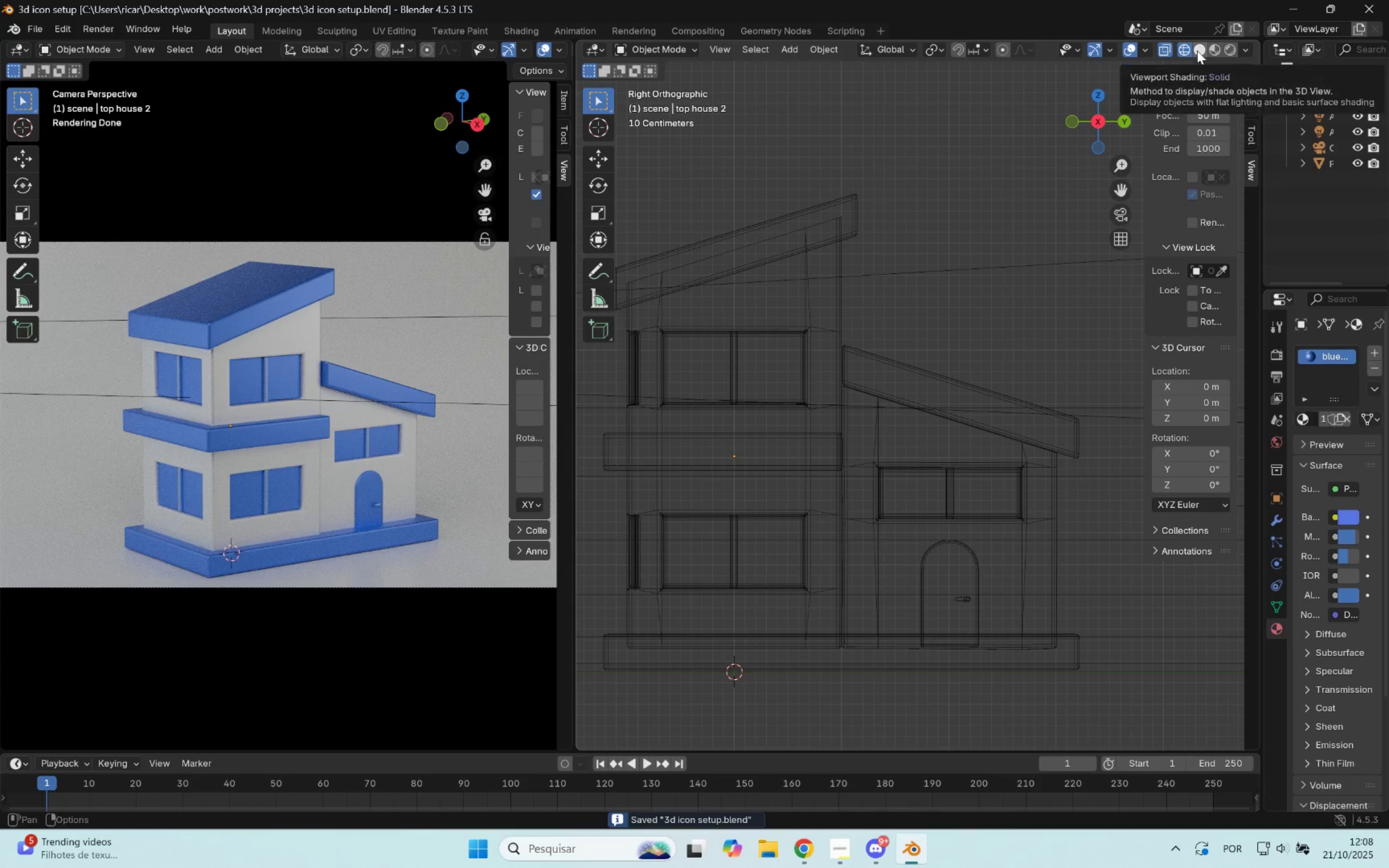 
left_click([1198, 50])
 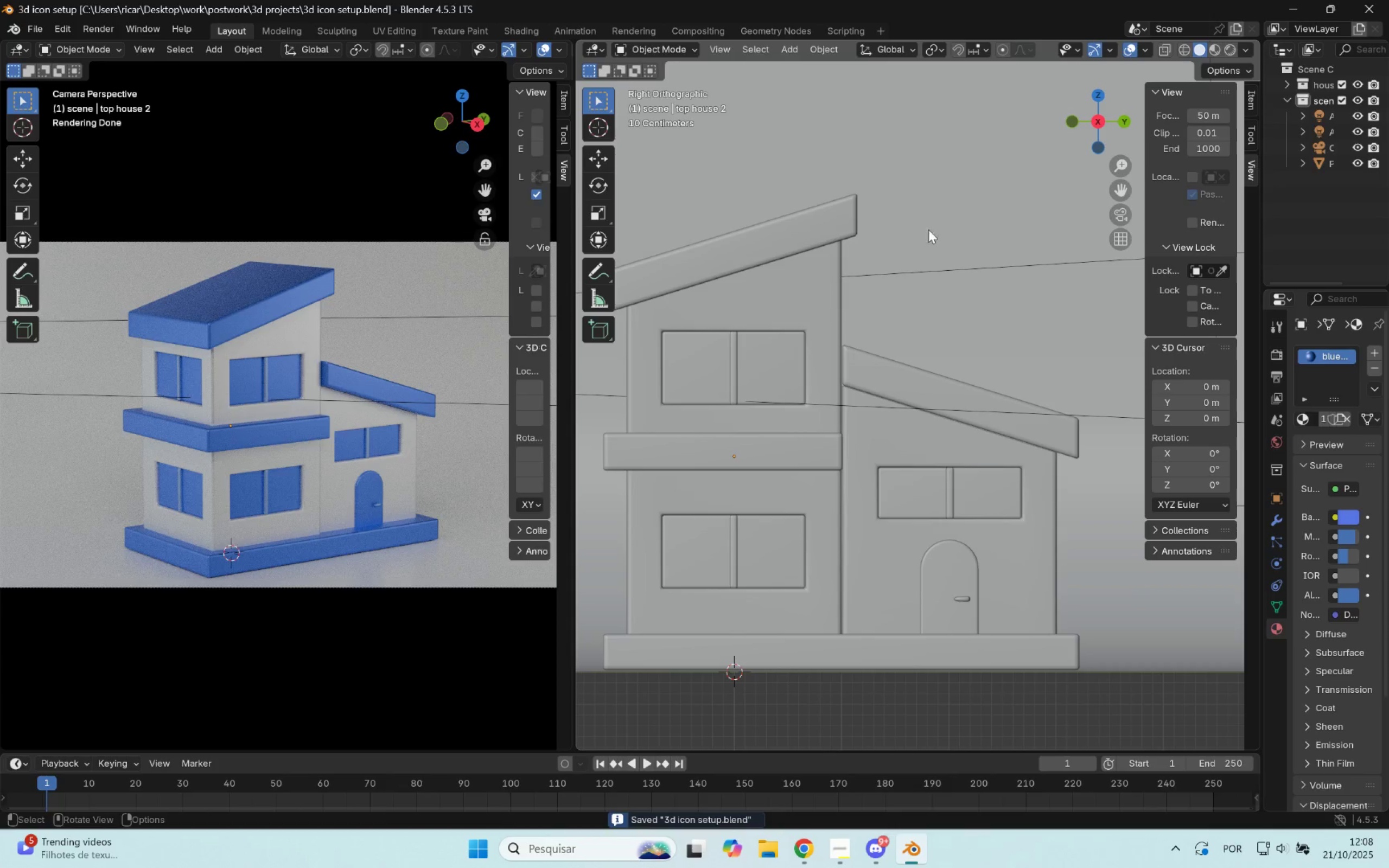 
scroll: coordinate [904, 275], scroll_direction: down, amount: 4.0
 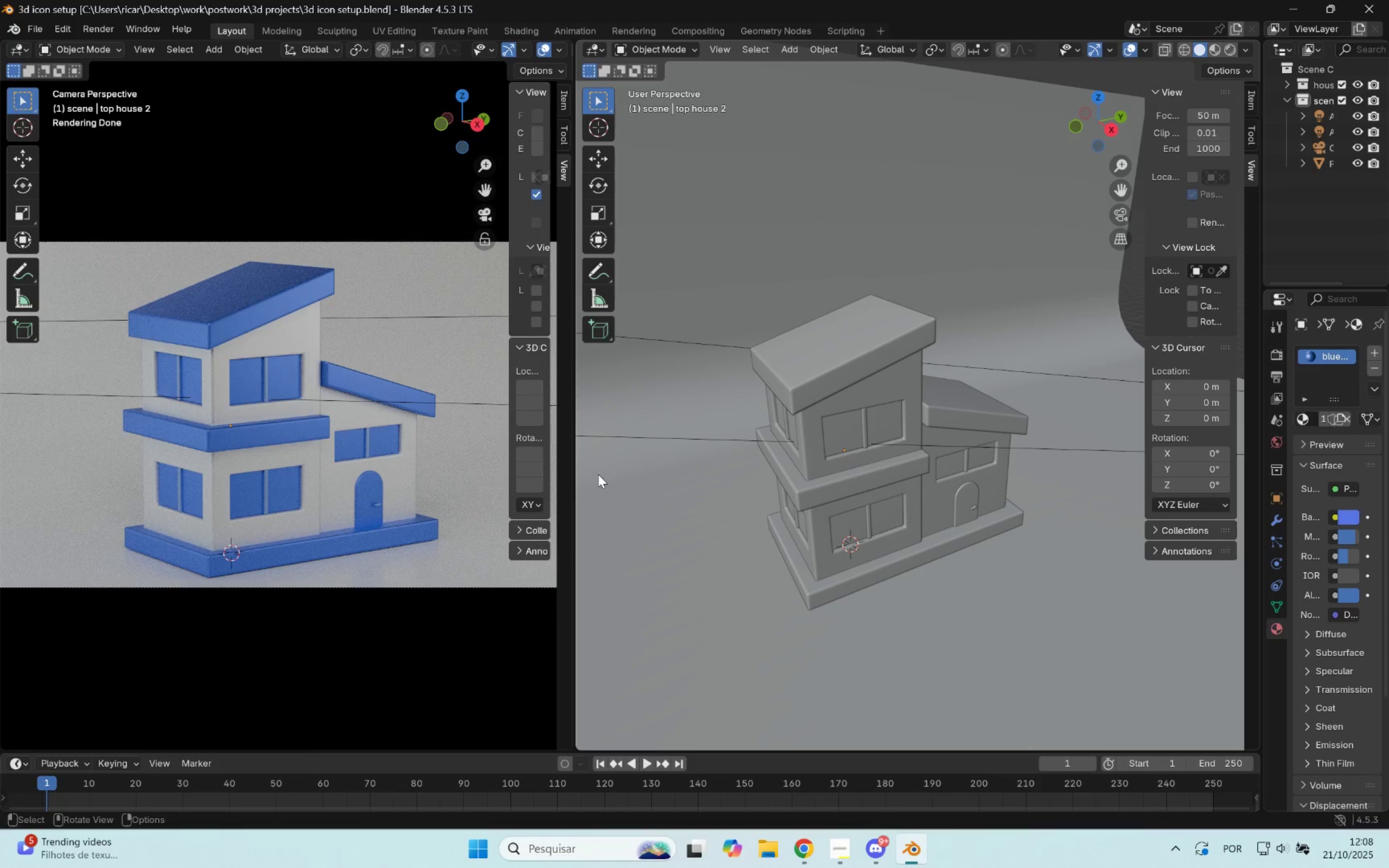 
wait(7.76)
 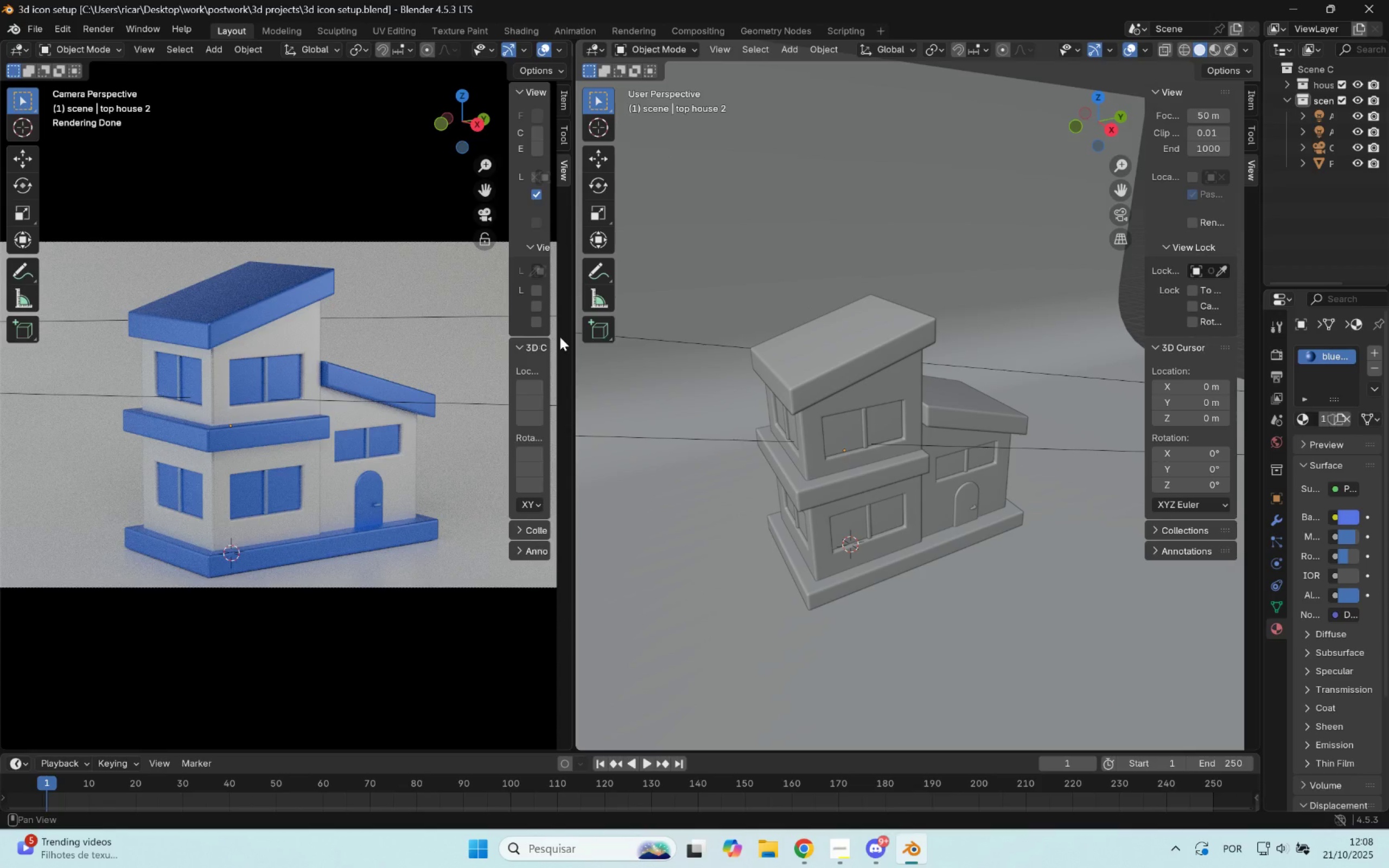 
key(Tab)
 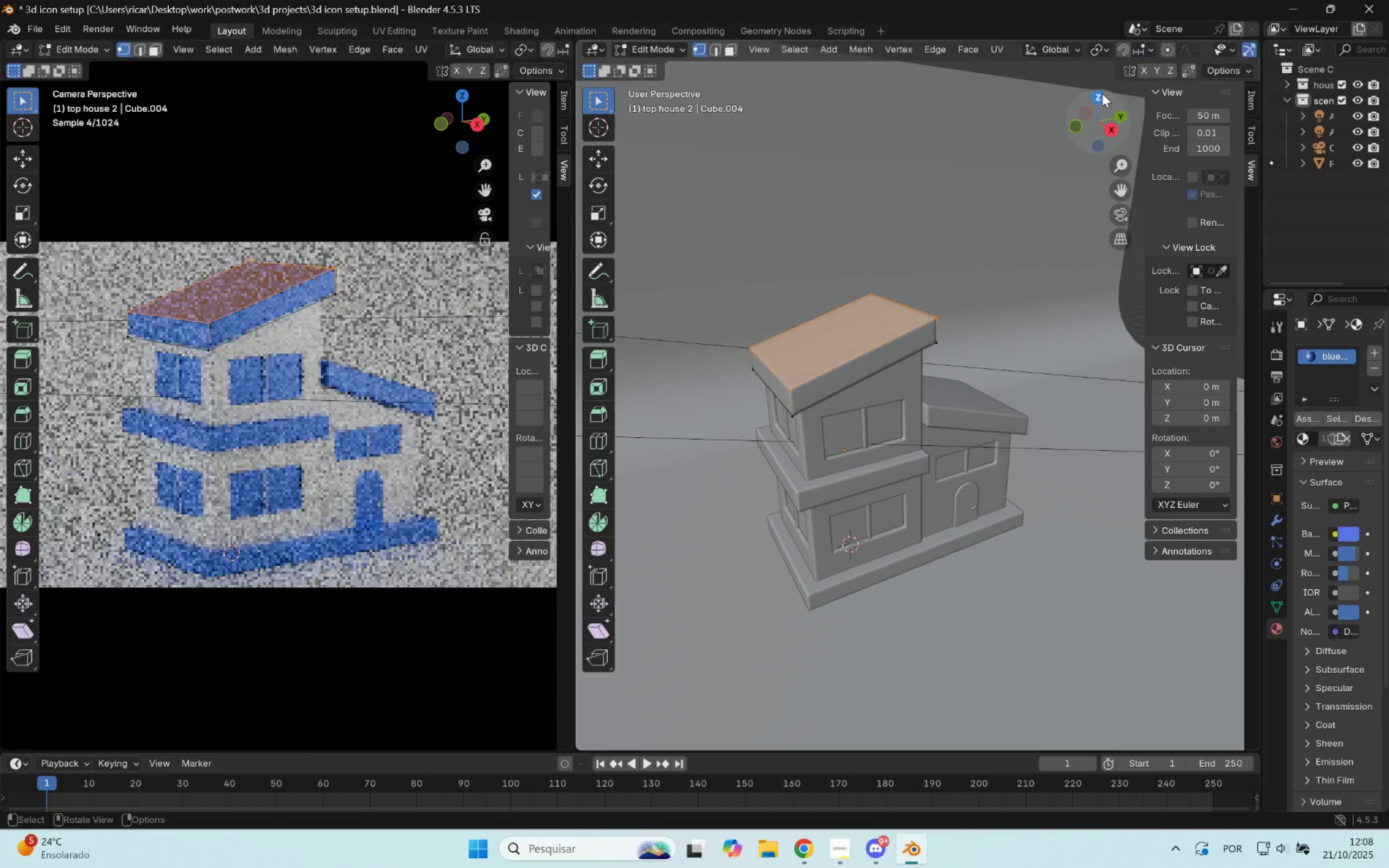 
key(Tab)
 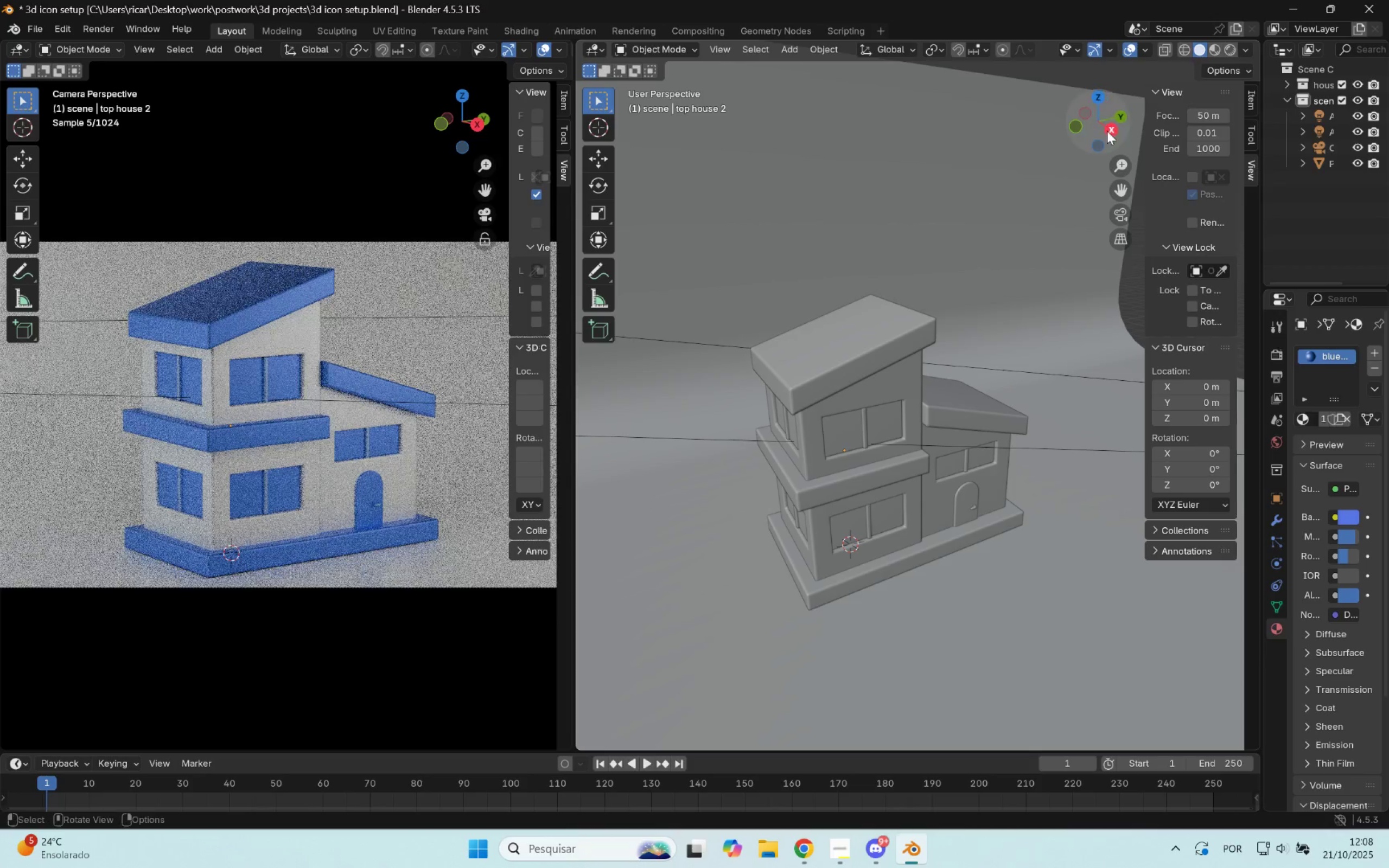 
left_click([1109, 125])
 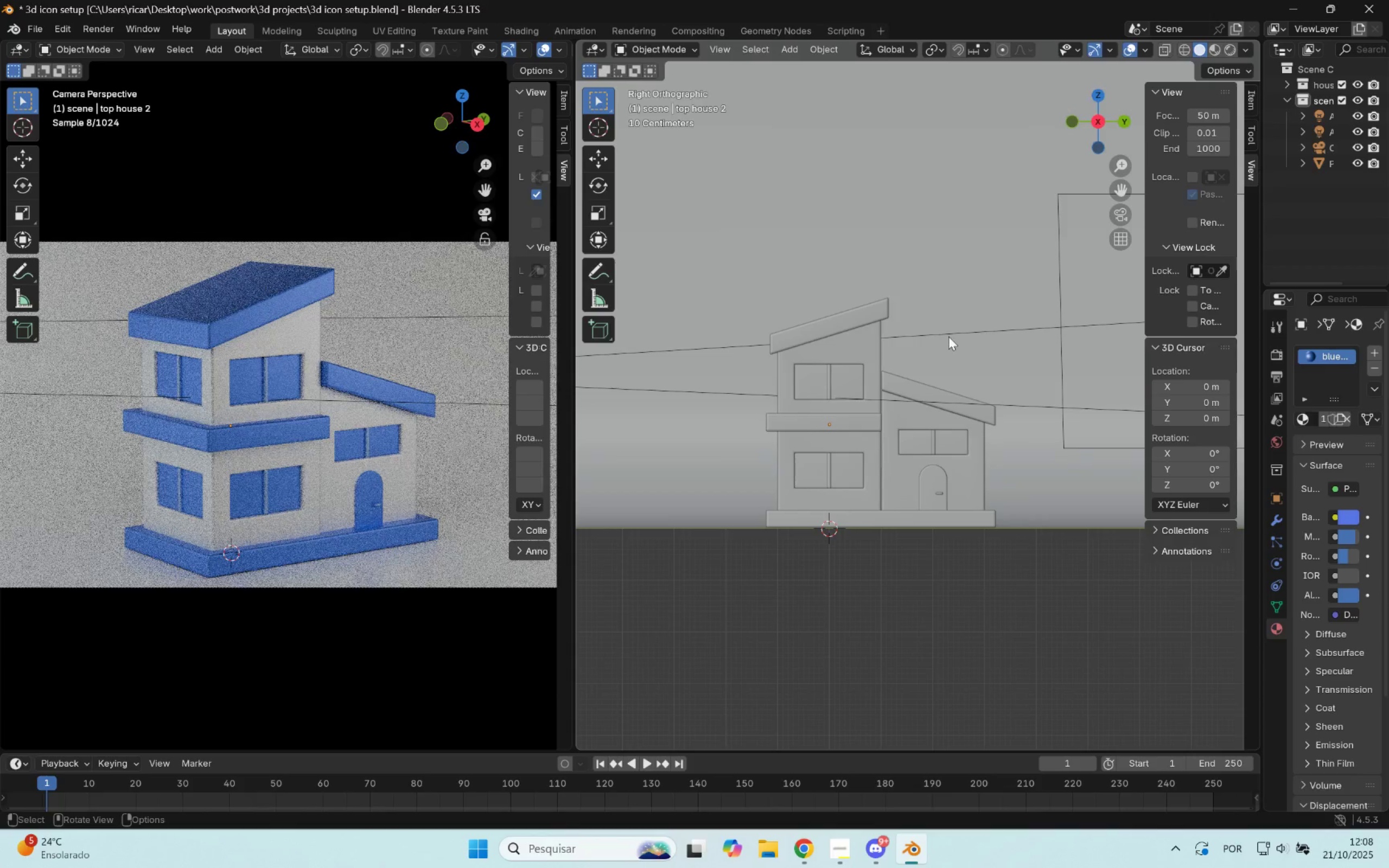 
scroll: coordinate [939, 356], scroll_direction: up, amount: 2.0
 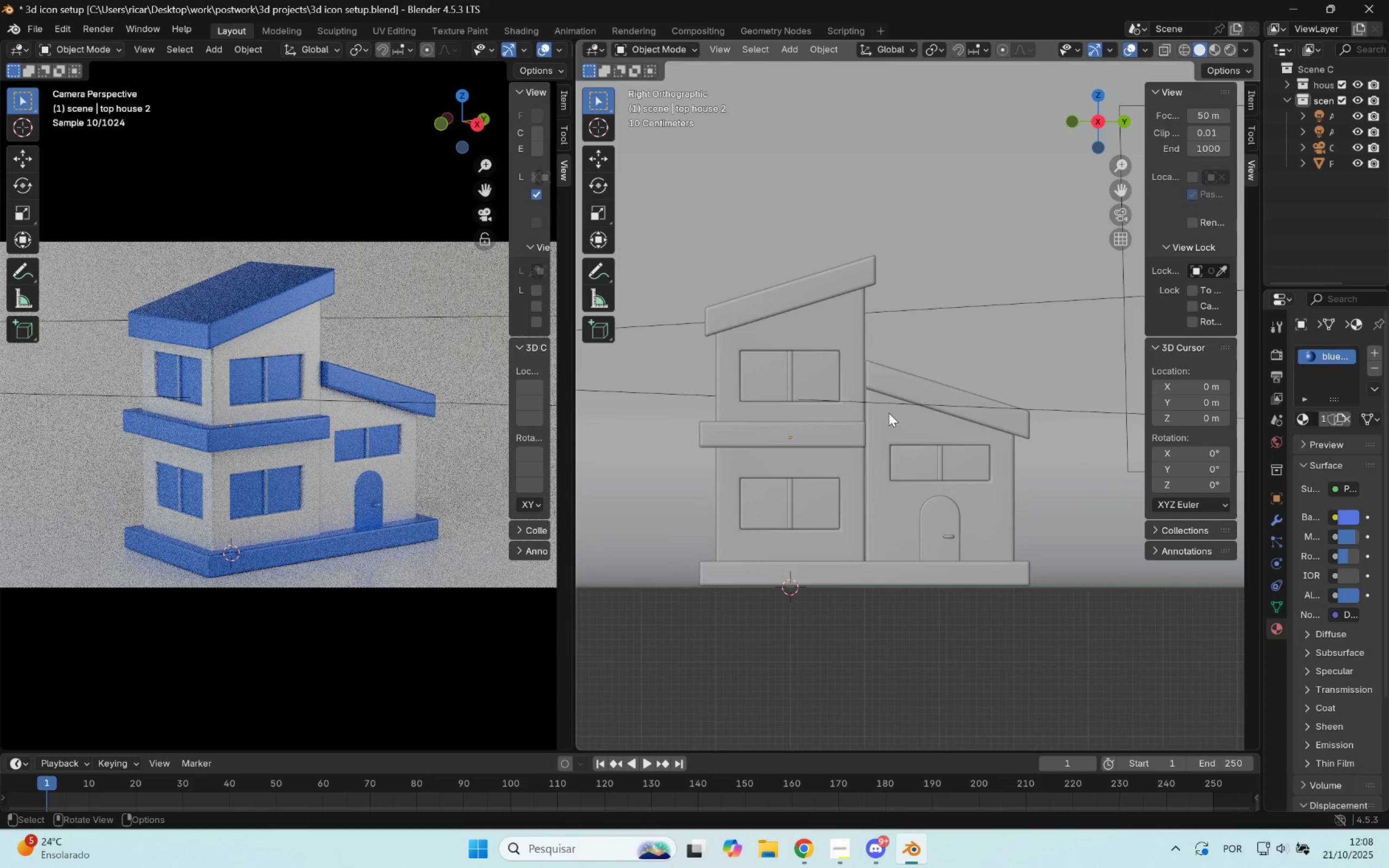 
hold_key(key=ShiftLeft, duration=0.78)
scroll: coordinate [1005, 439], scroll_direction: up, amount: 5.0
 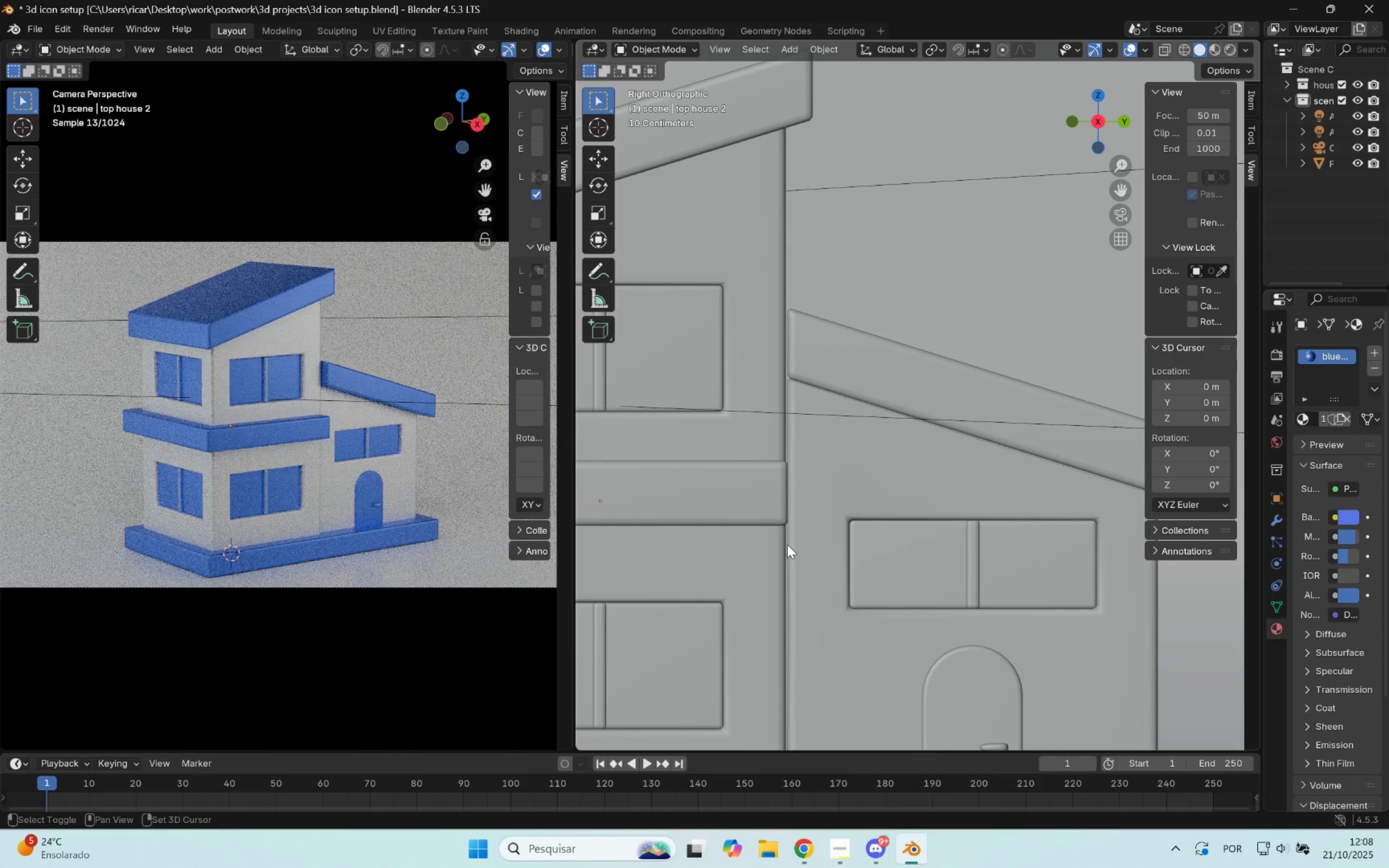 
hold_key(key=ShiftLeft, duration=1.59)
left_click([894, 452])
 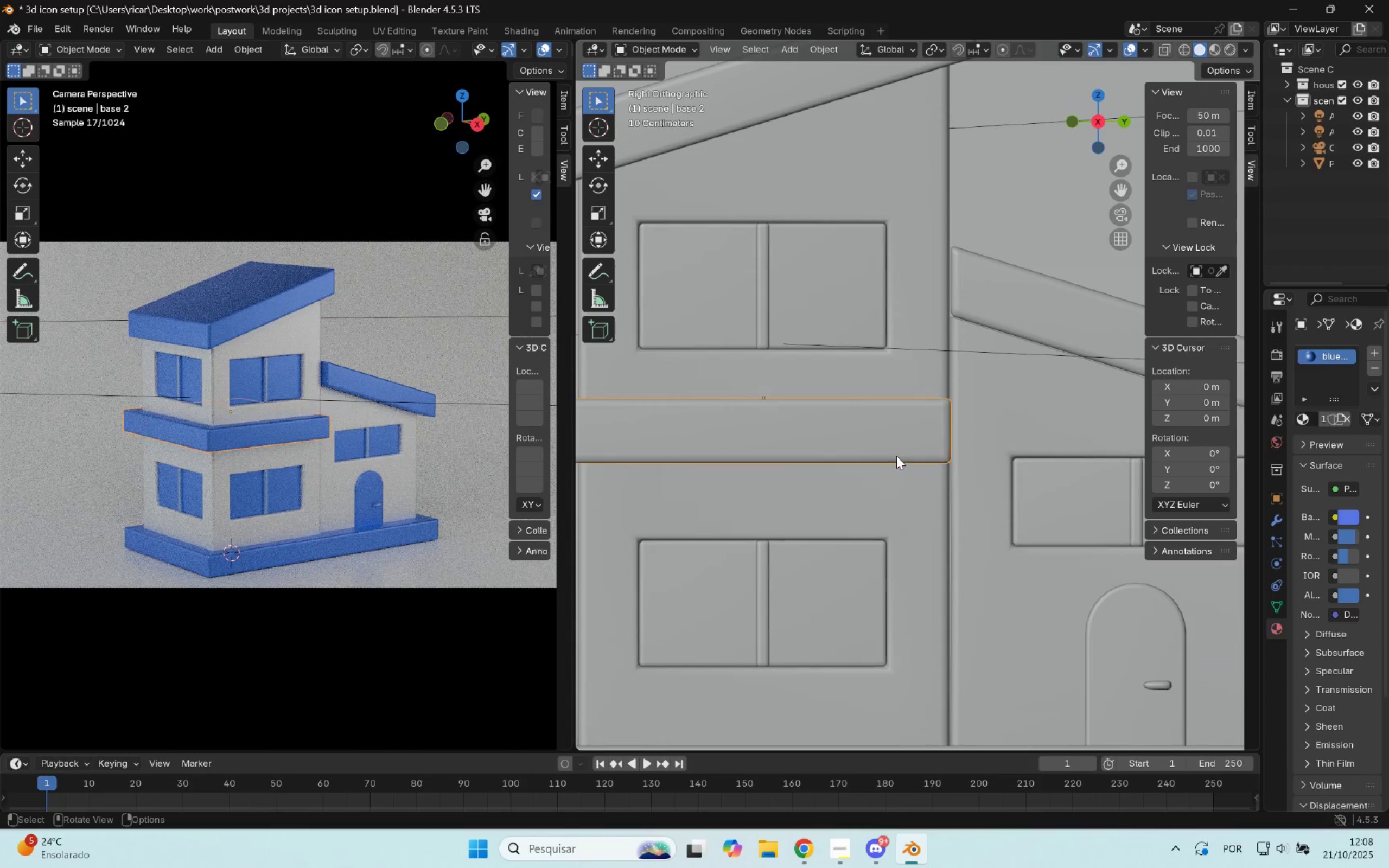 
key(Tab)
 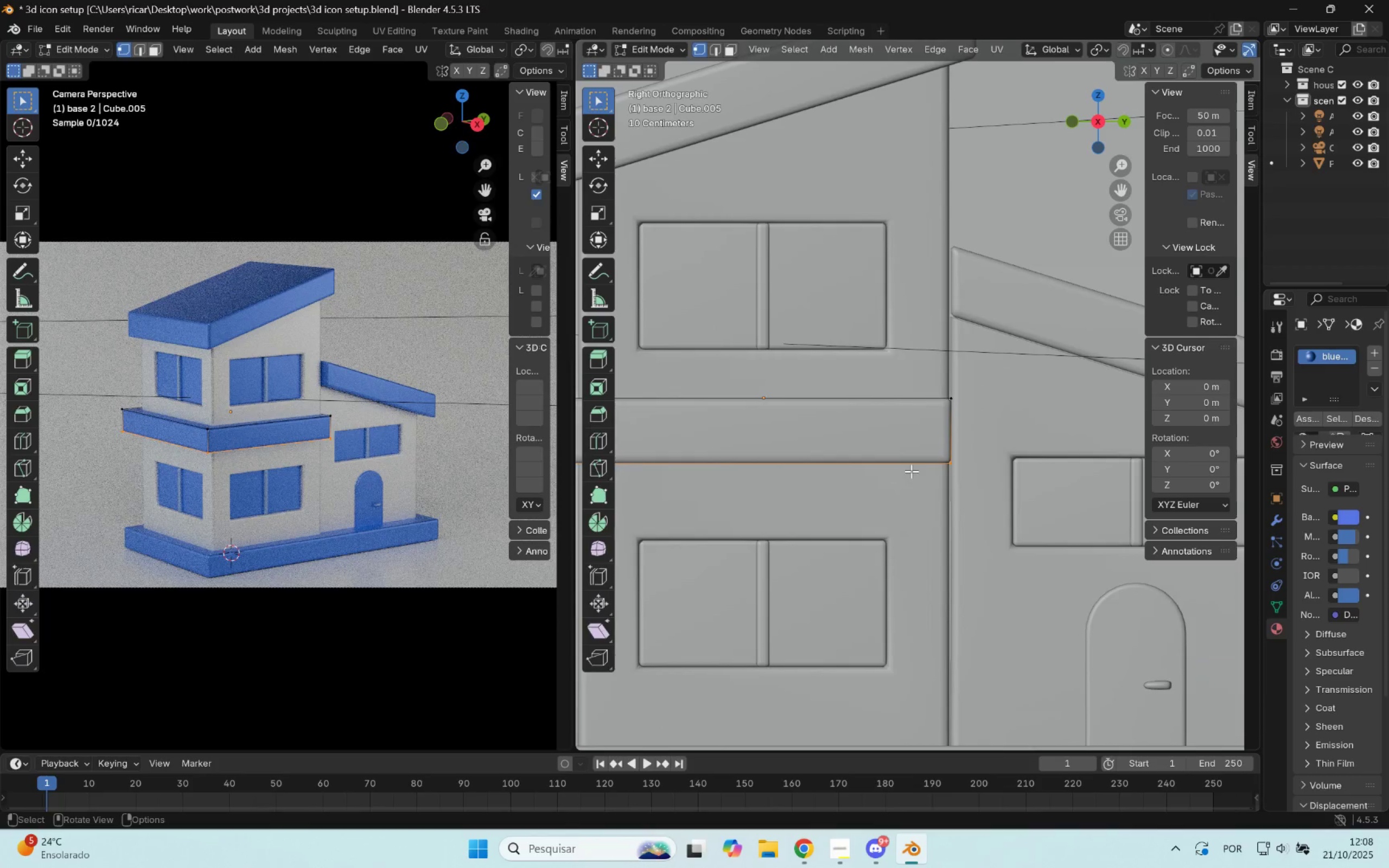 
scroll: coordinate [939, 453], scroll_direction: down, amount: 2.0
 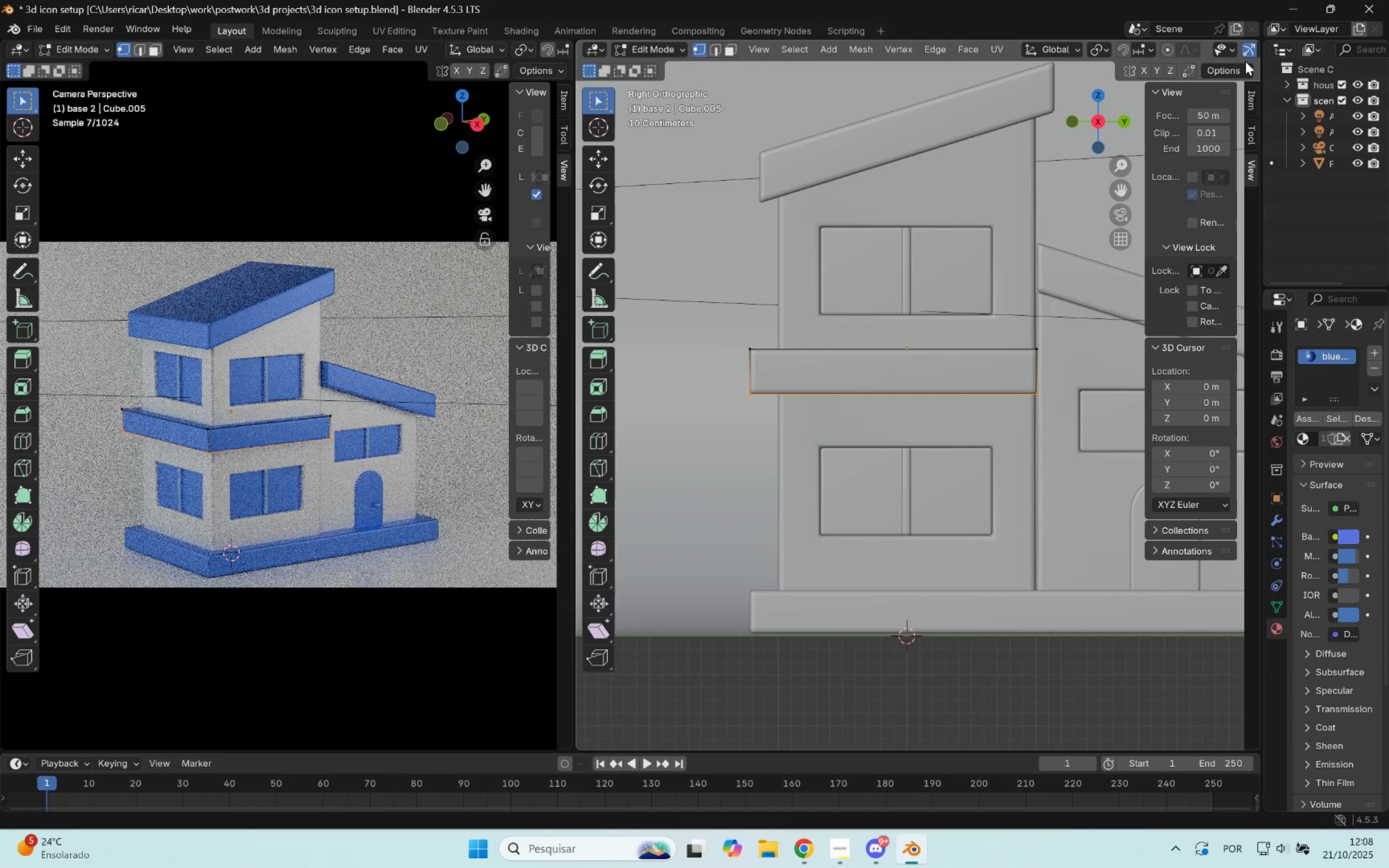 
left_click_drag(start_coordinate=[1261, 63], to_coordinate=[1273, 108])
 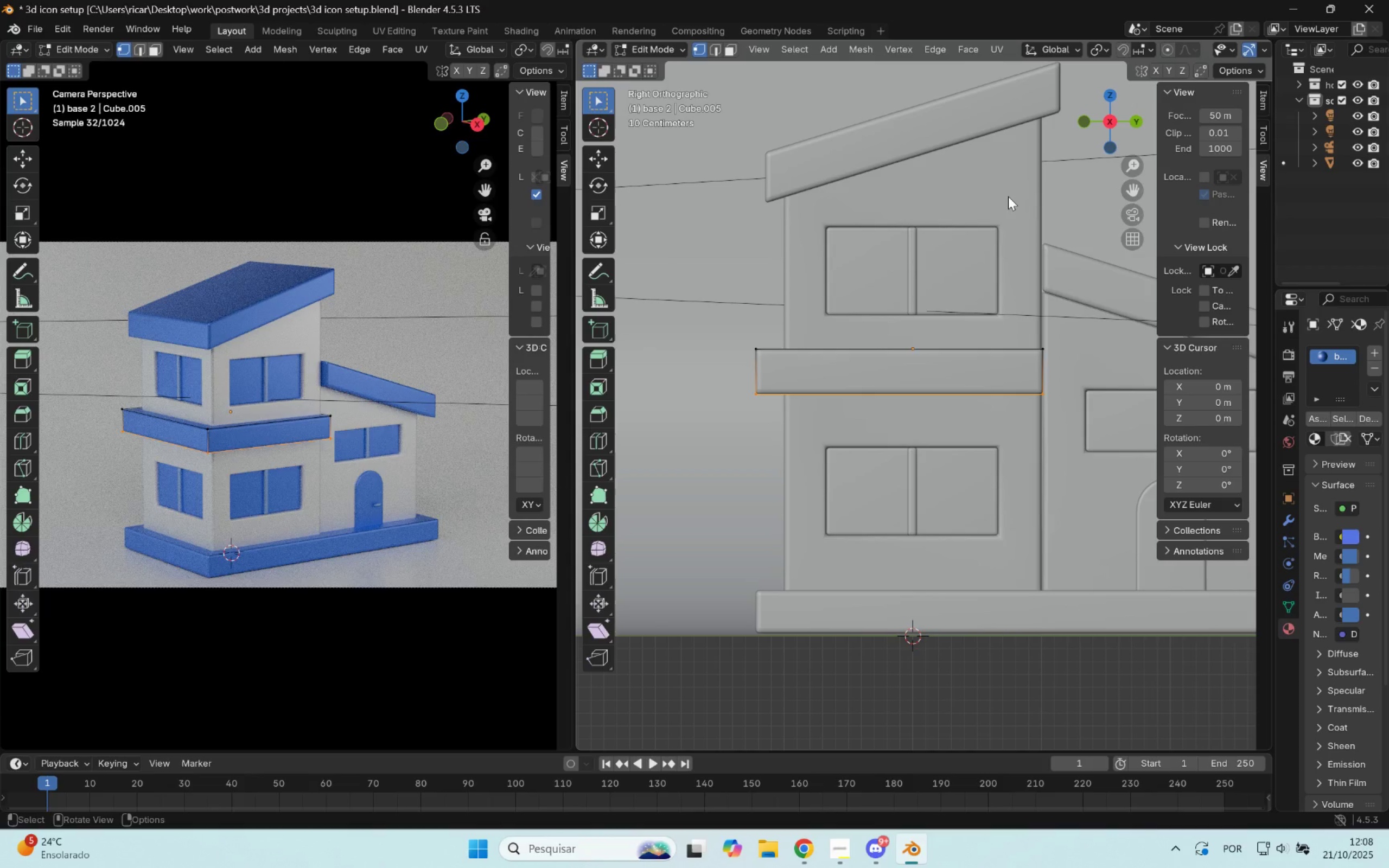 
key(Tab)
 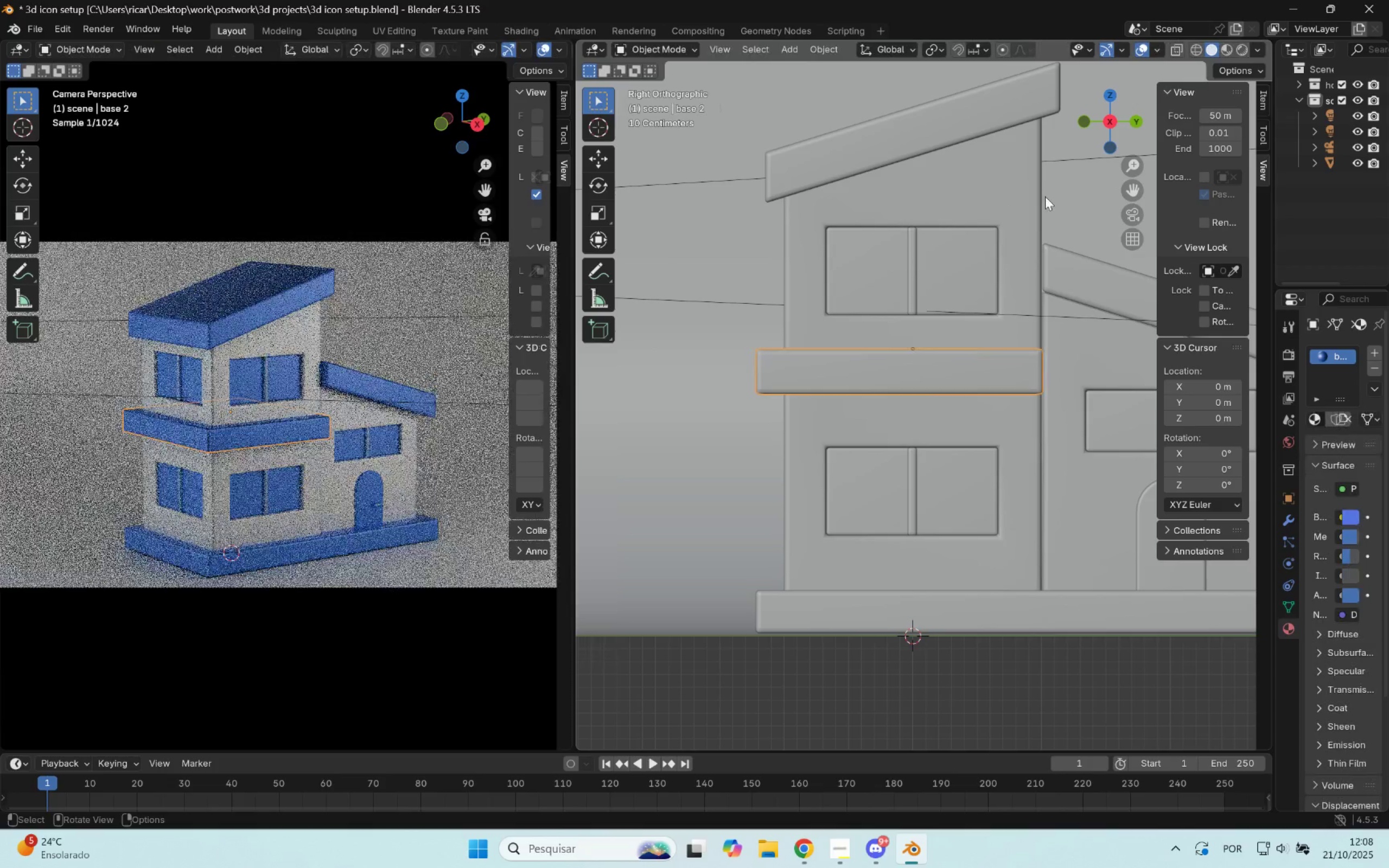 
scroll: coordinate [1037, 206], scroll_direction: down, amount: 3.0
 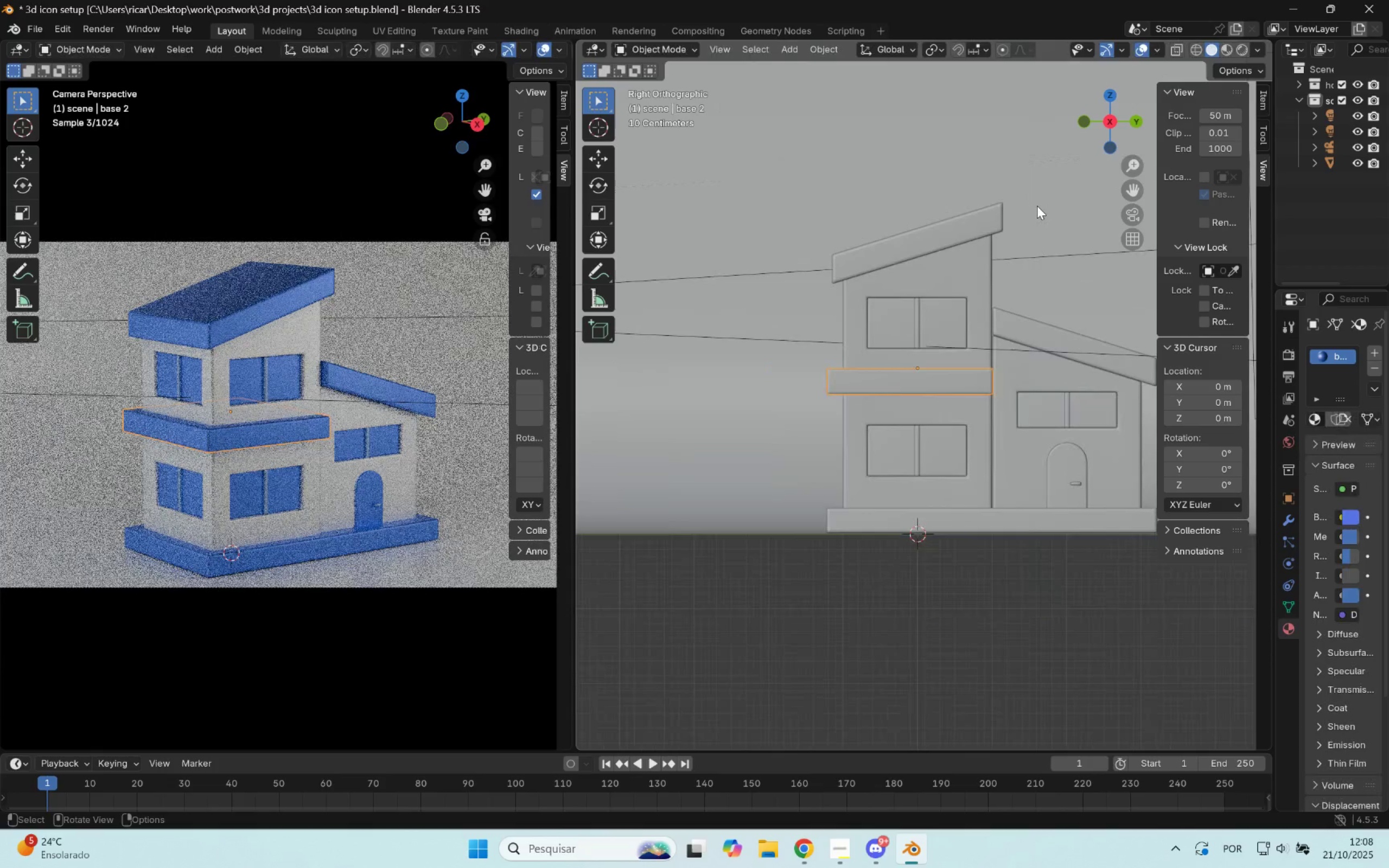 
hold_key(key=ShiftLeft, duration=0.61)
 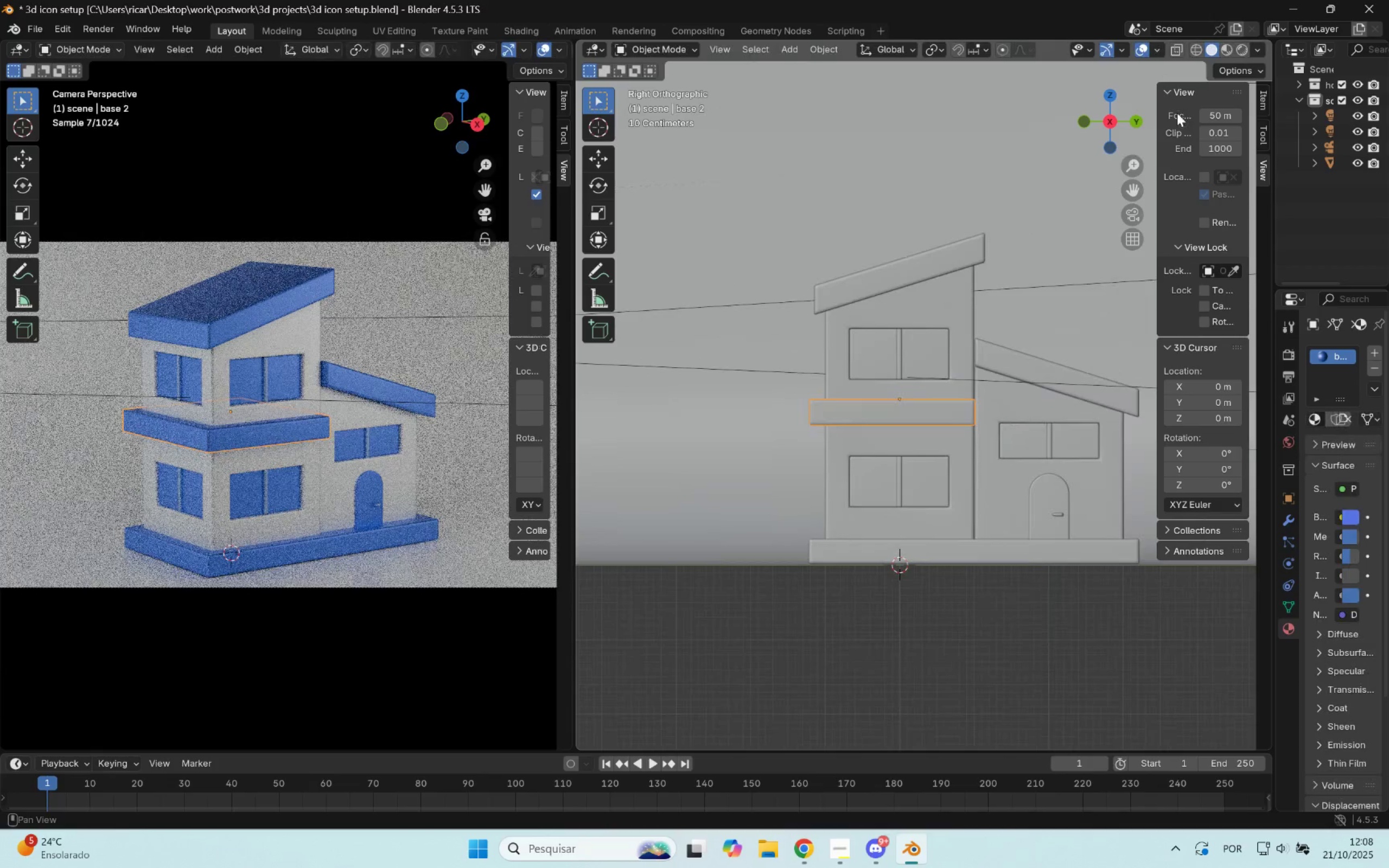 
hold_key(key=ShiftLeft, duration=10.47)
left_click_drag(start_coordinate=[577, 176], to_coordinate=[528, 194])
 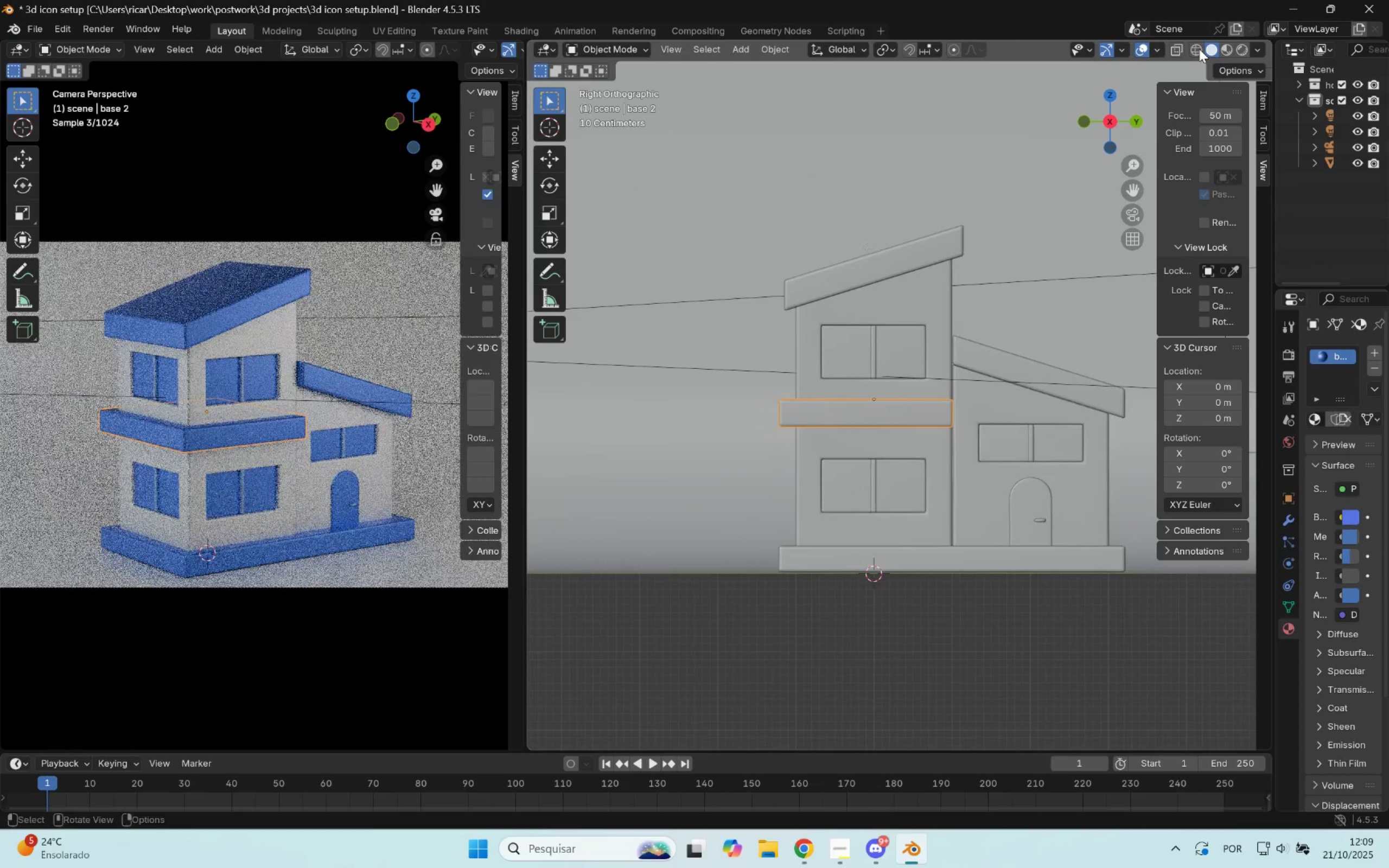 
left_click([1199, 49])
 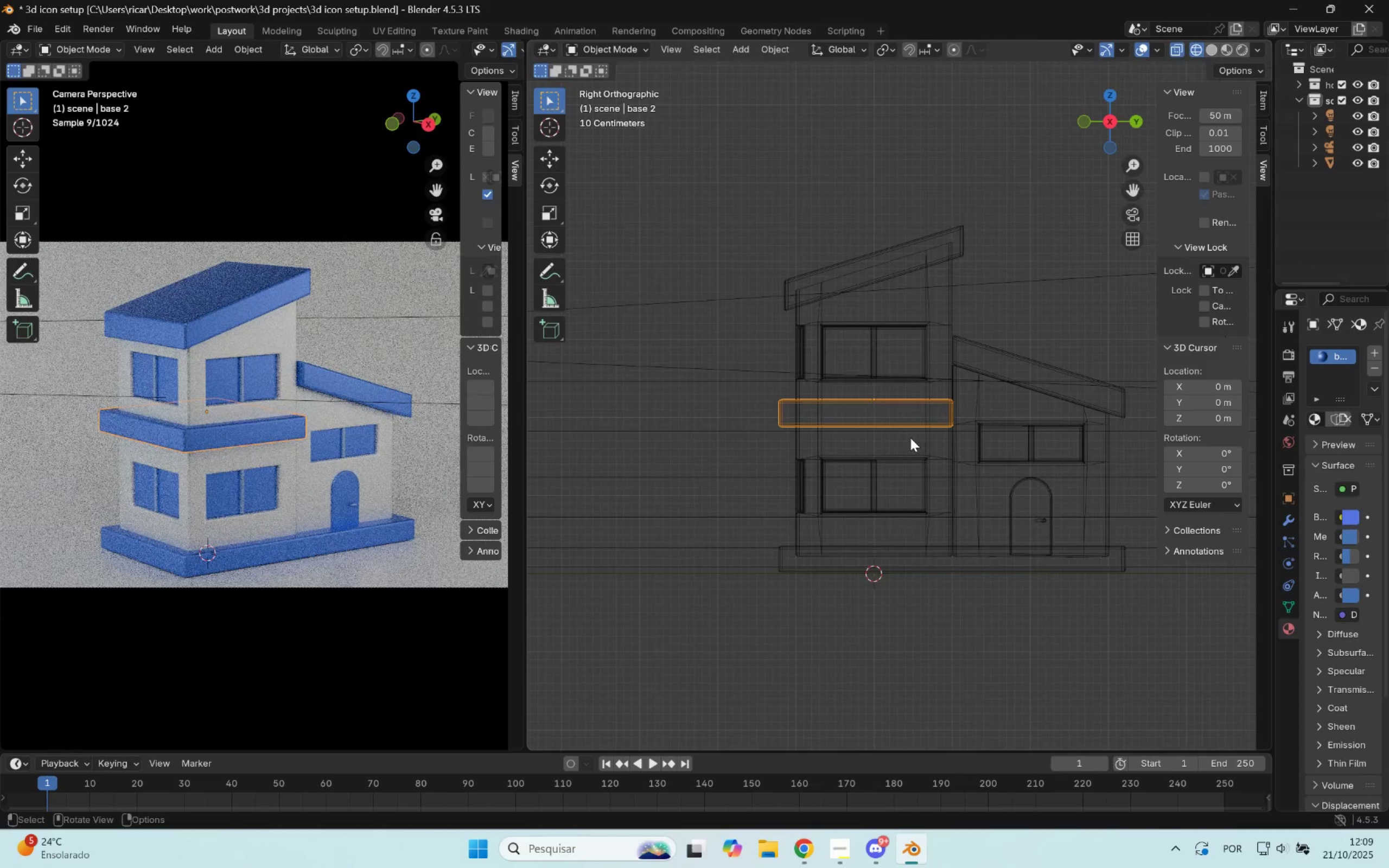 
key(Tab)
 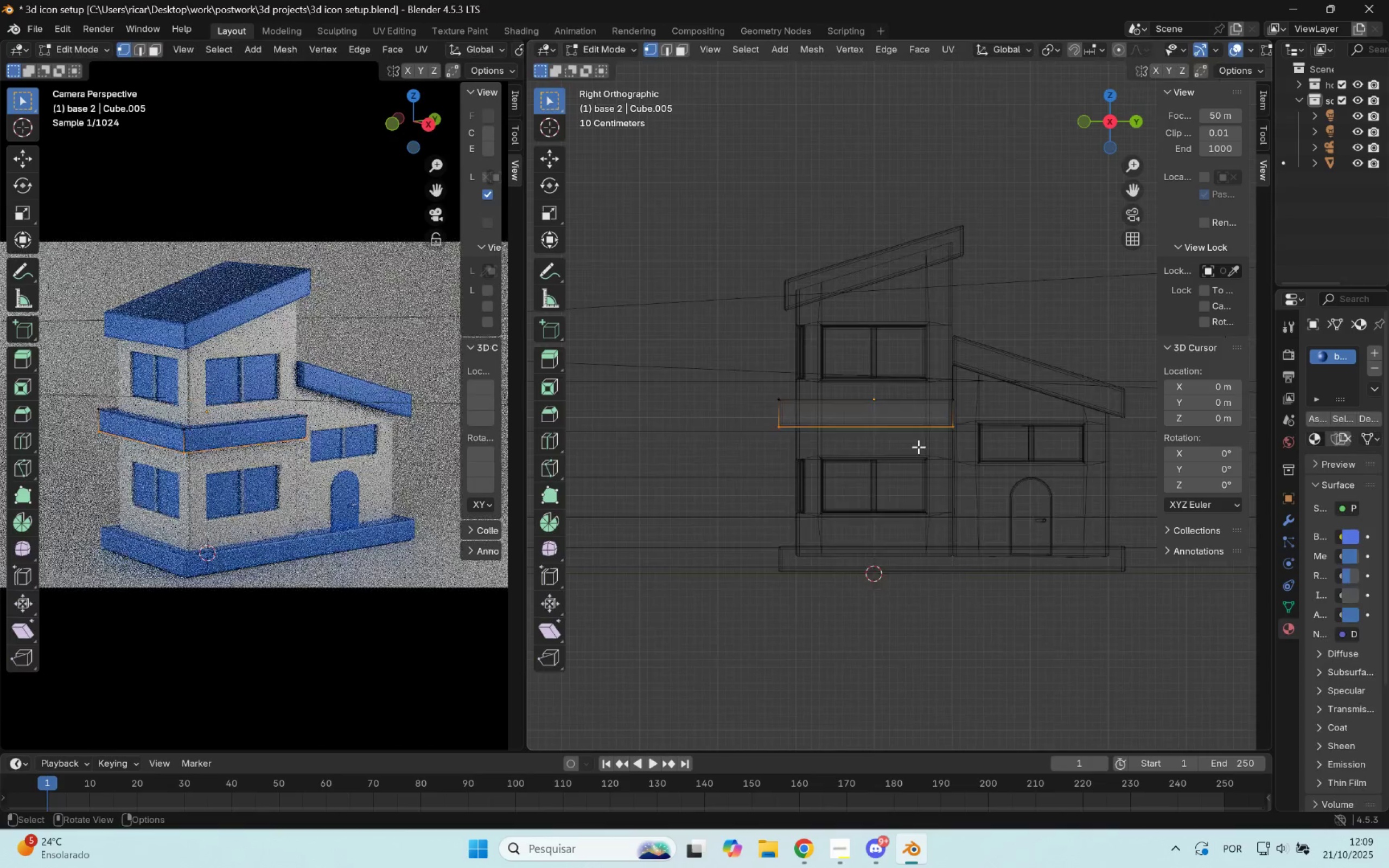 
scroll: coordinate [920, 450], scroll_direction: up, amount: 1.0
 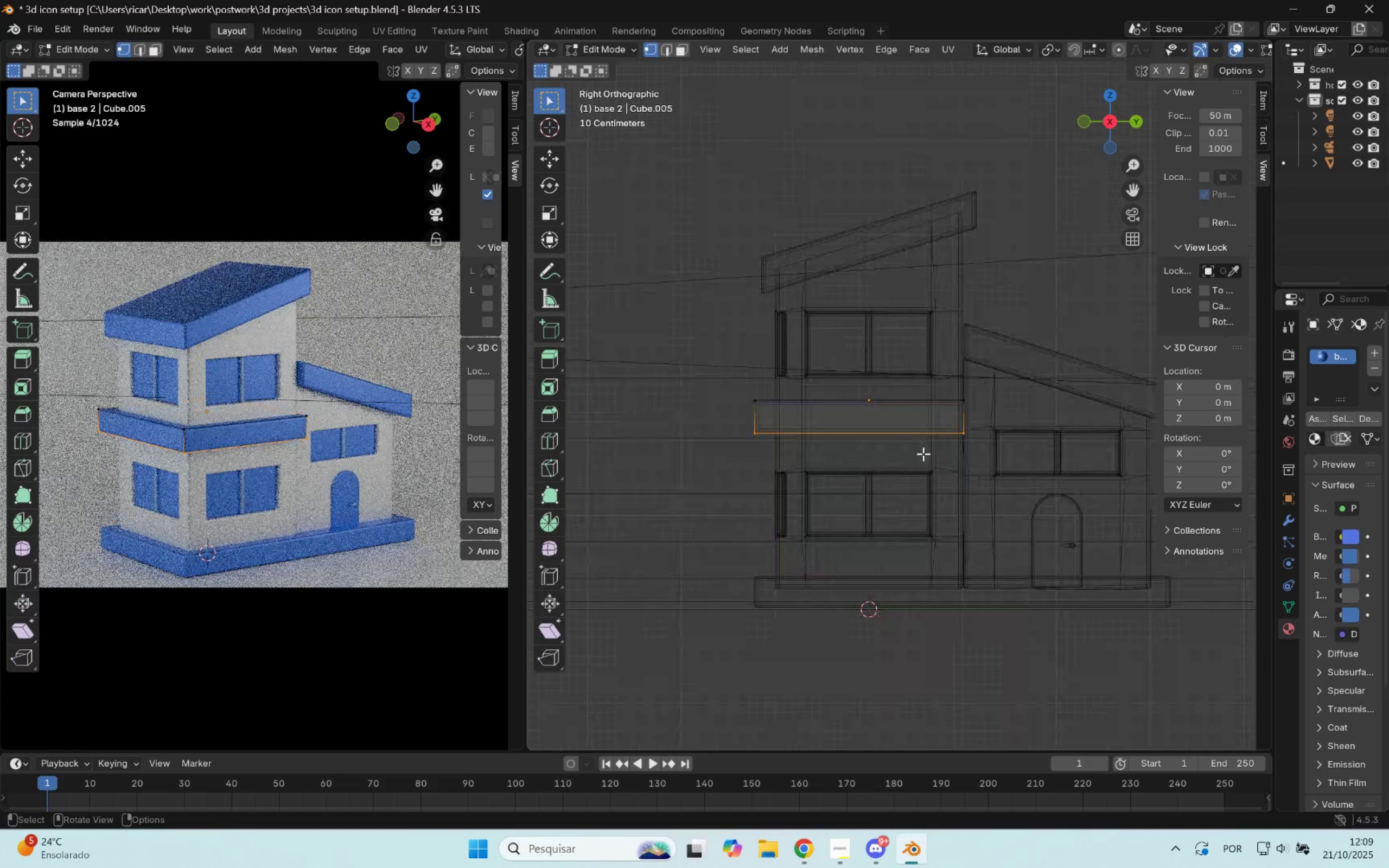 
left_click_drag(start_coordinate=[996, 465], to_coordinate=[675, 424])
 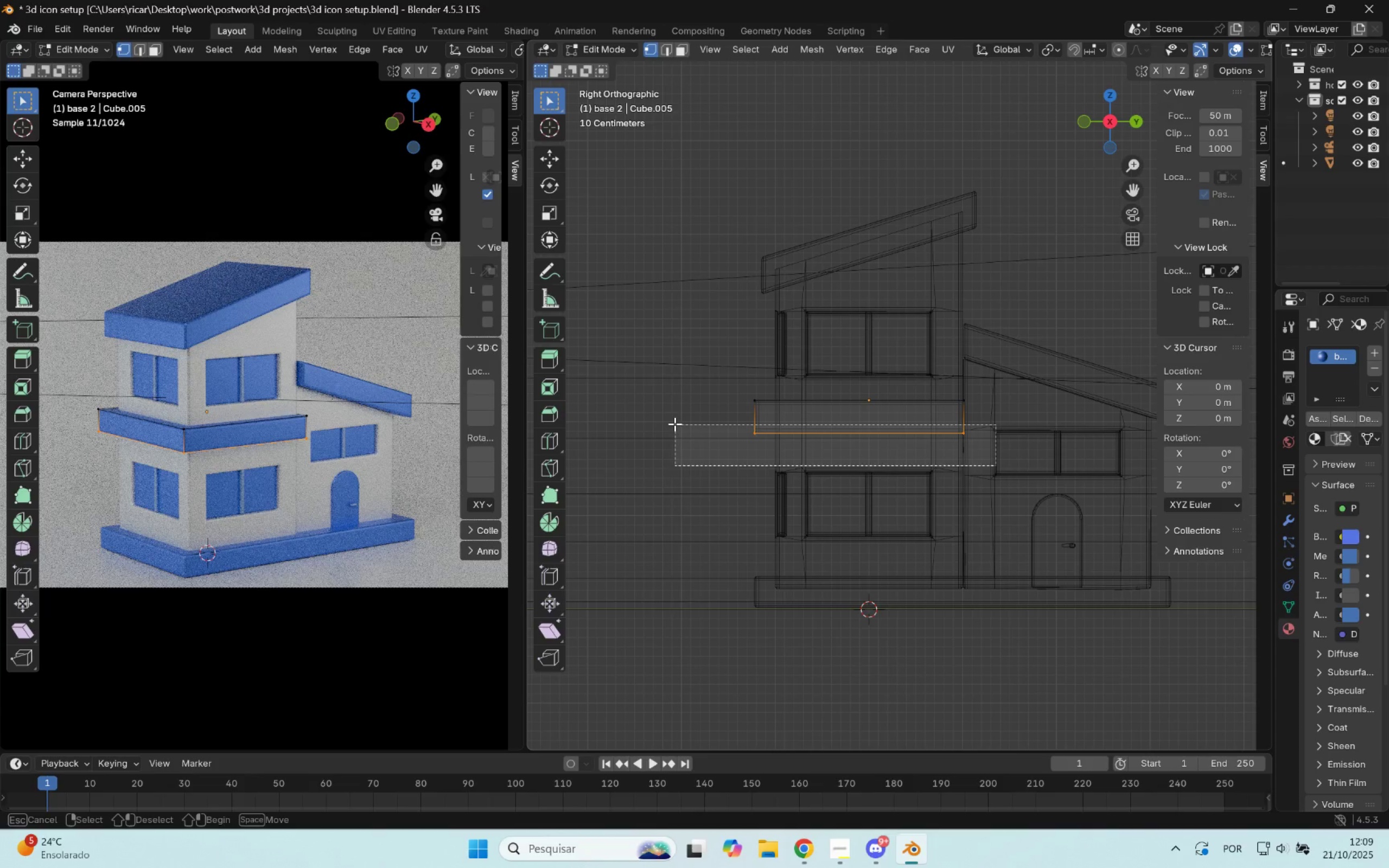 
scroll: coordinate [807, 486], scroll_direction: up, amount: 4.0
 